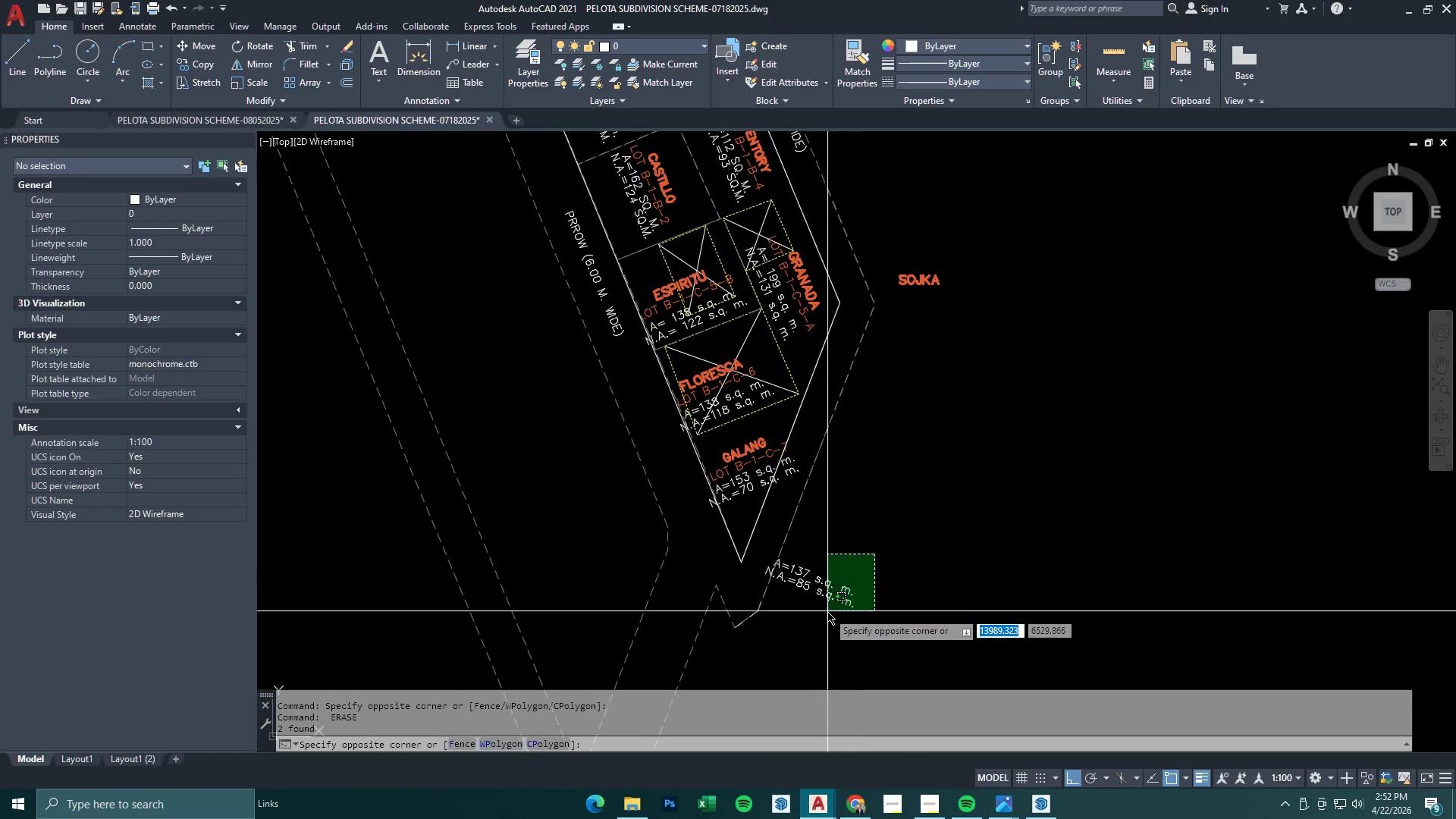 
key(E)
 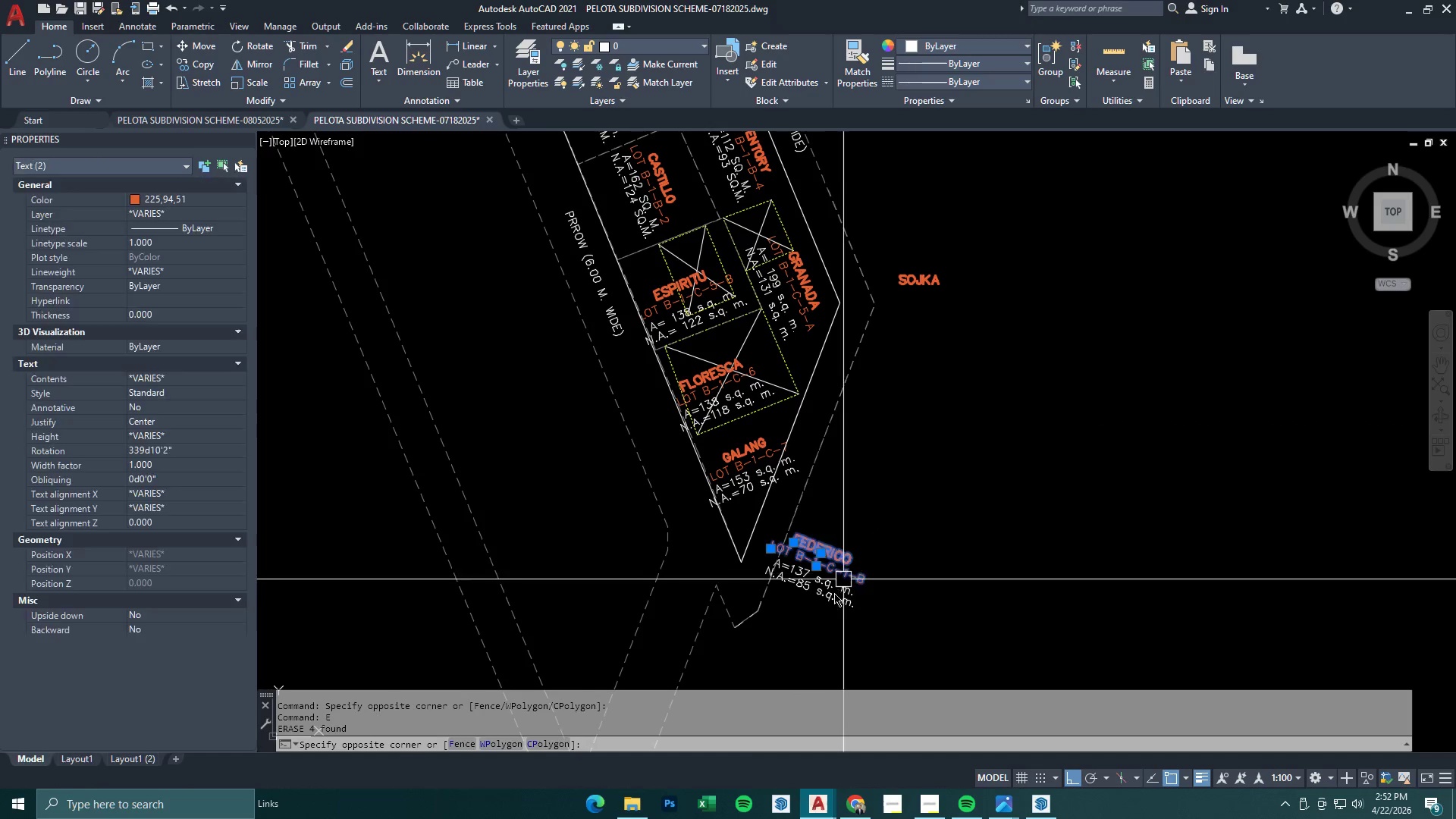 
key(Space)
 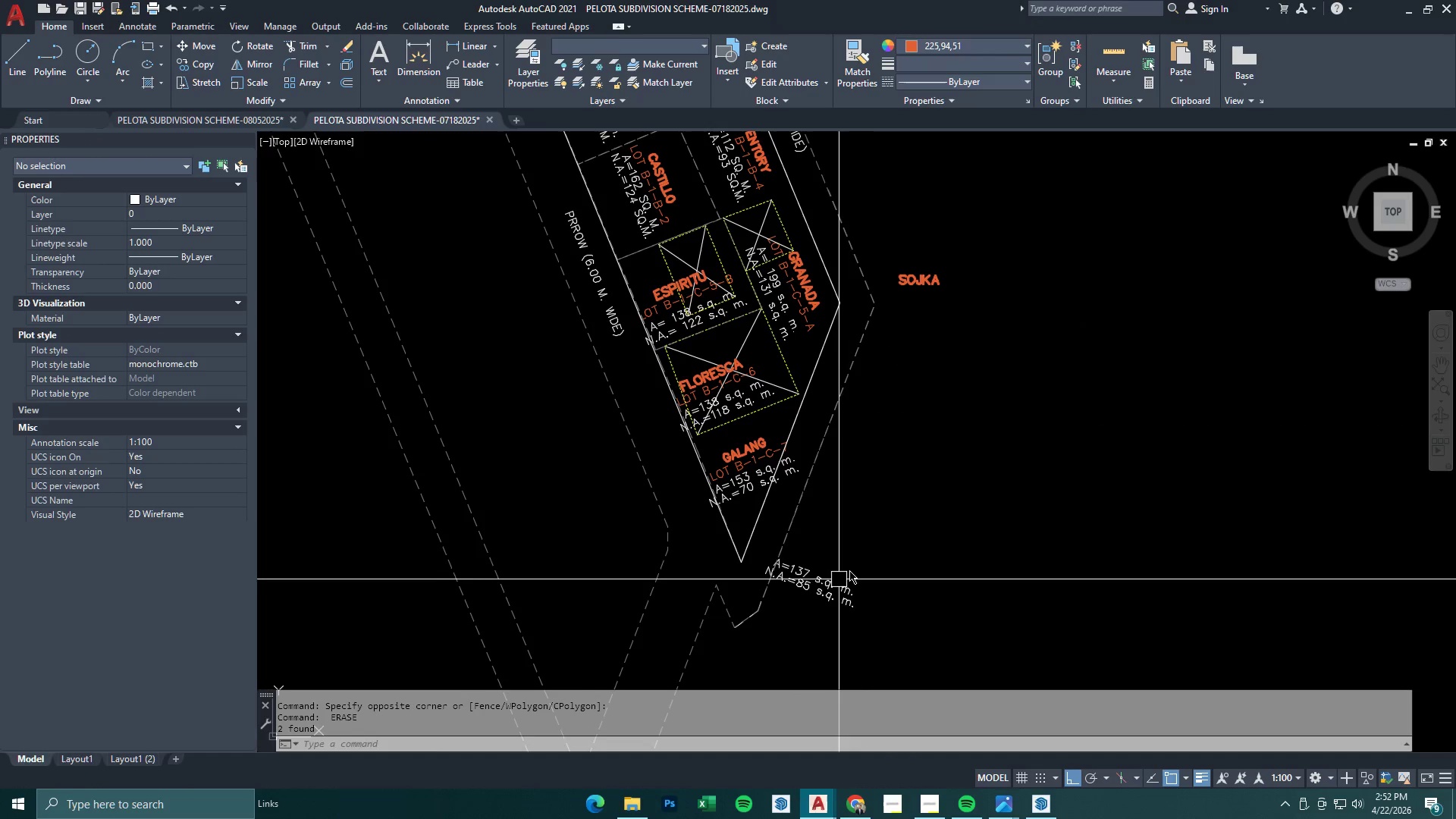 
left_click_drag(start_coordinate=[874, 554], to_coordinate=[825, 613])
 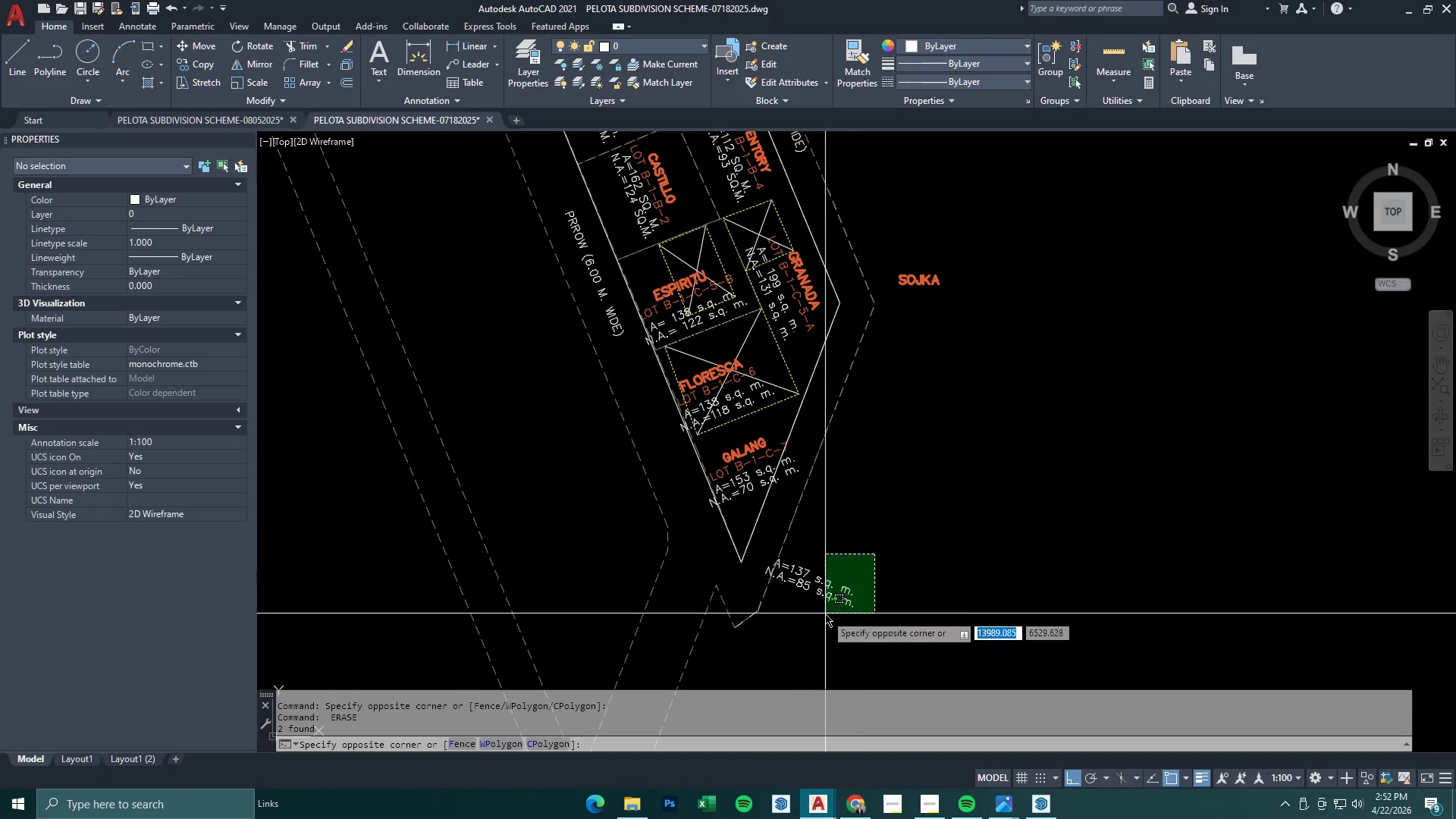 
triple_click([825, 613])
 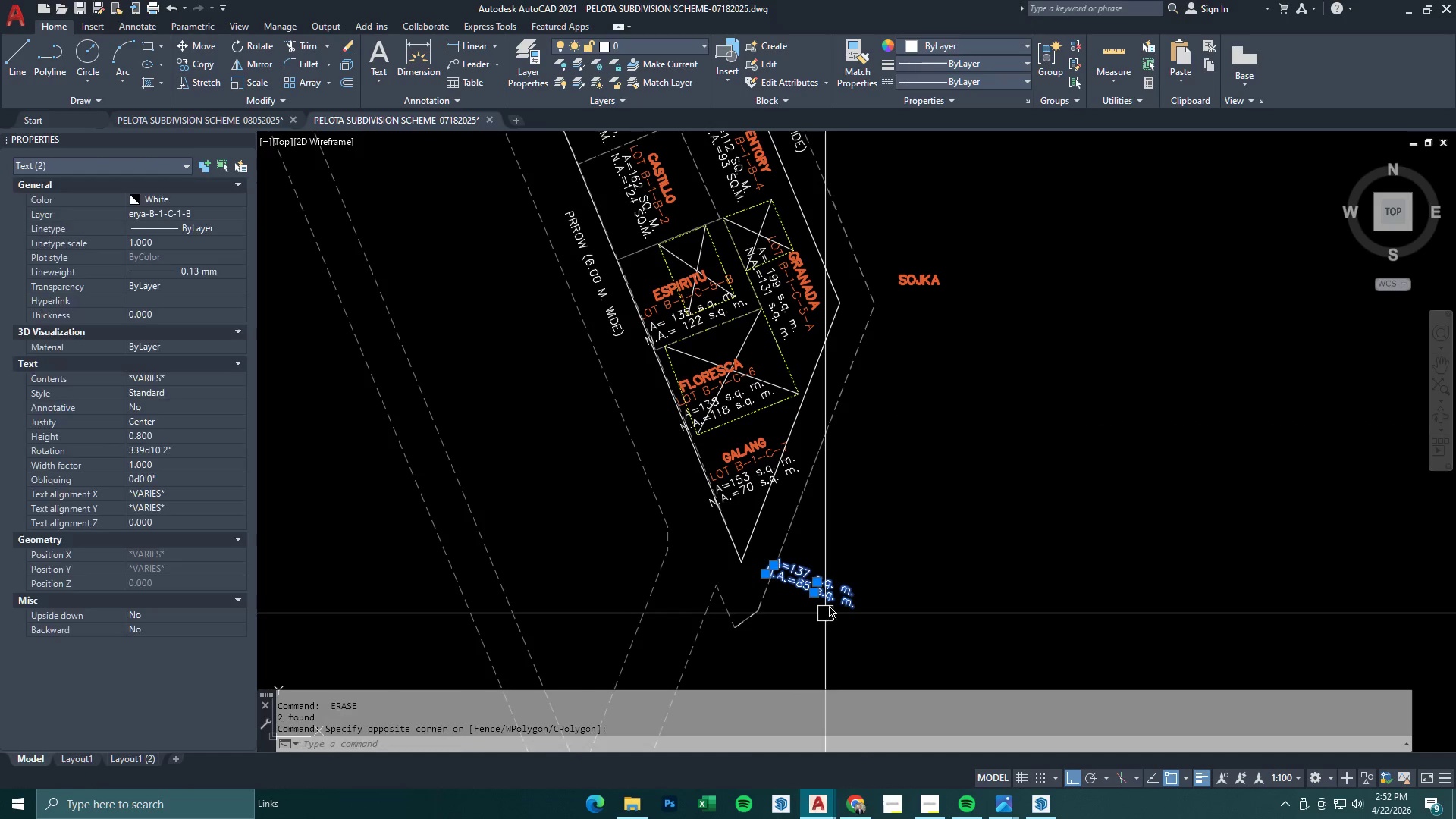 
key(E)
 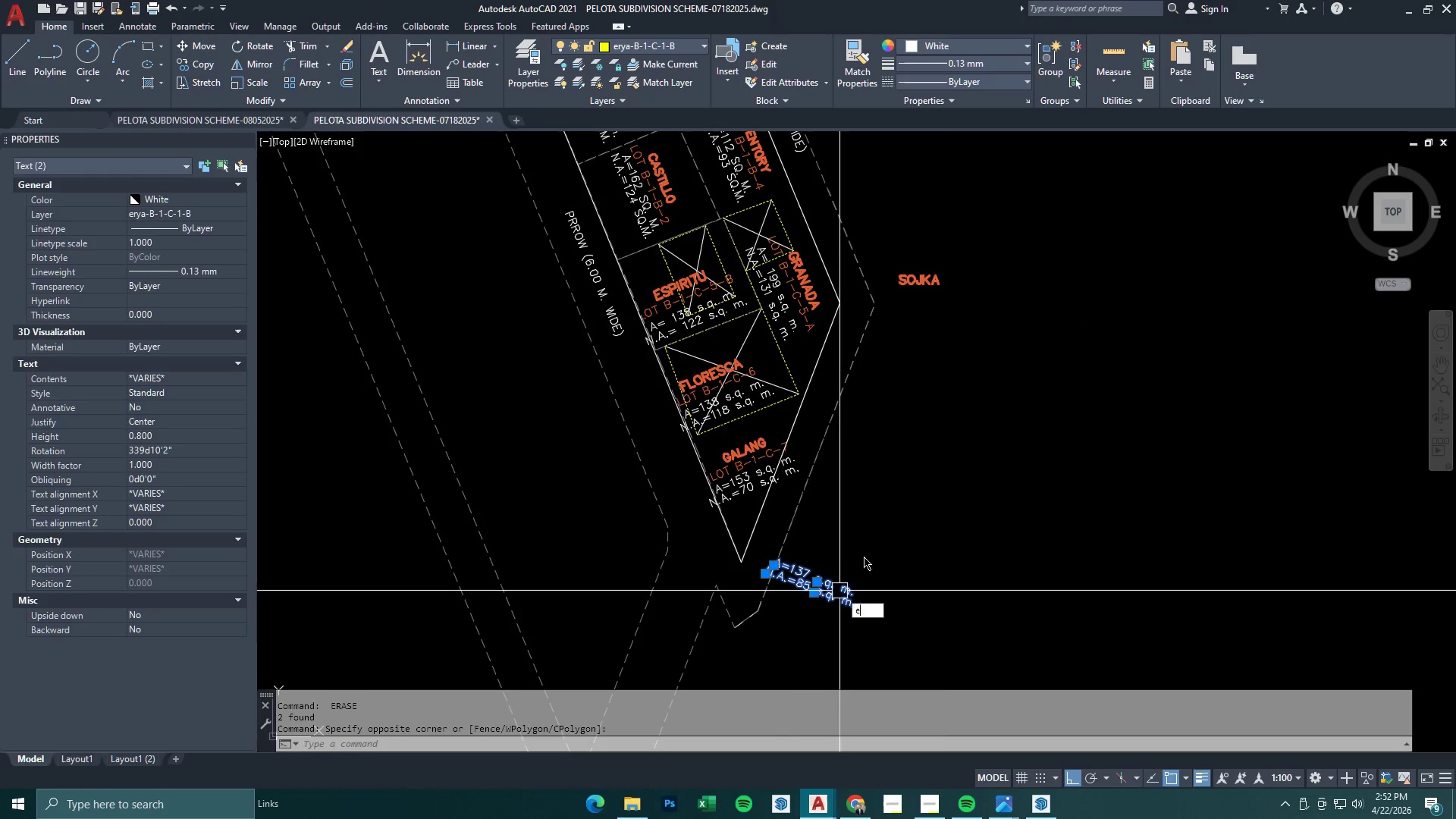 
key(Space)
 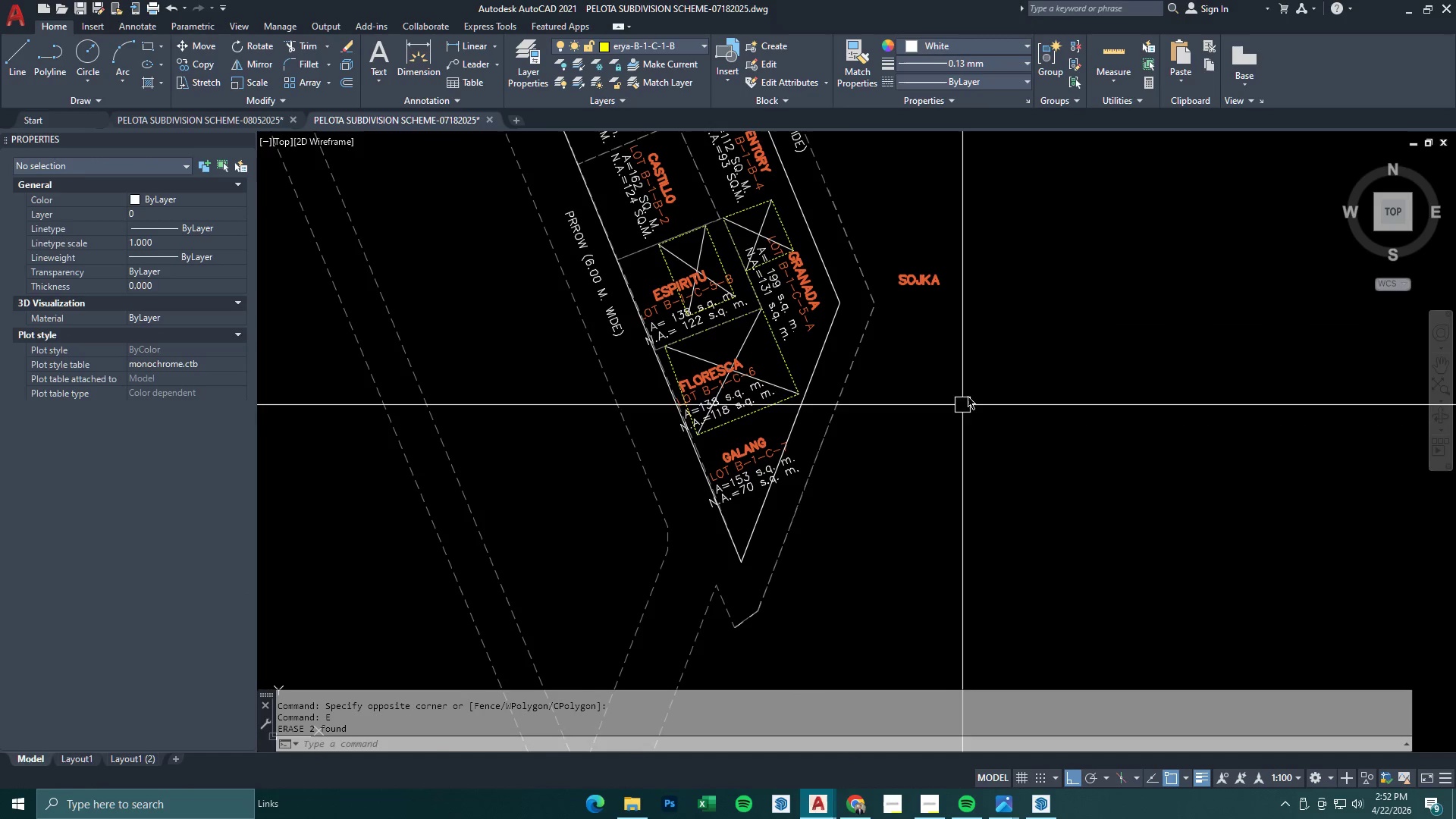 
left_click_drag(start_coordinate=[968, 396], to_coordinate=[968, 389])
 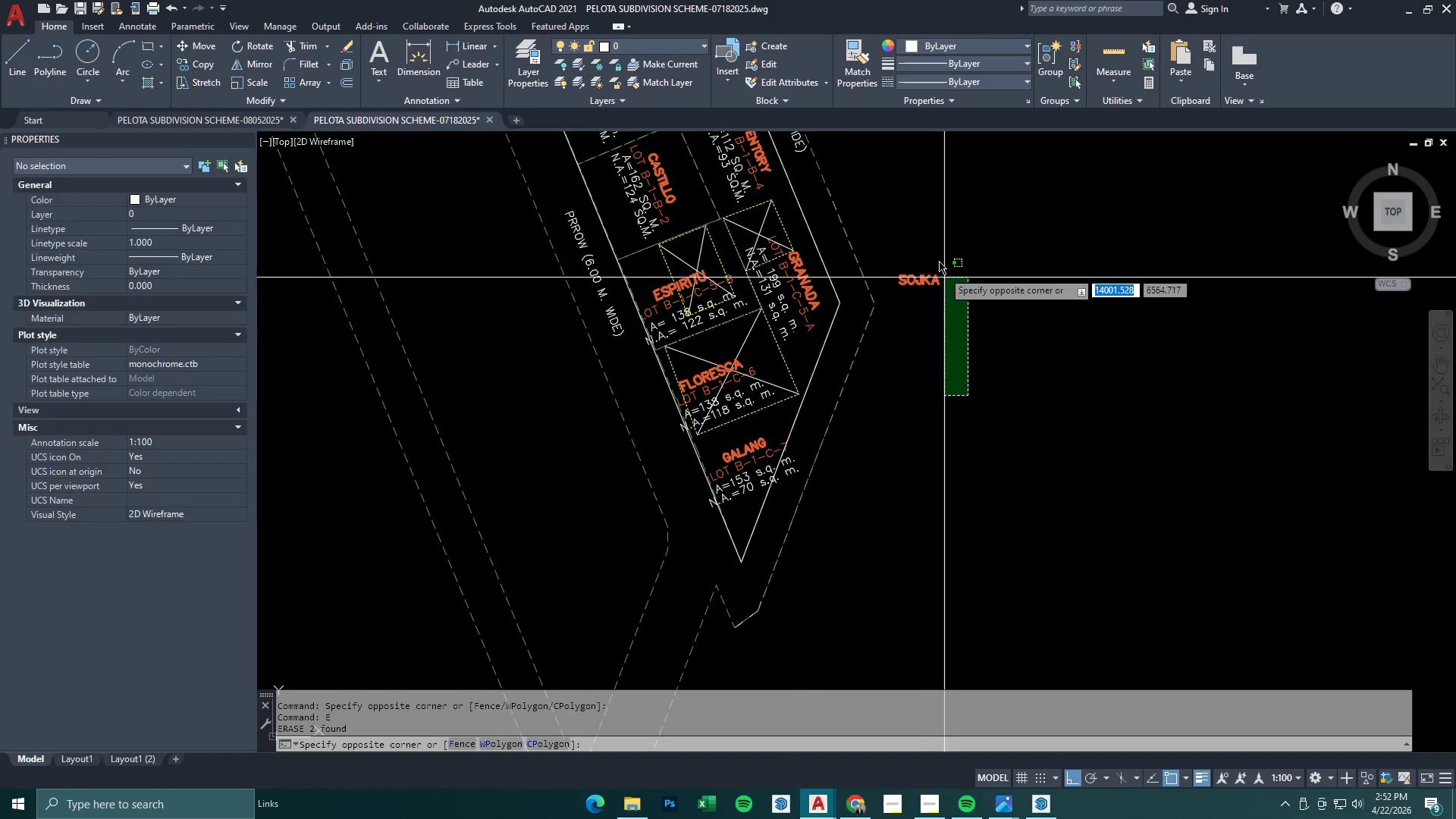 
left_click_drag(start_coordinate=[938, 258], to_coordinate=[934, 253])
 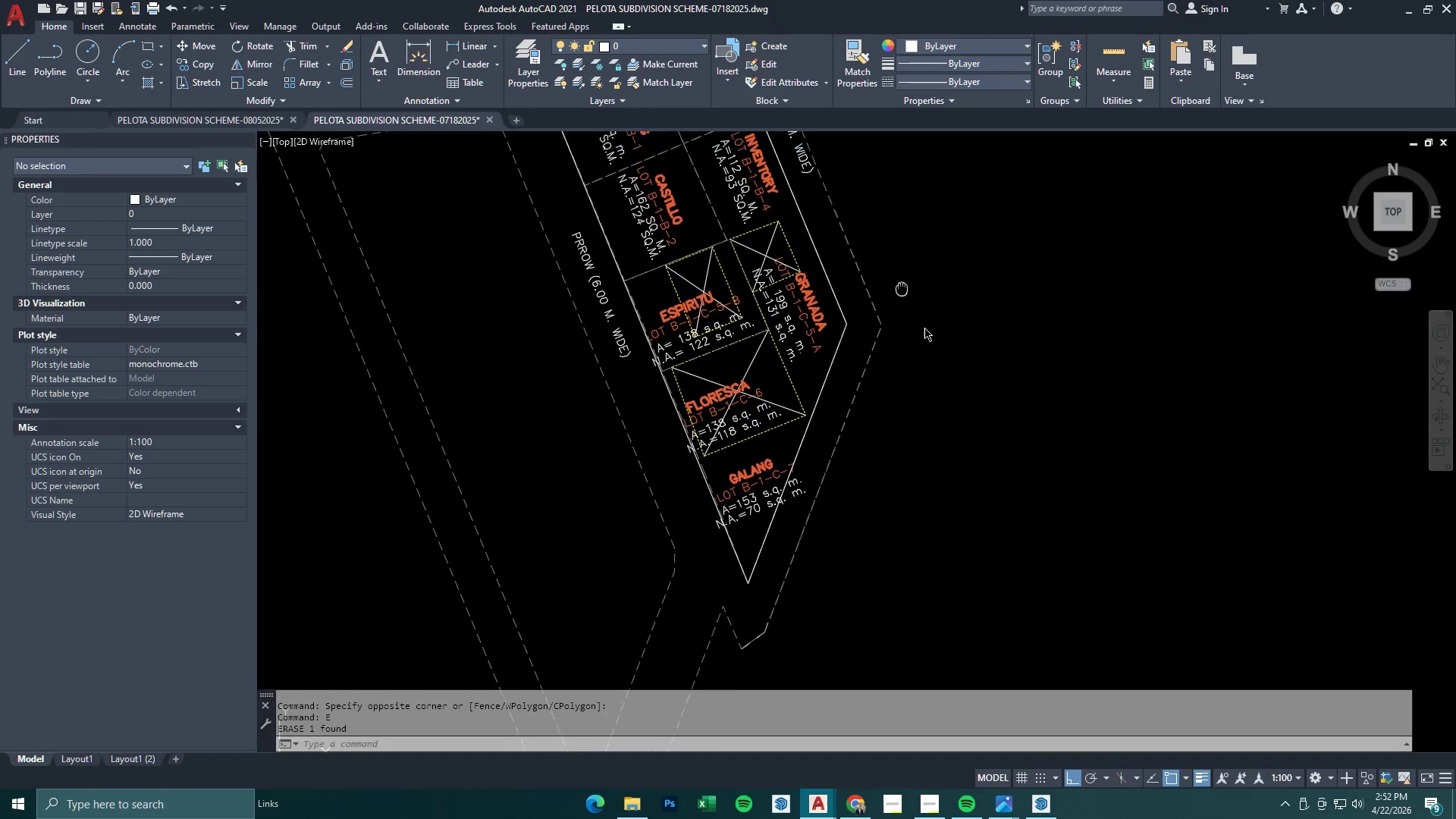 
key(E)
 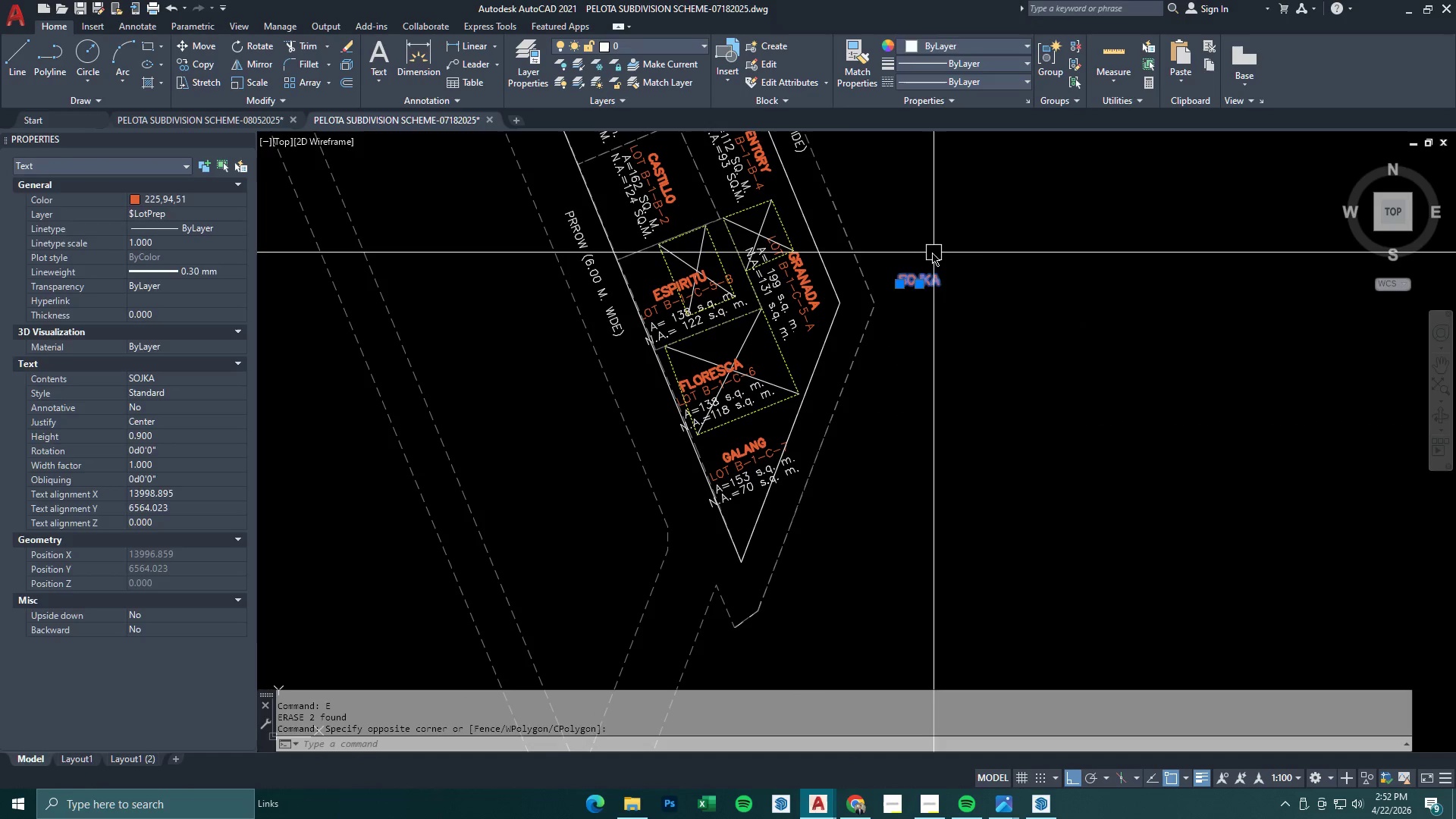 
key(Space)
 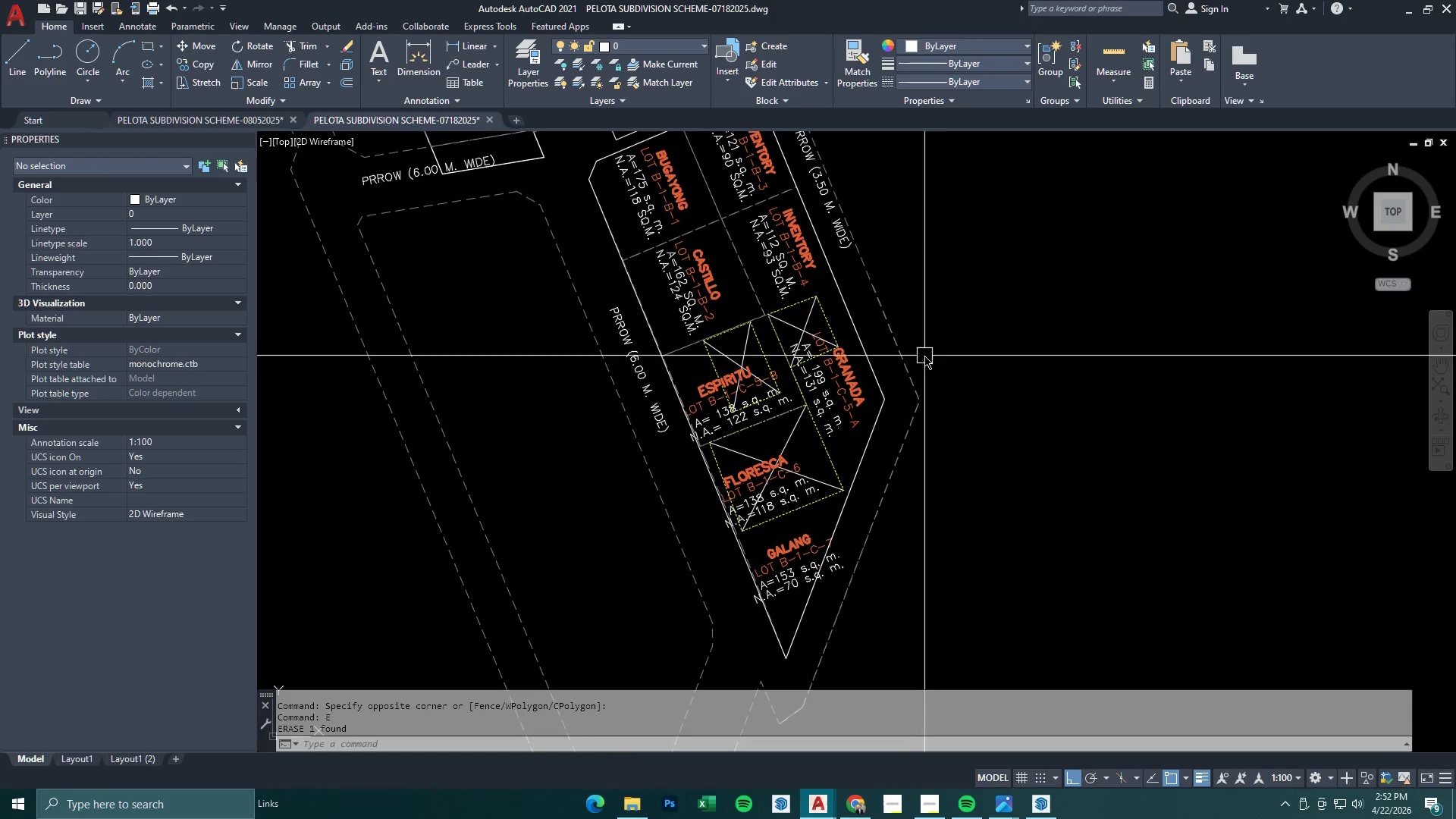 
left_click([872, 341])
 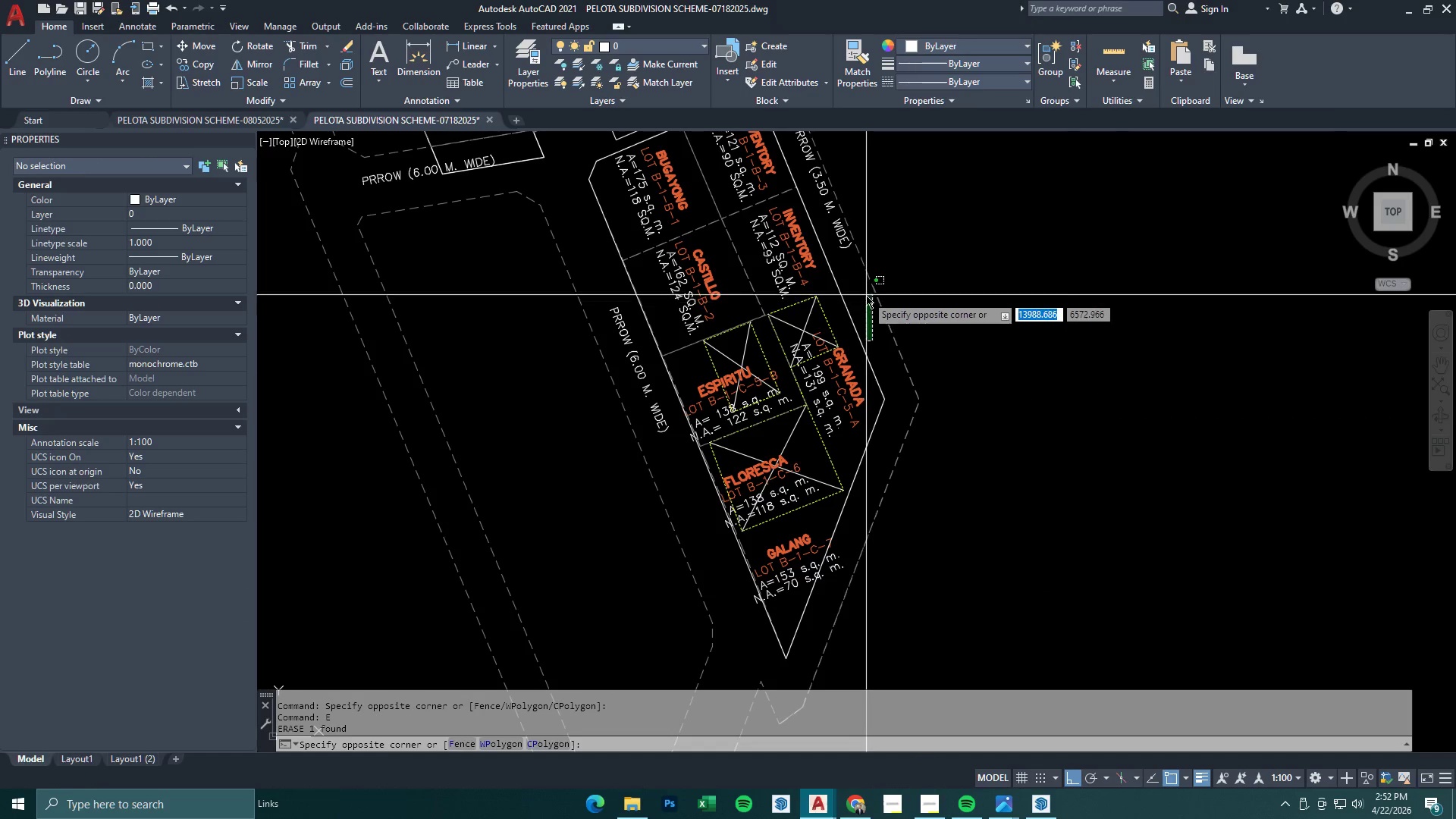 
key(Escape)
 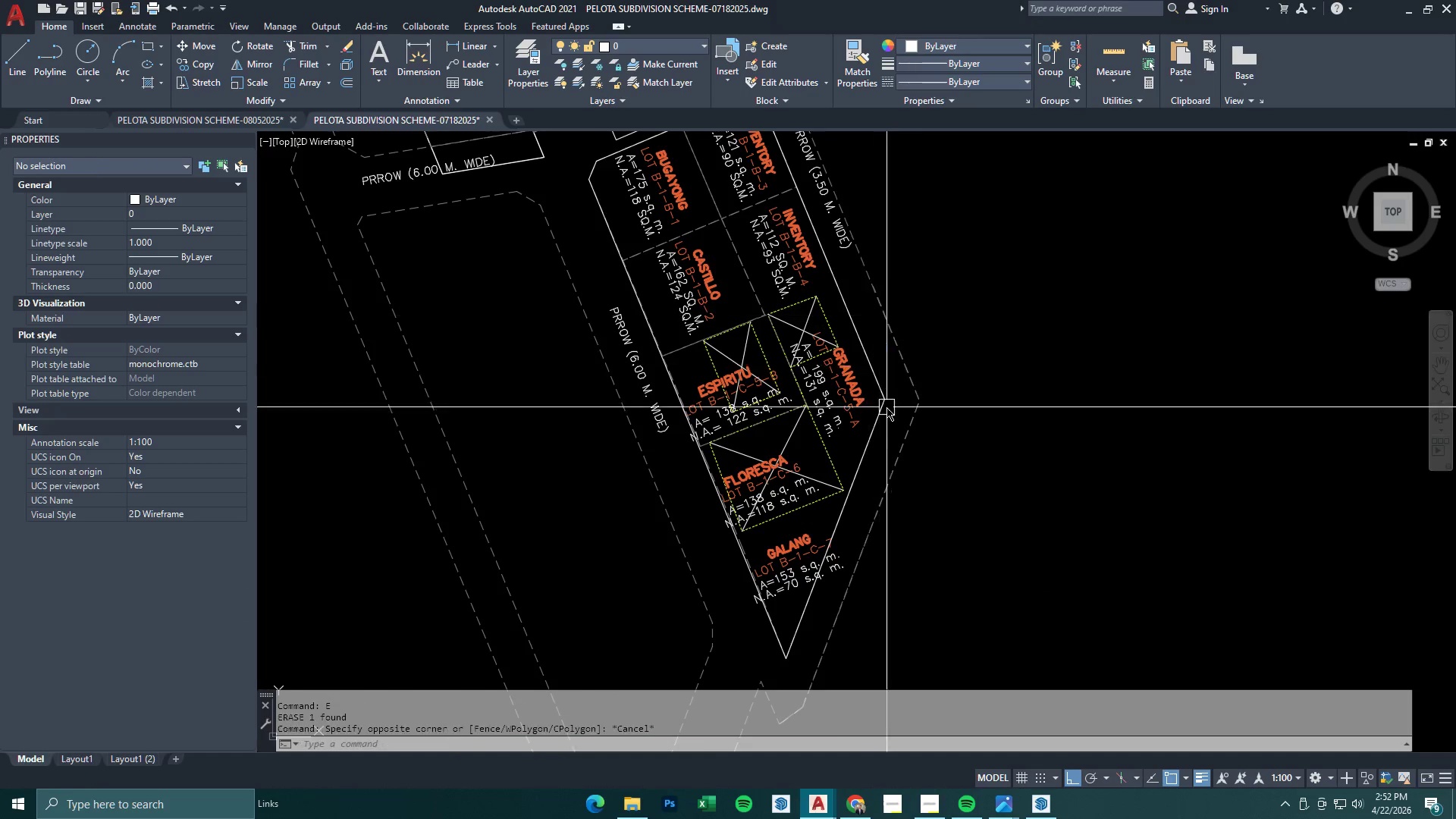 
key(Escape)
 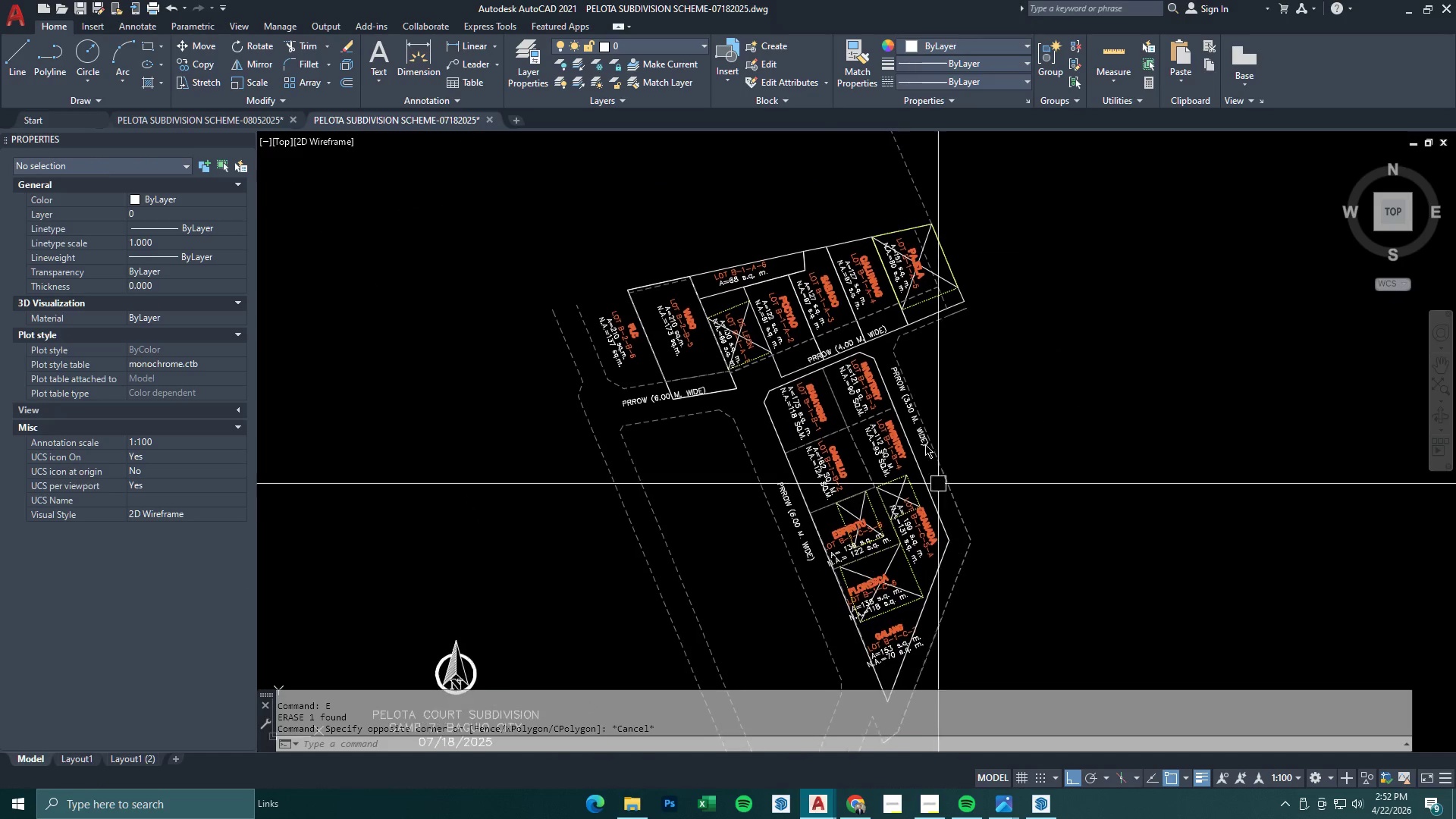 
key(Escape)
 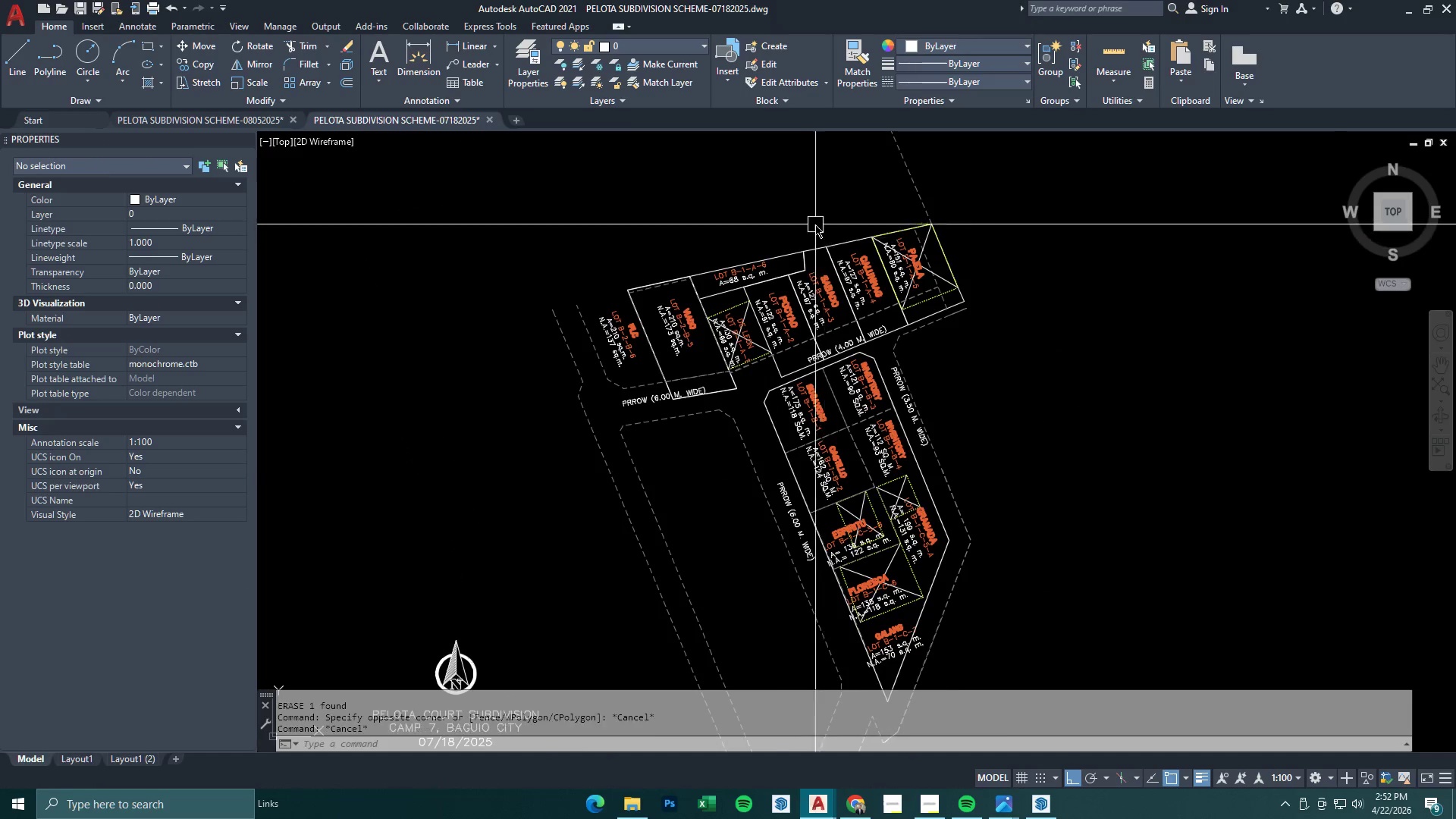 
scroll: coordinate [886, 408], scroll_direction: down, amount: 1.0
 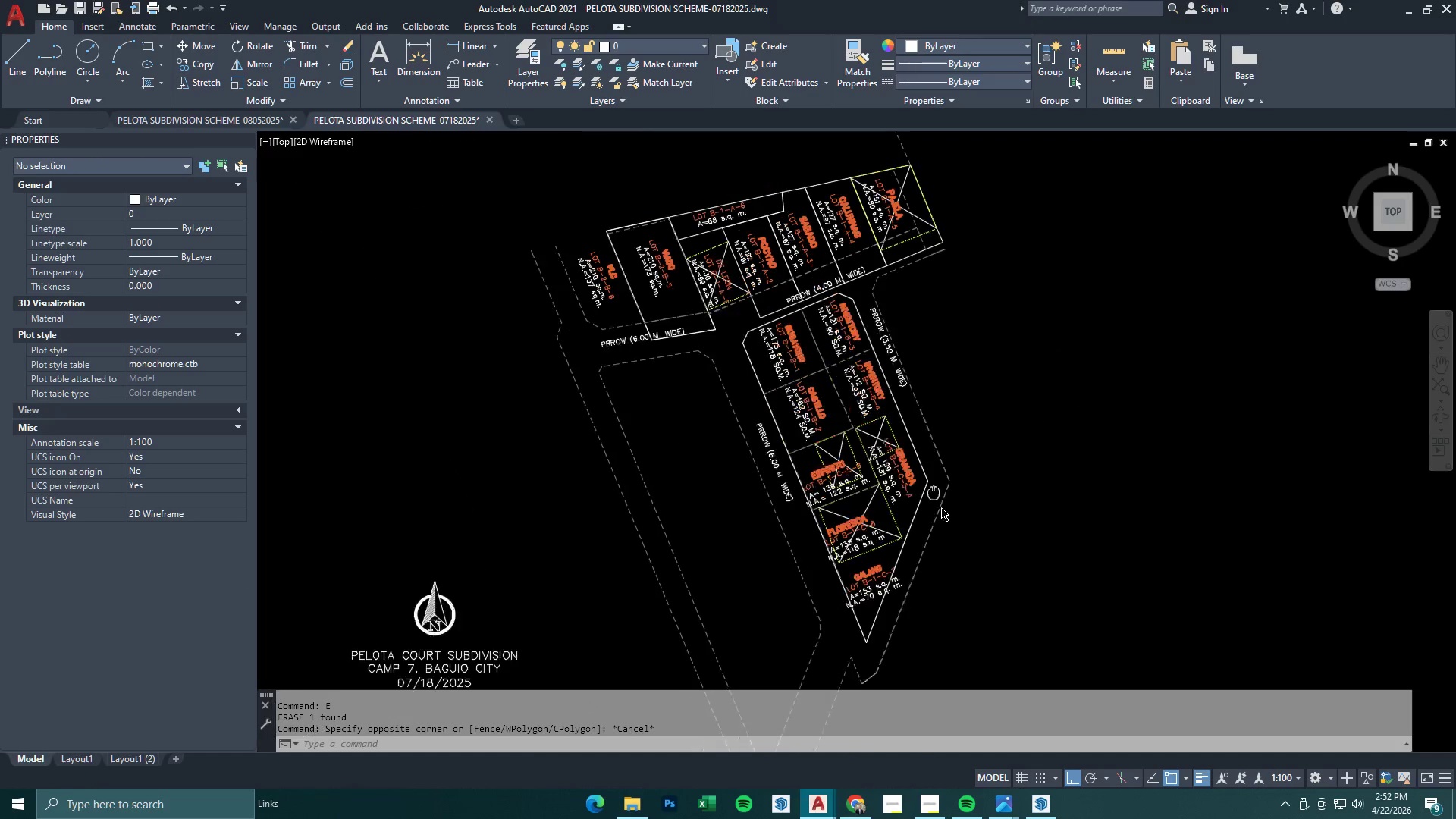 
left_click_drag(start_coordinate=[833, 228], to_coordinate=[818, 257])
 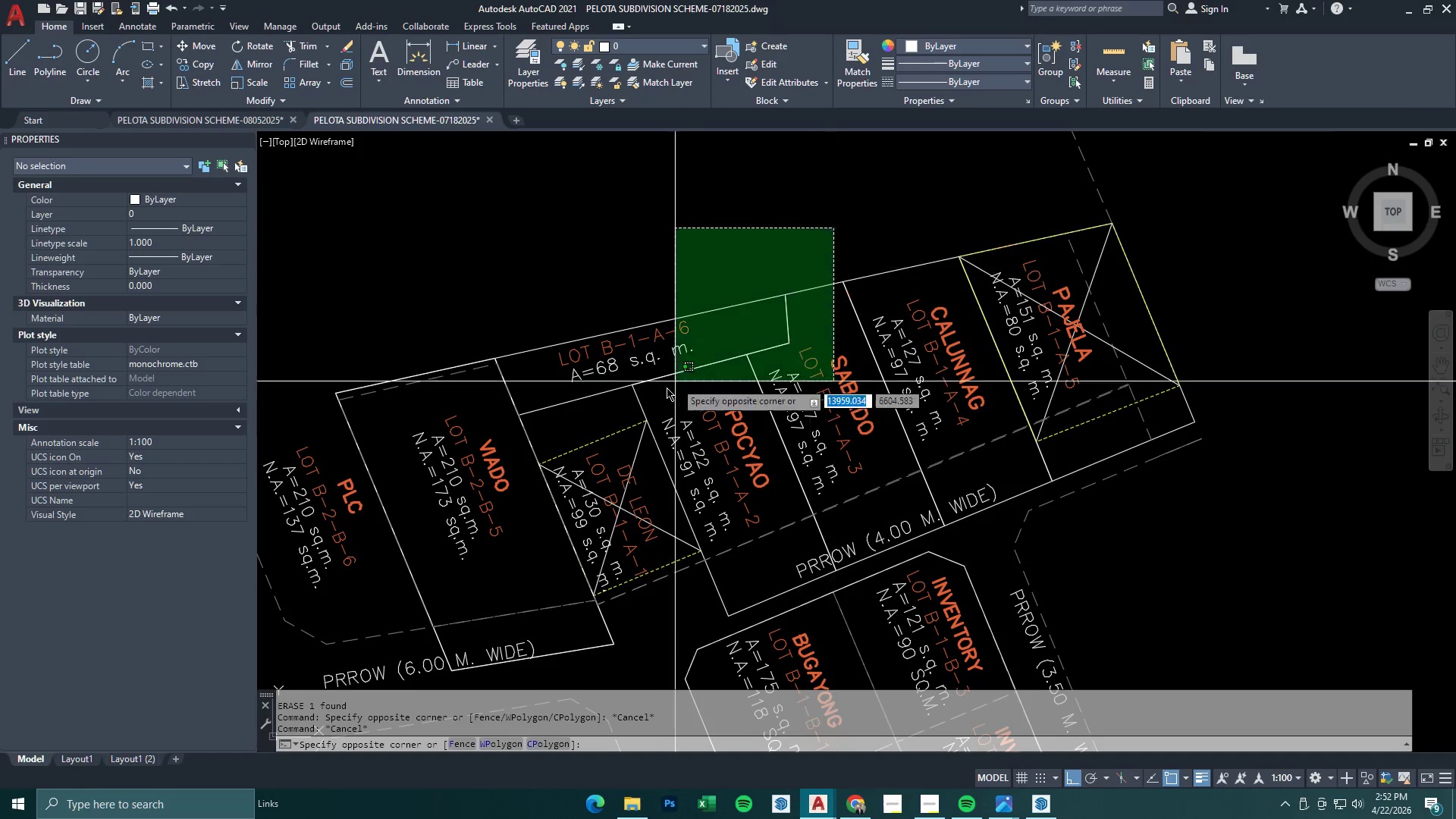 
scroll: coordinate [811, 223], scroll_direction: up, amount: 2.0
 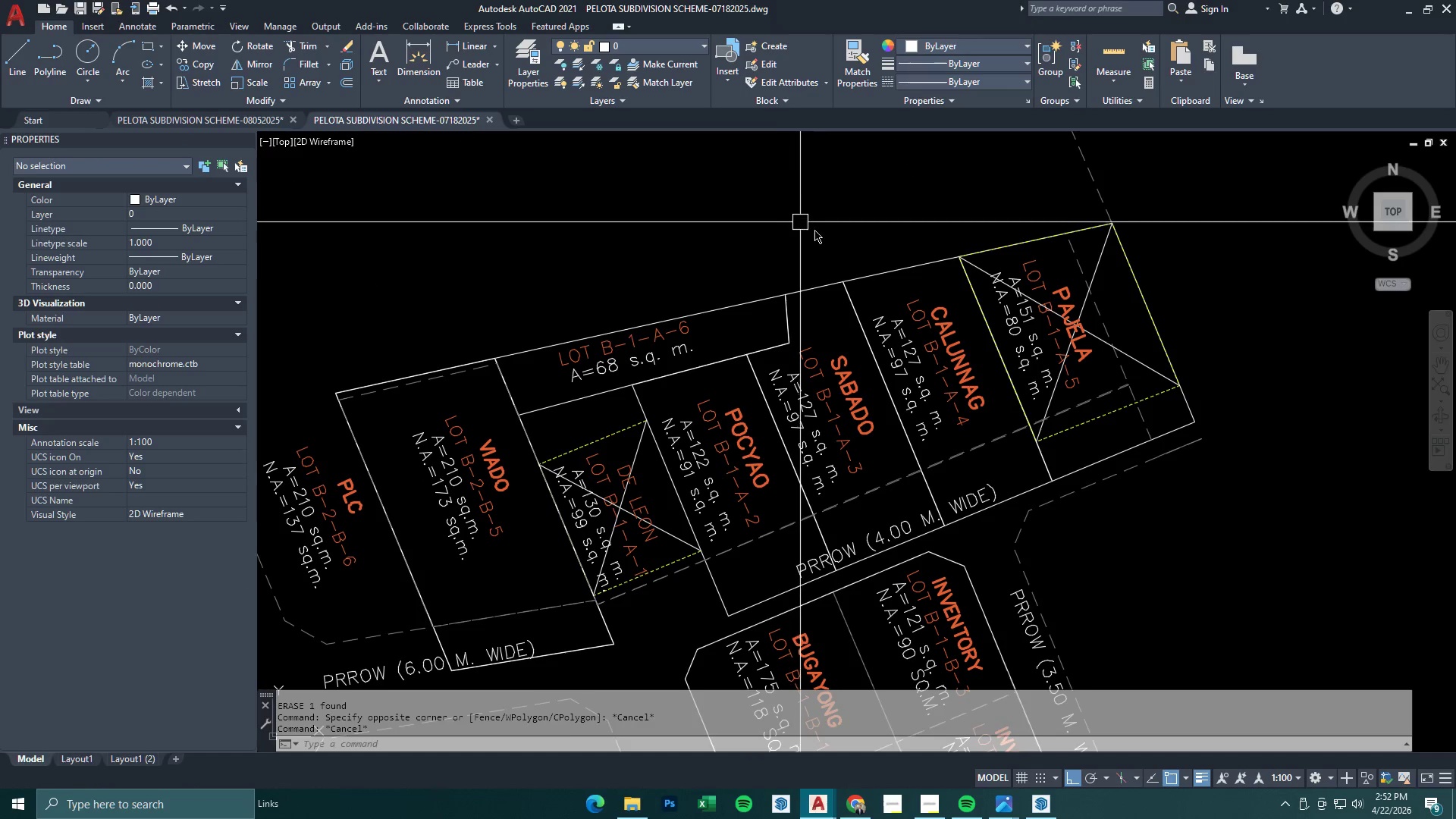 
double_click([654, 397])
 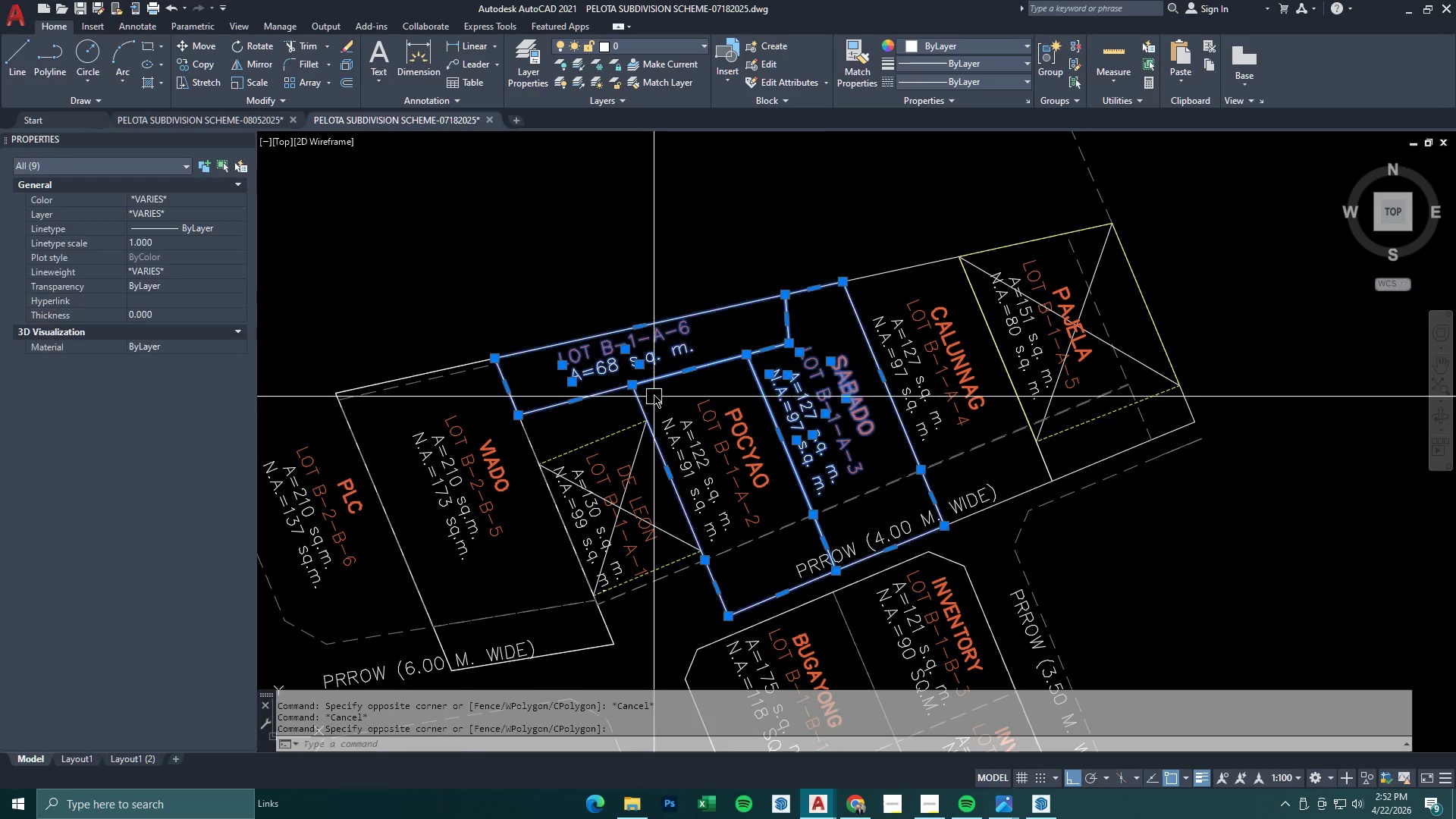 
key(E)
 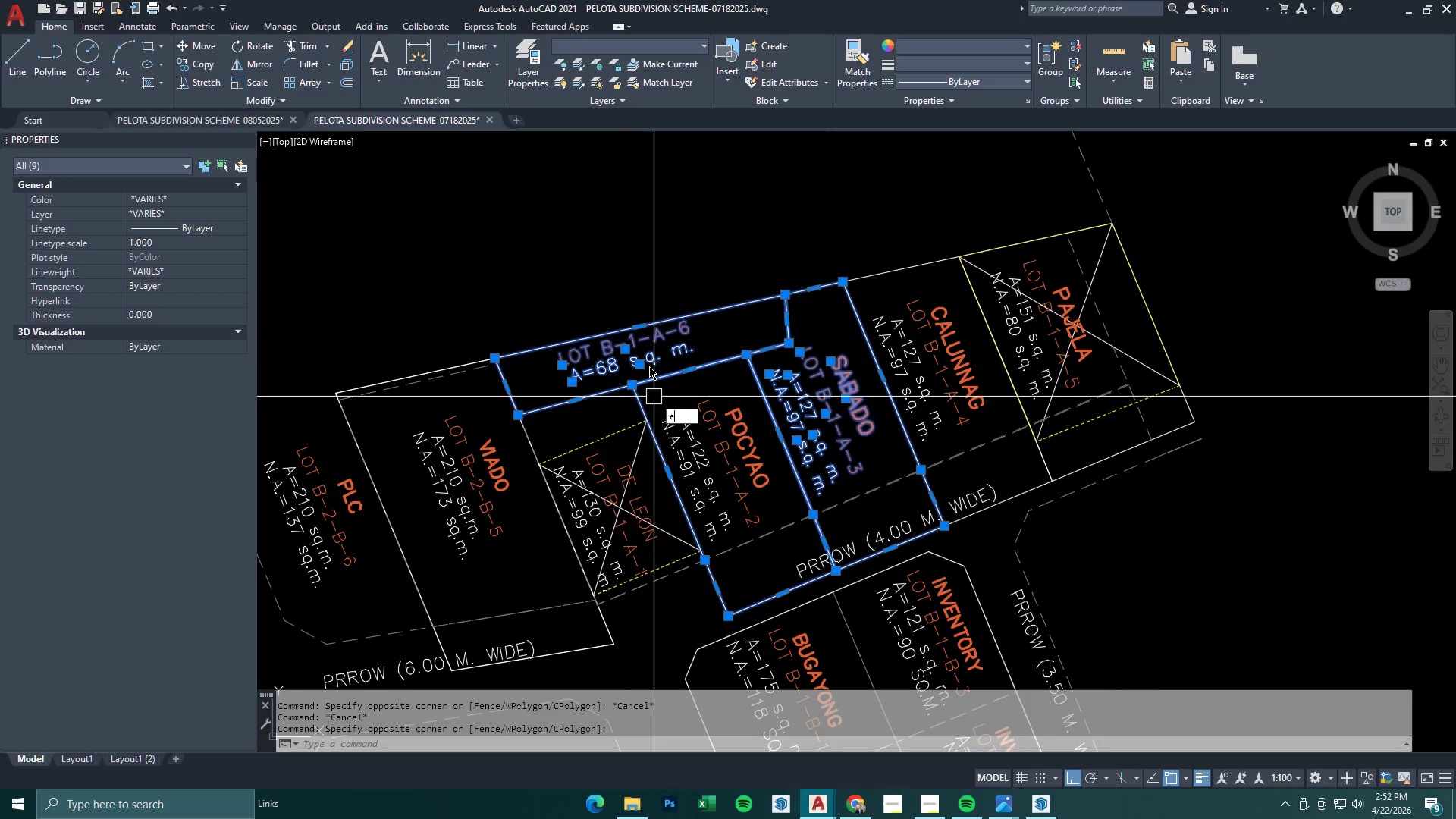 
key(Space)
 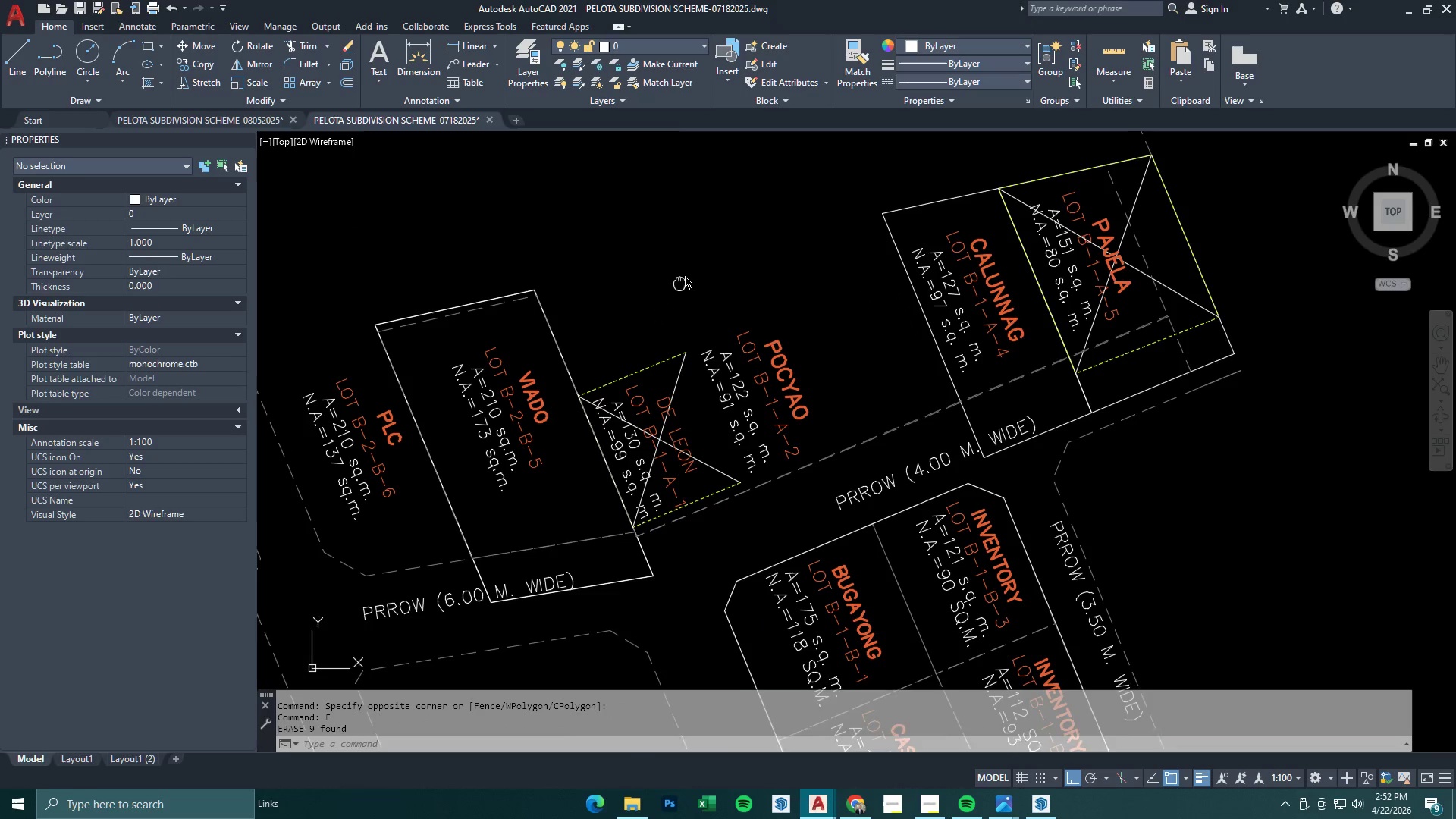 
left_click_drag(start_coordinate=[708, 254], to_coordinate=[684, 306])
 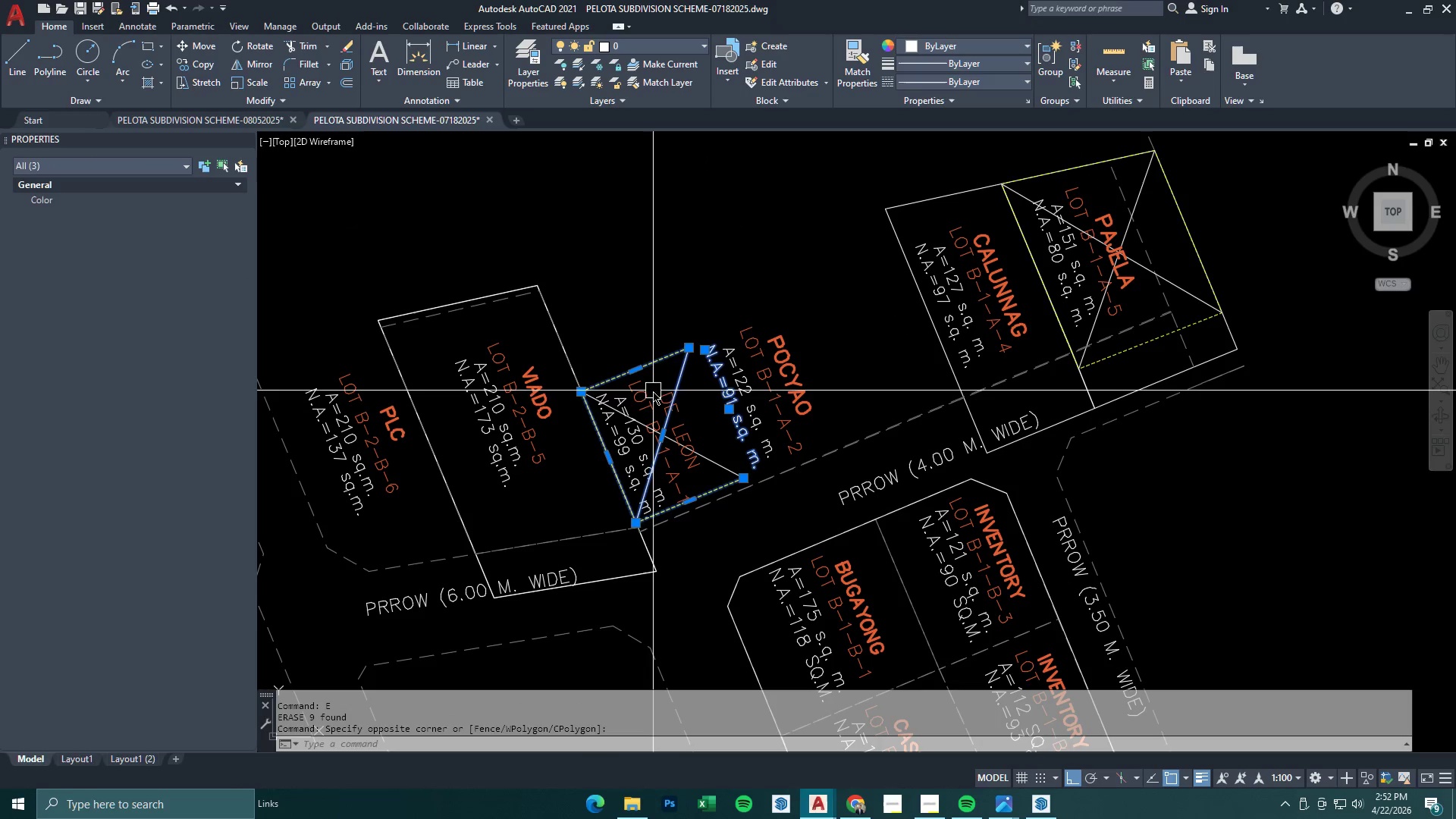 
key(E)
 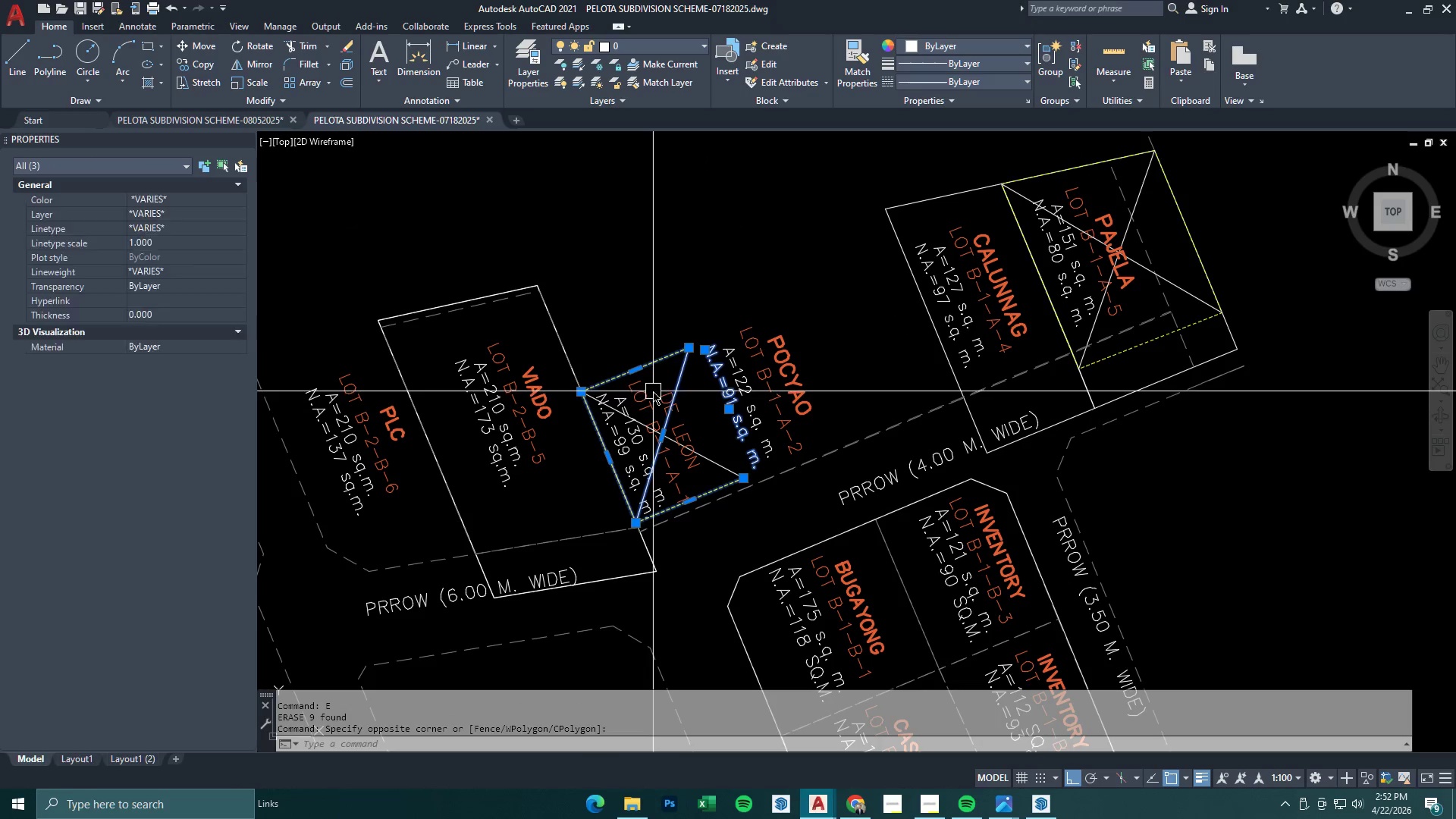 
key(Space)
 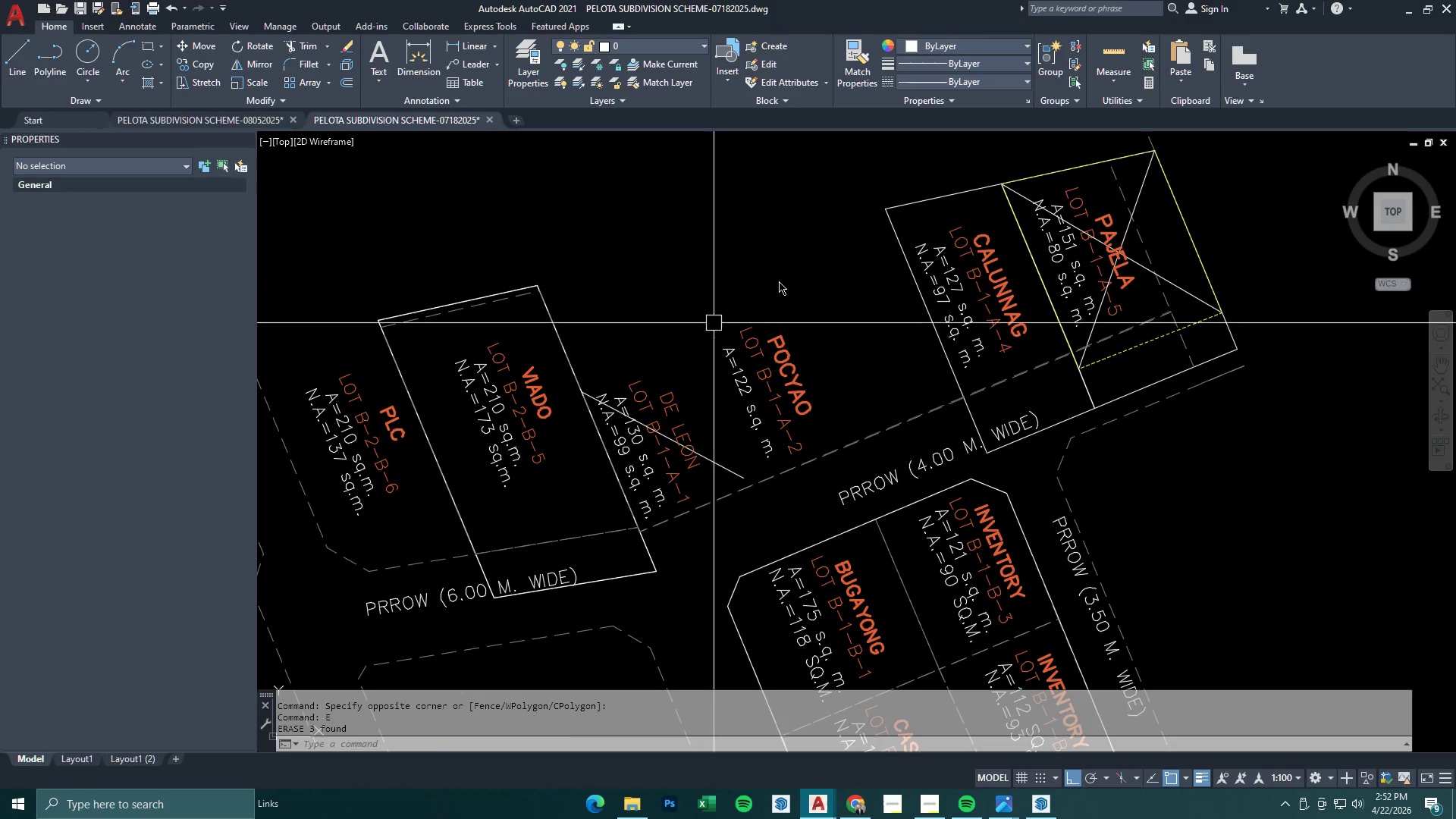 
left_click_drag(start_coordinate=[783, 278], to_coordinate=[766, 325])
 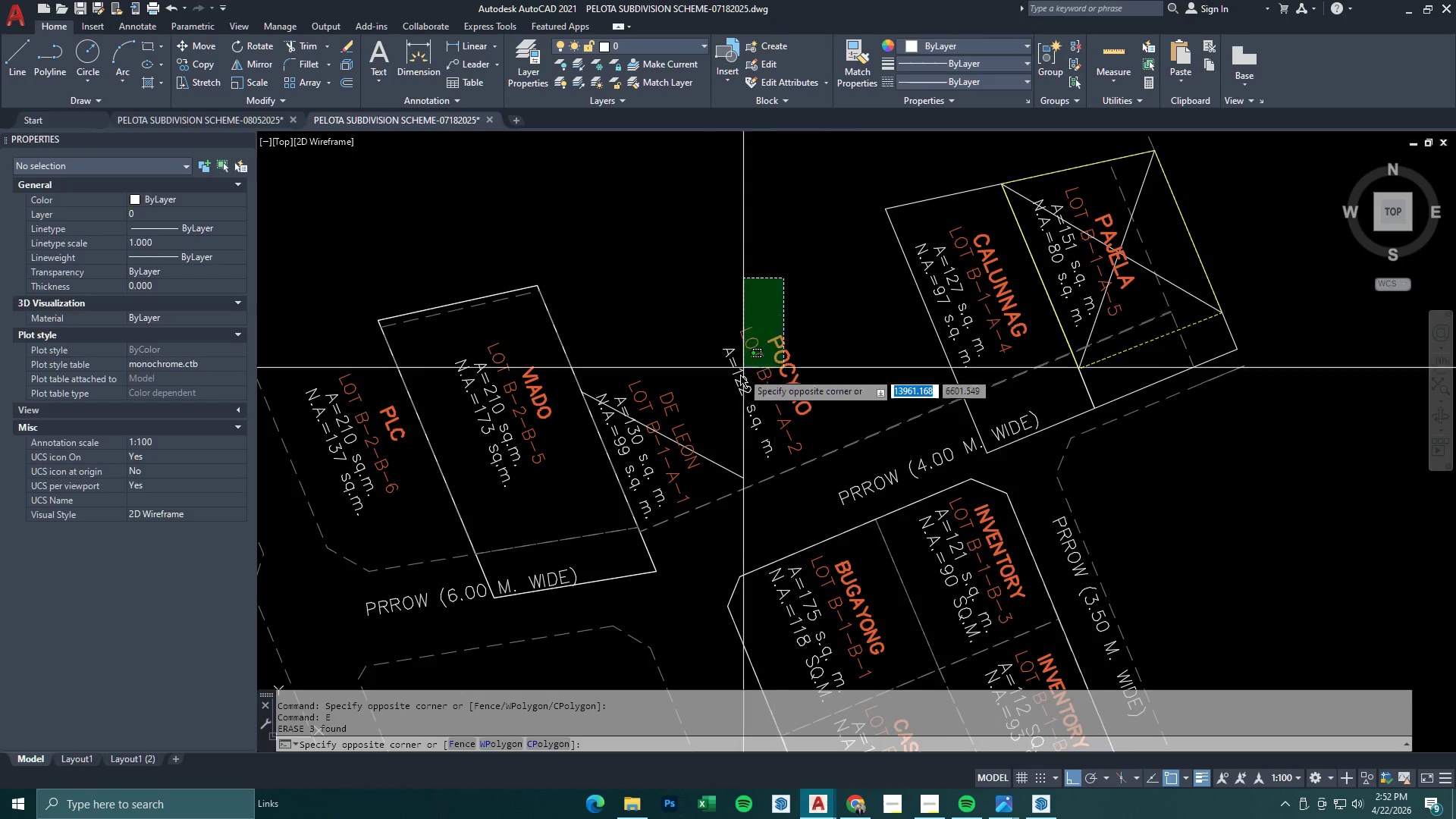 
left_click_drag(start_coordinate=[740, 375], to_coordinate=[739, 378])
 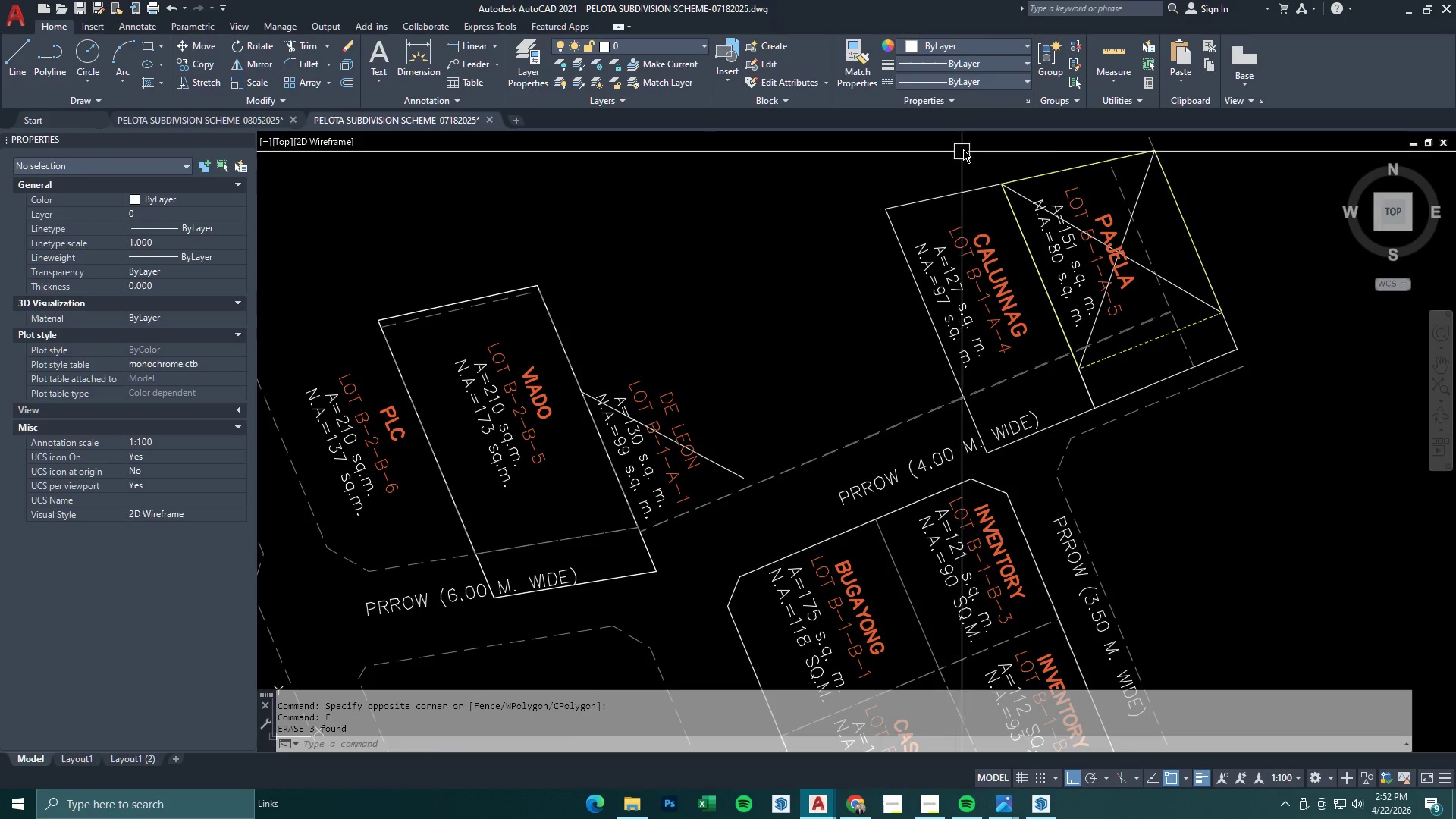 
key(E)
 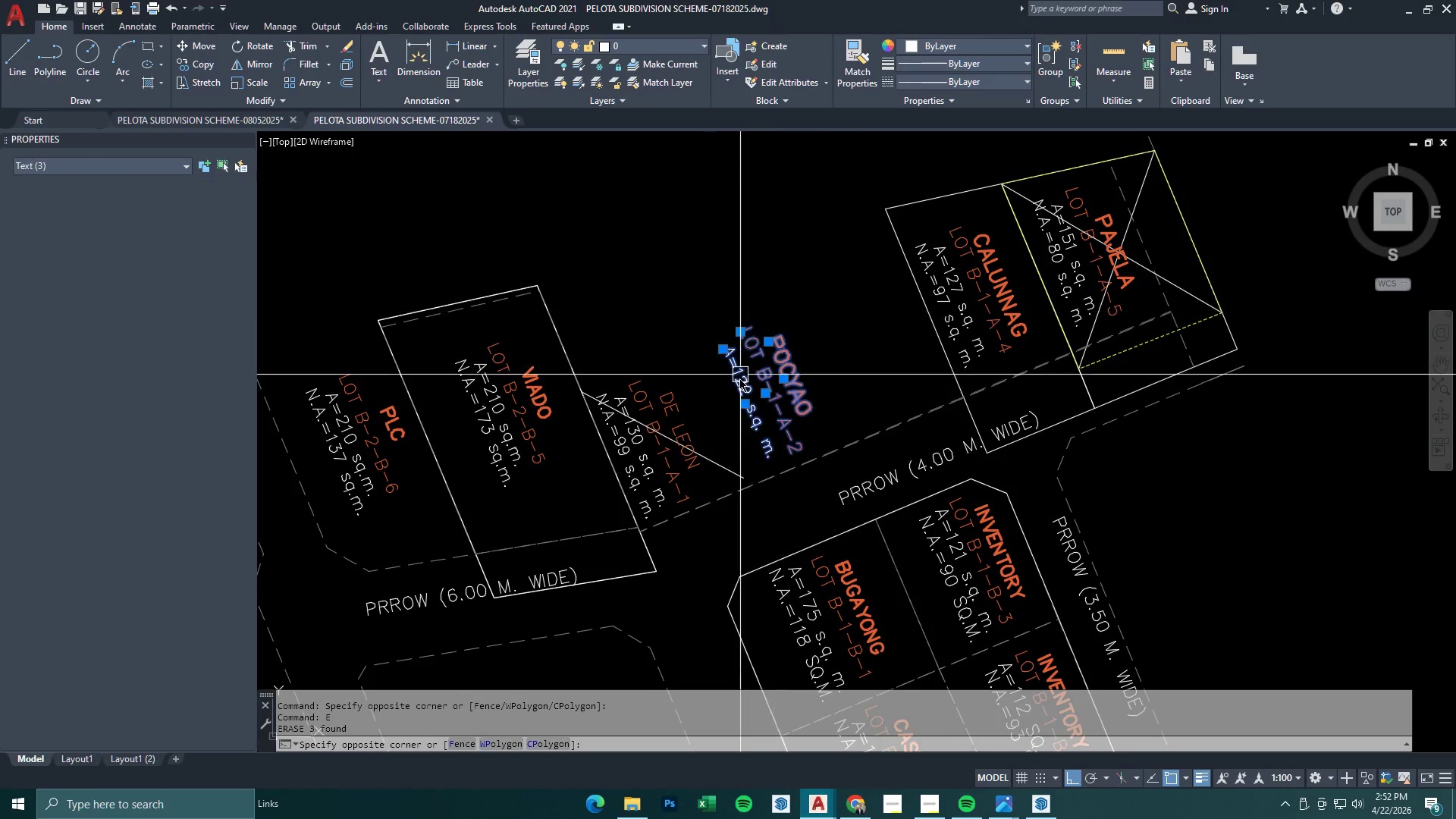 
key(Space)
 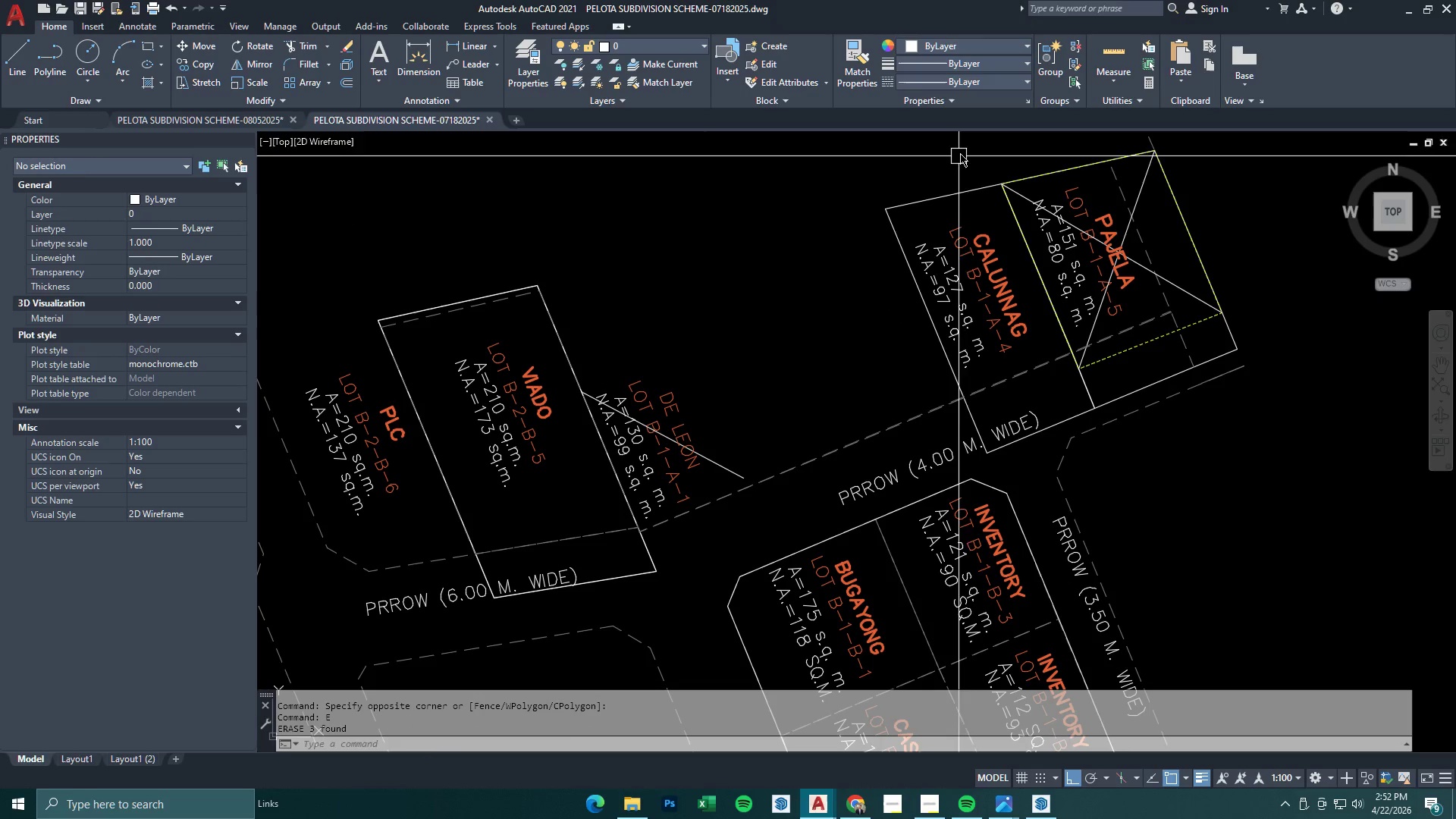 
left_click_drag(start_coordinate=[971, 143], to_coordinate=[962, 179])
 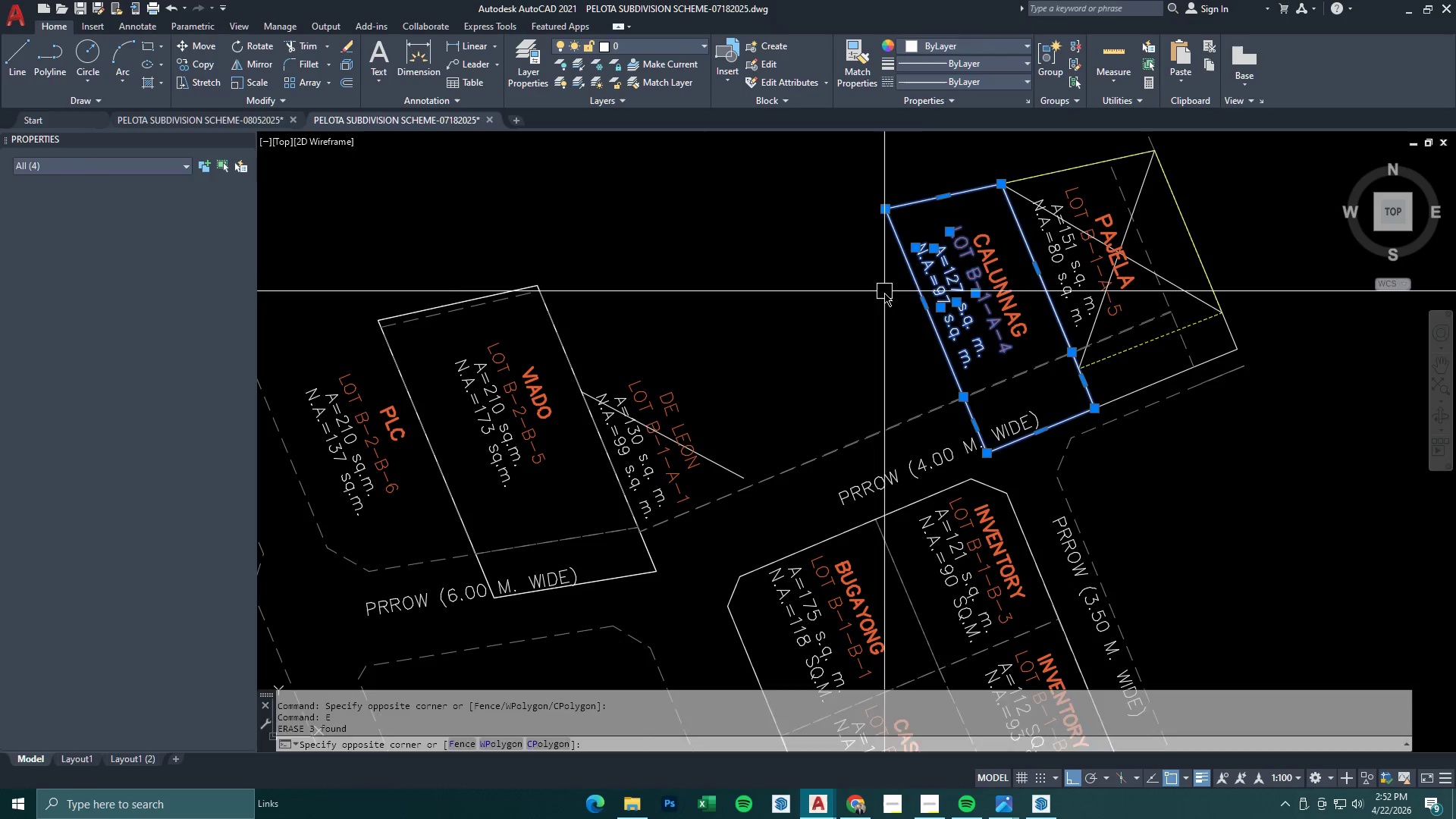 
key(Space)
 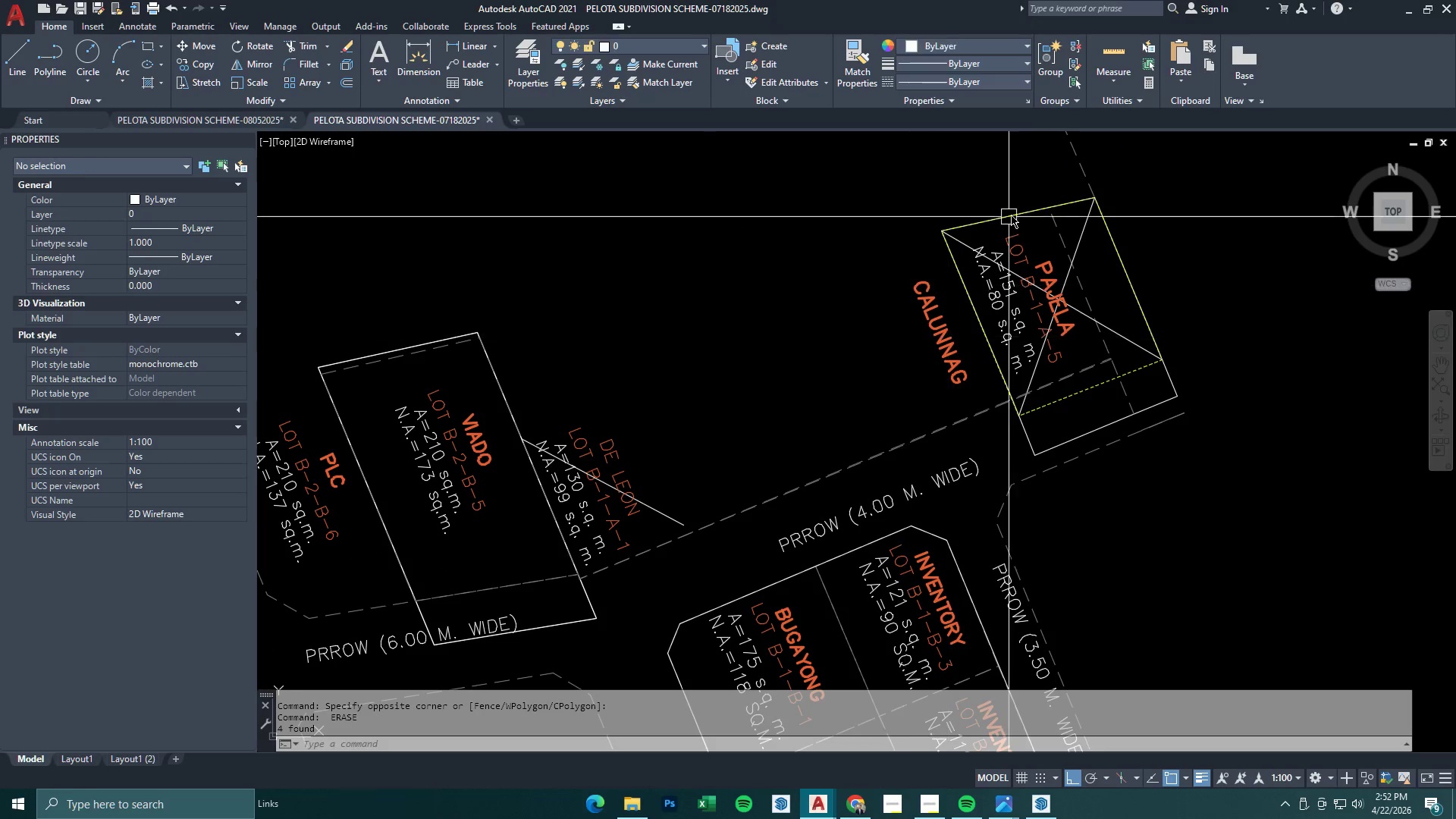 
left_click_drag(start_coordinate=[1025, 175], to_coordinate=[981, 250])
 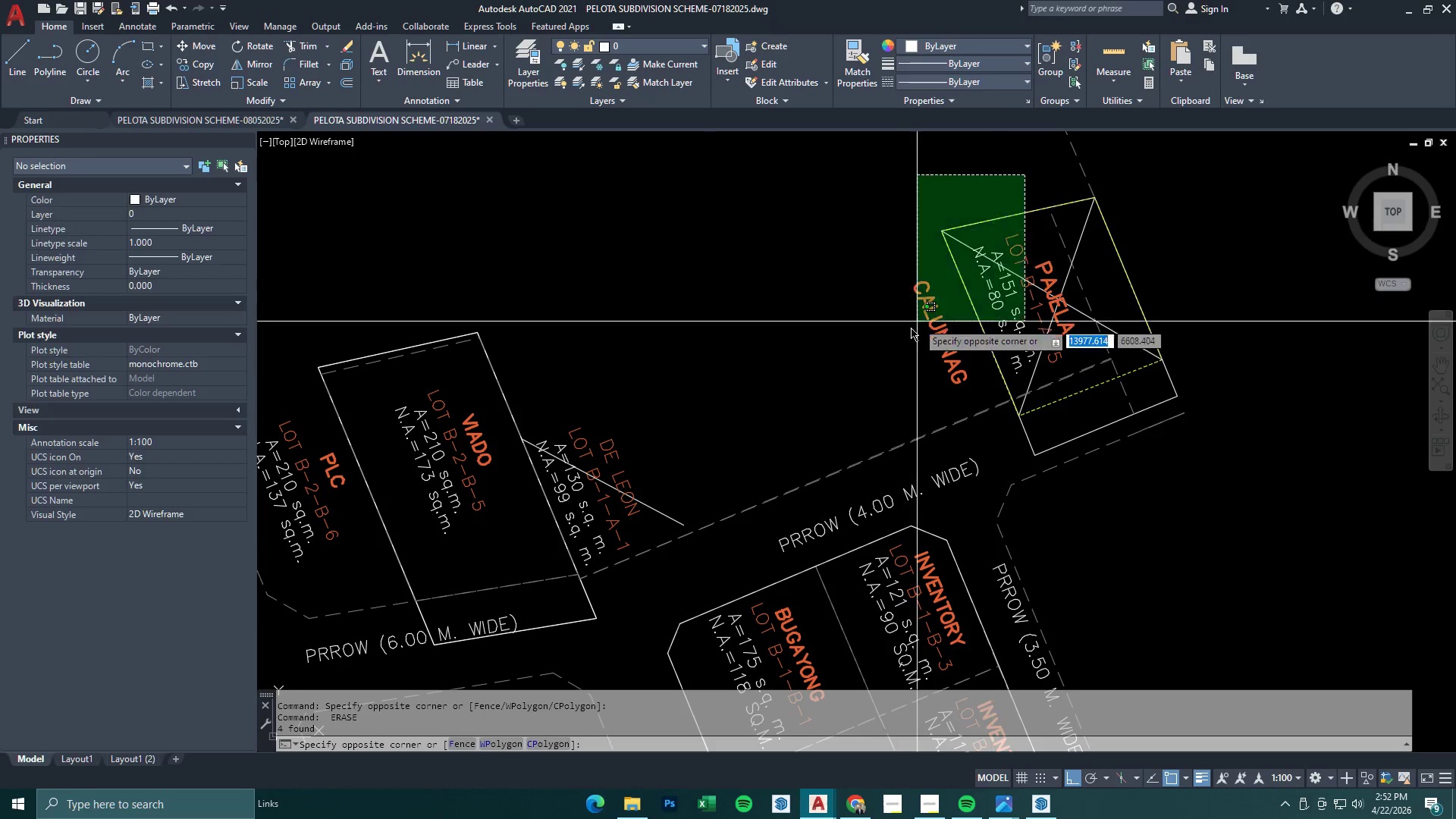 
key(Space)
 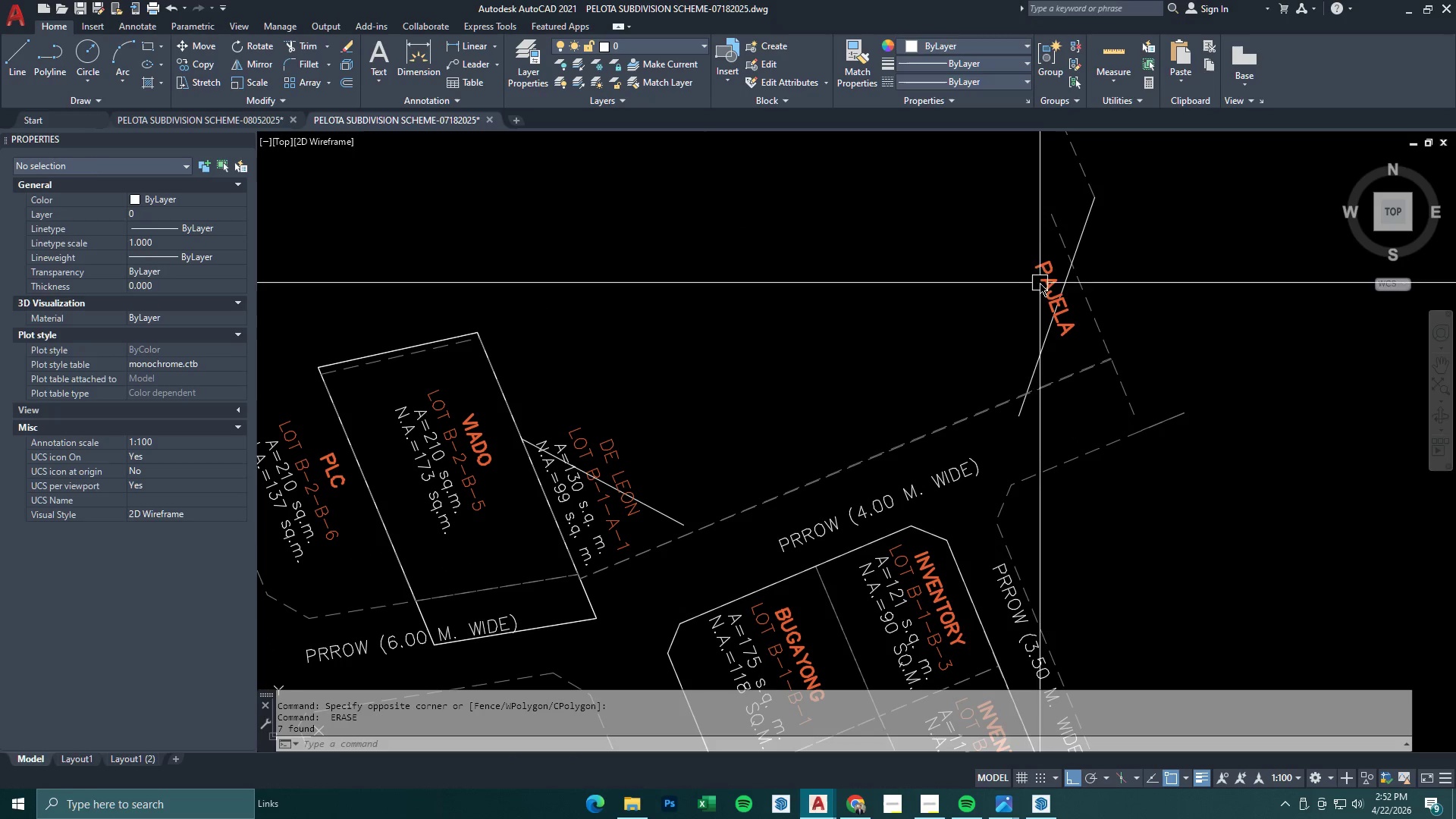 
key(Space)
 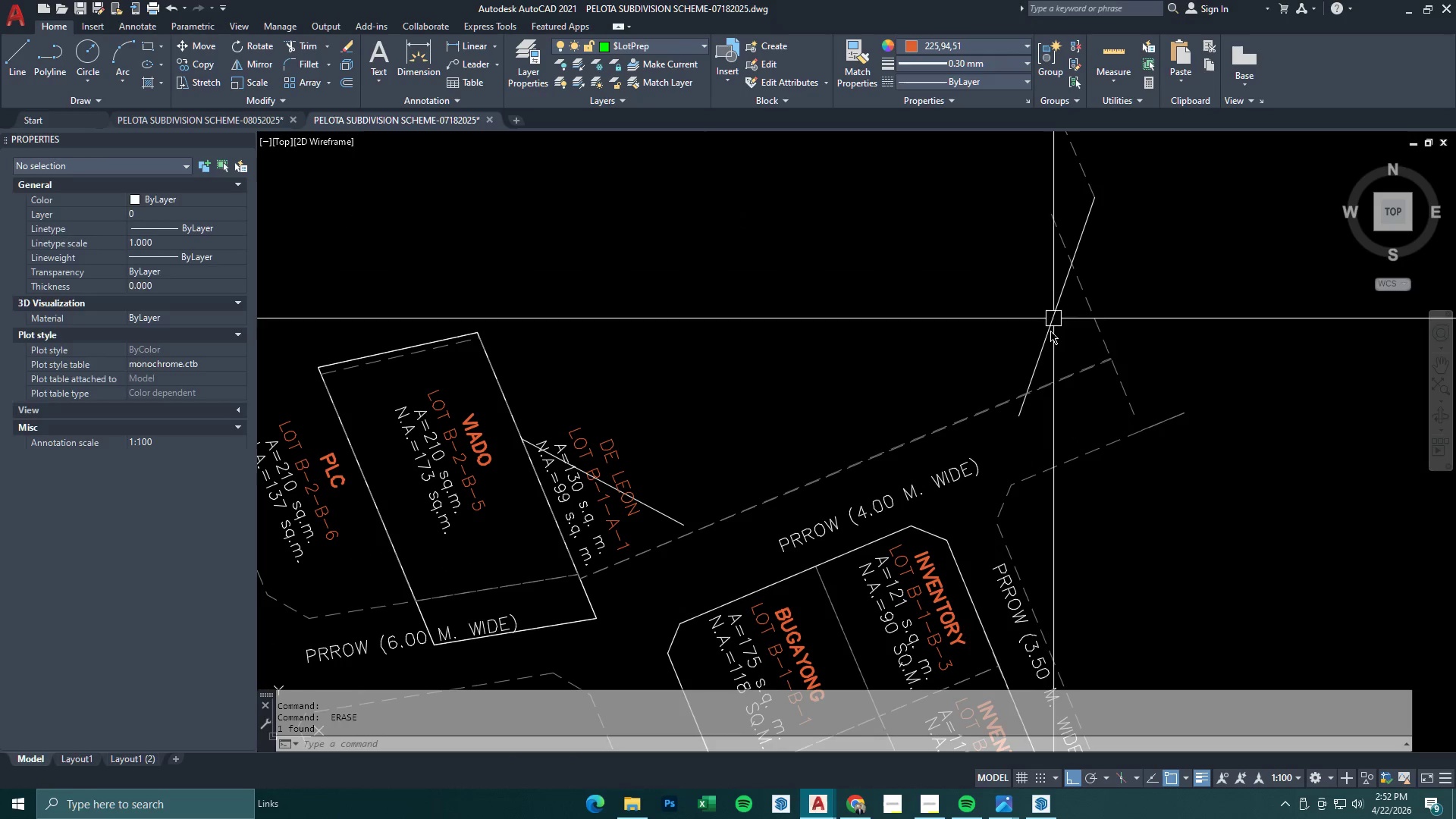 
key(Space)
 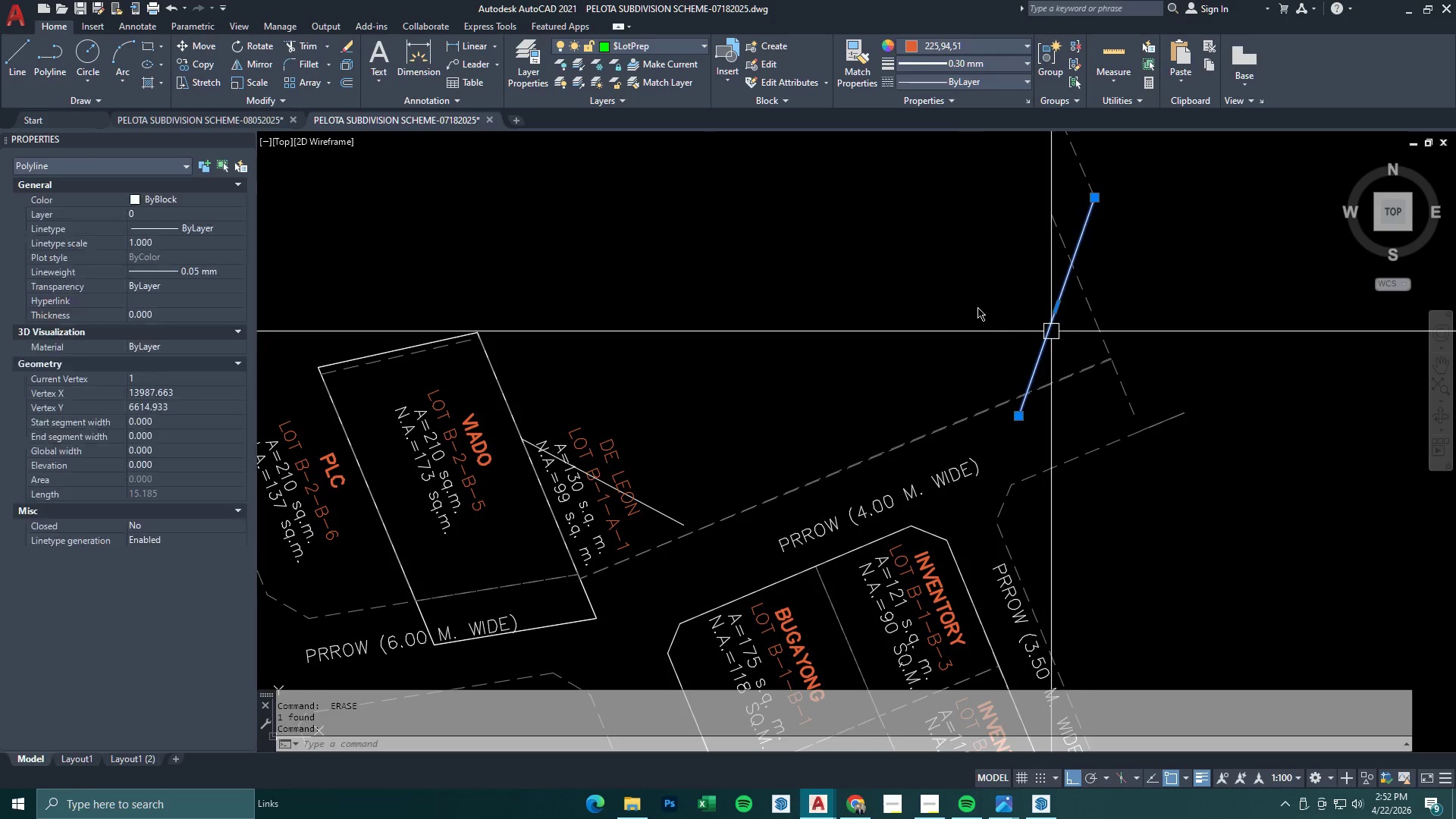 
left_click_drag(start_coordinate=[1053, 188], to_coordinate=[990, 199])
 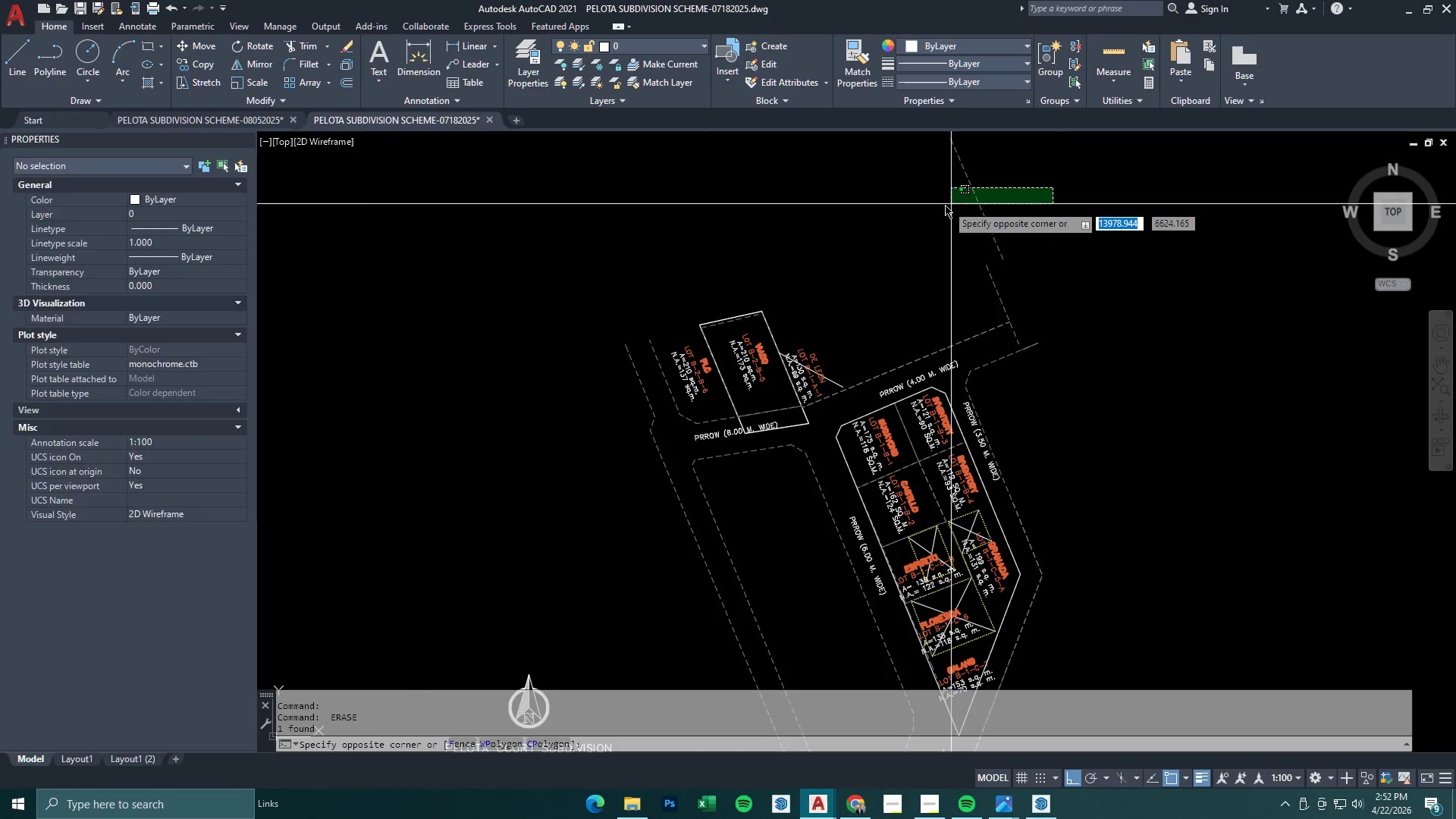 
scroll: coordinate [917, 308], scroll_direction: down, amount: 2.0
 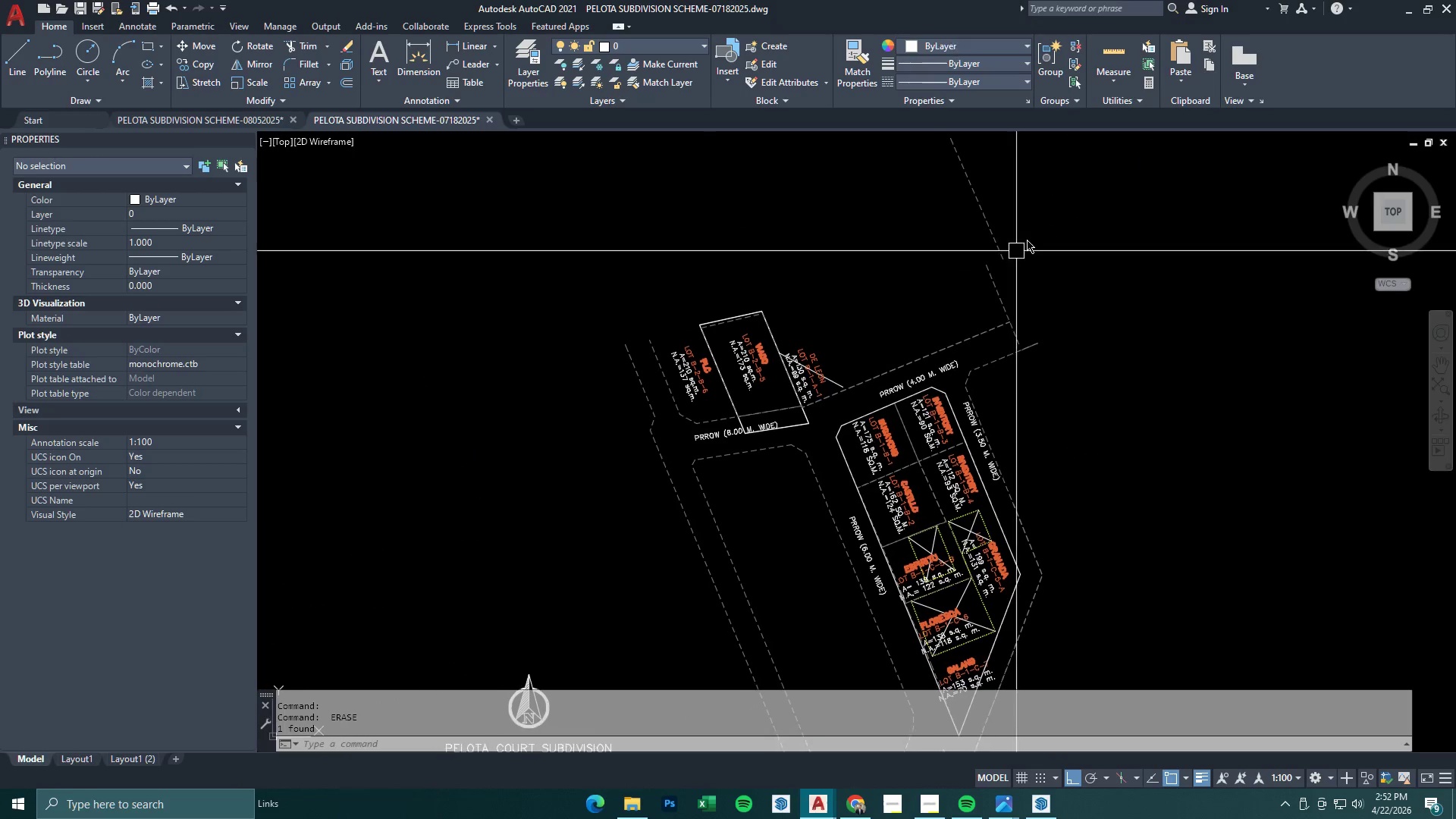 
double_click([944, 205])
 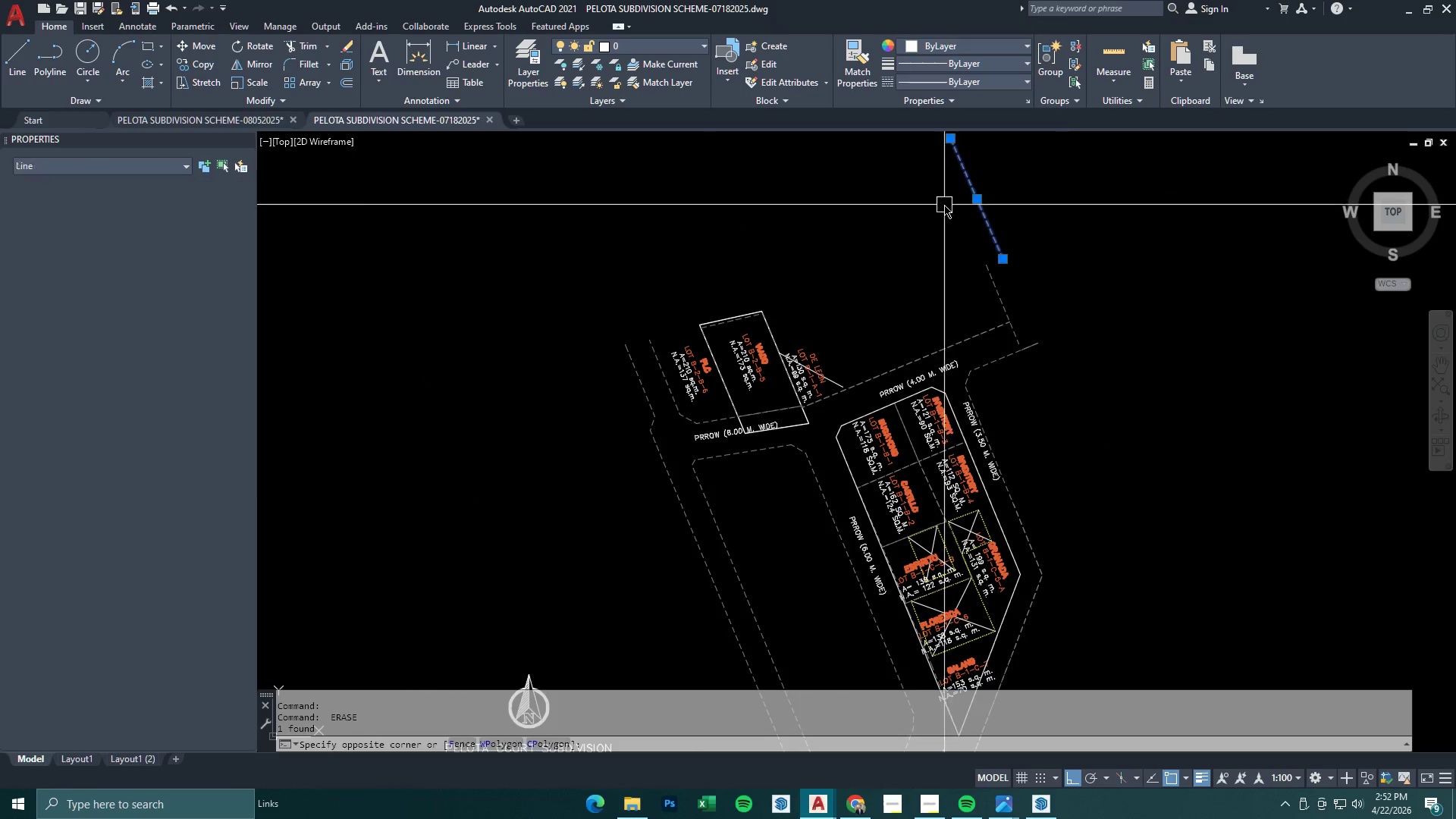 
key(Space)
 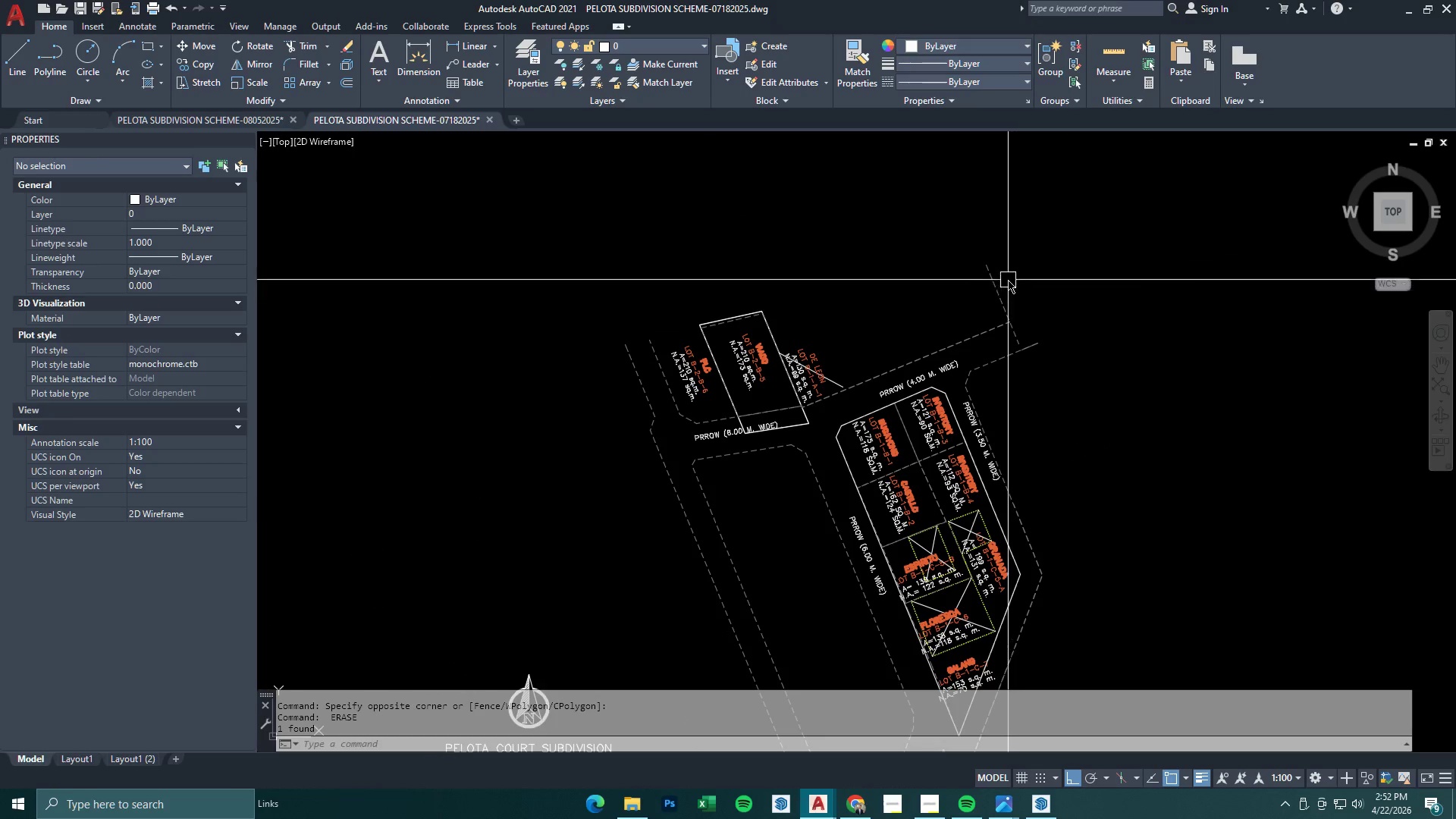 
double_click([963, 292])
 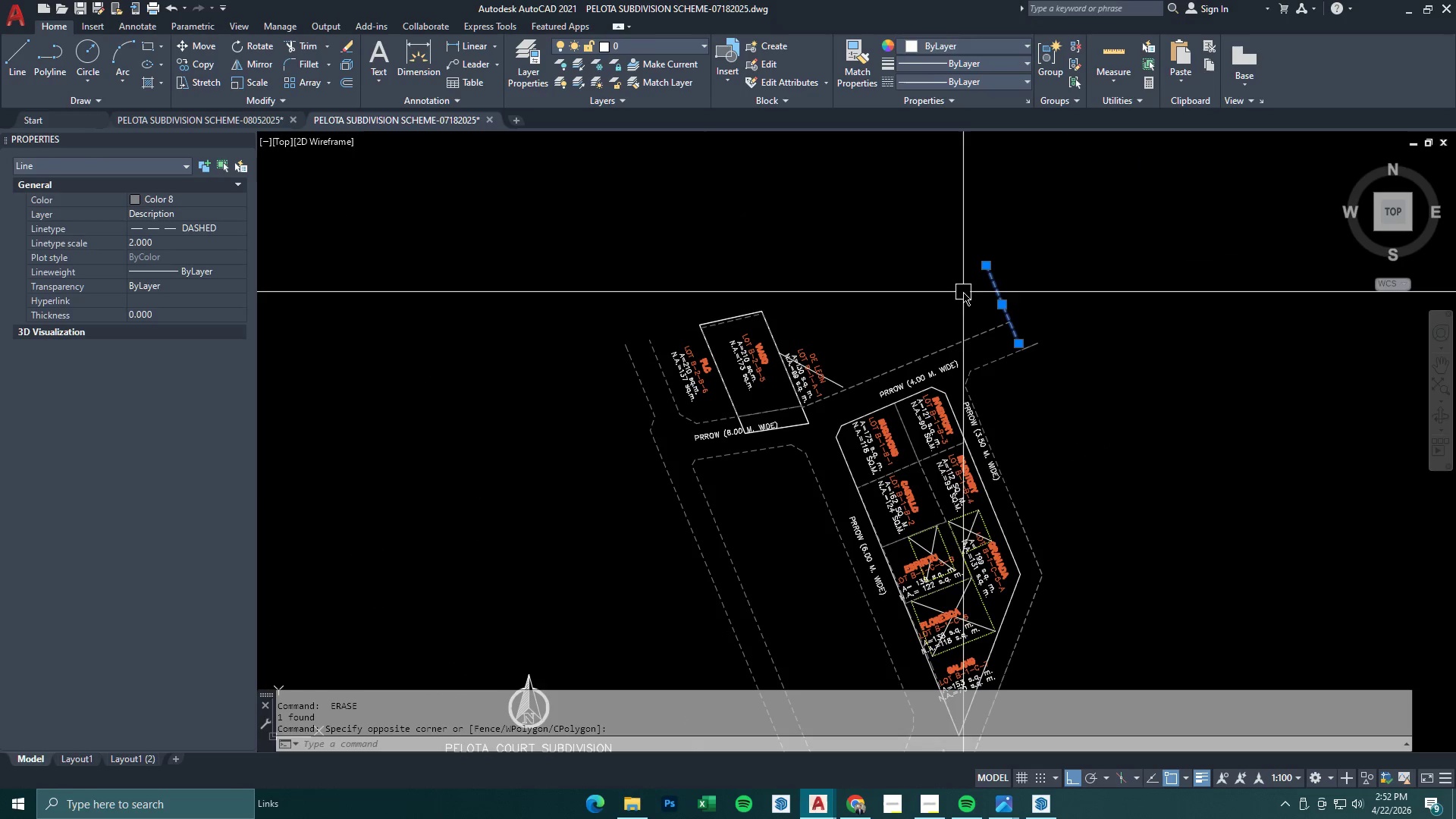 
key(E)
 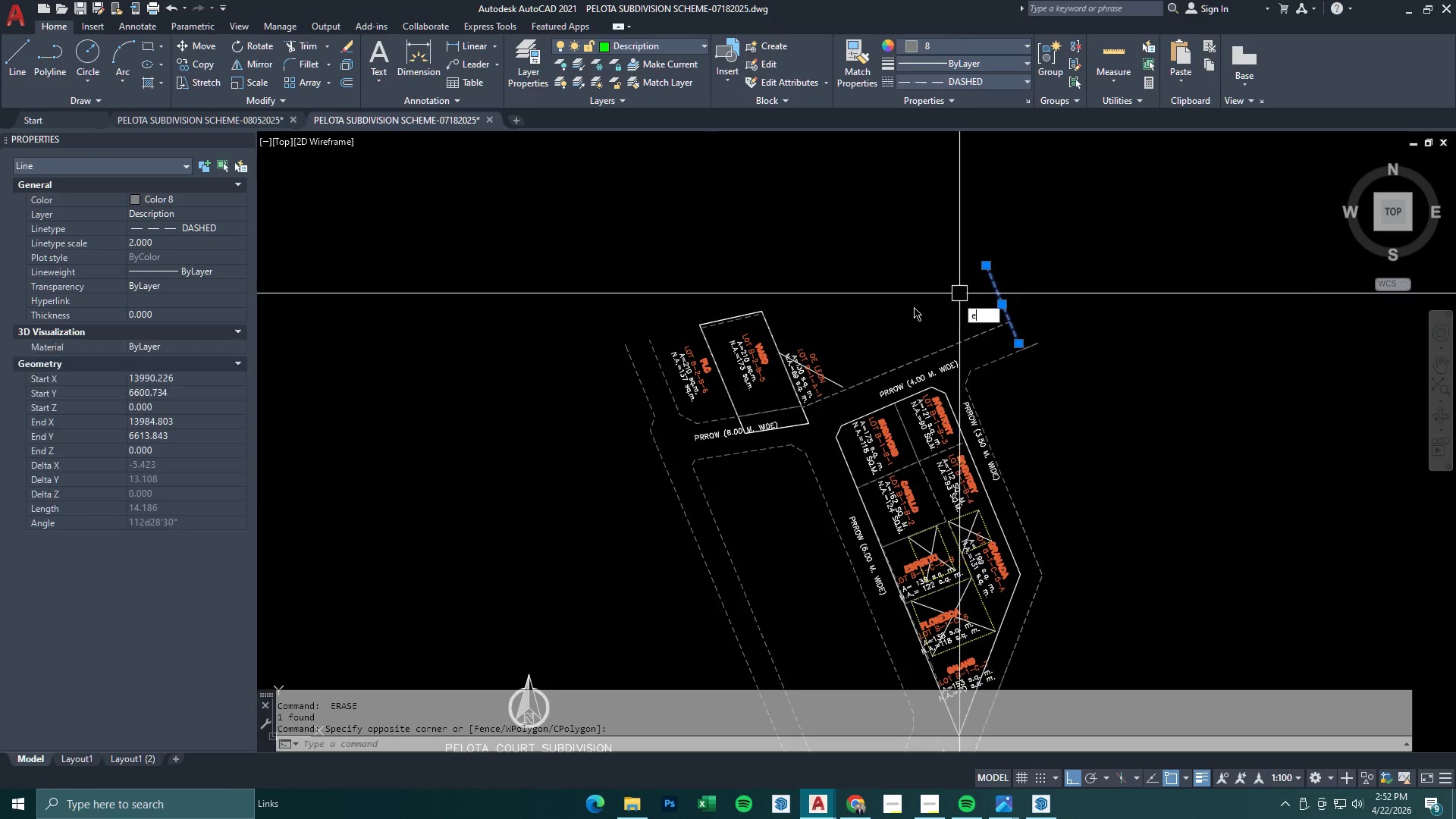 
key(Space)
 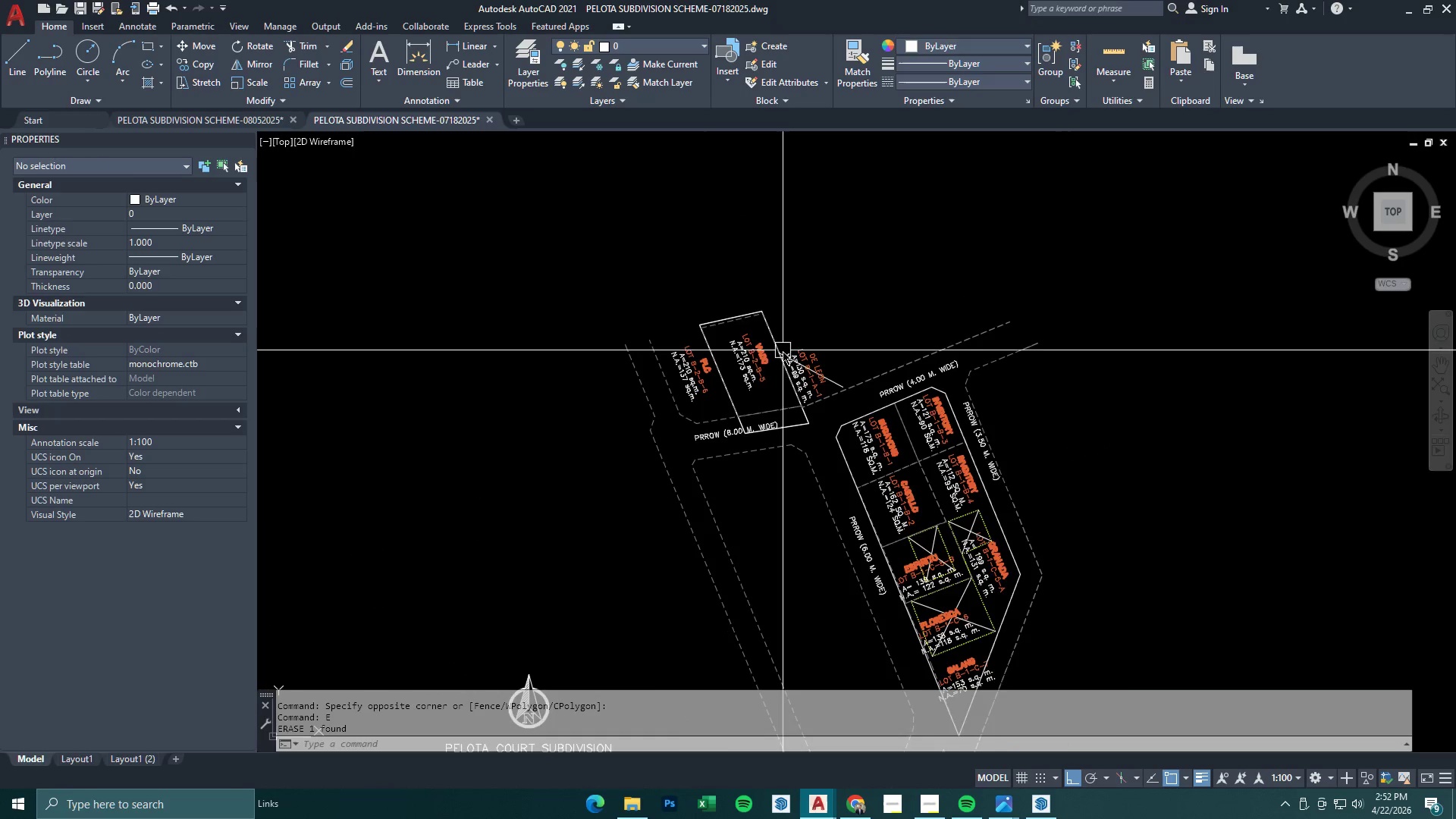 
left_click_drag(start_coordinate=[853, 296], to_coordinate=[822, 322])
 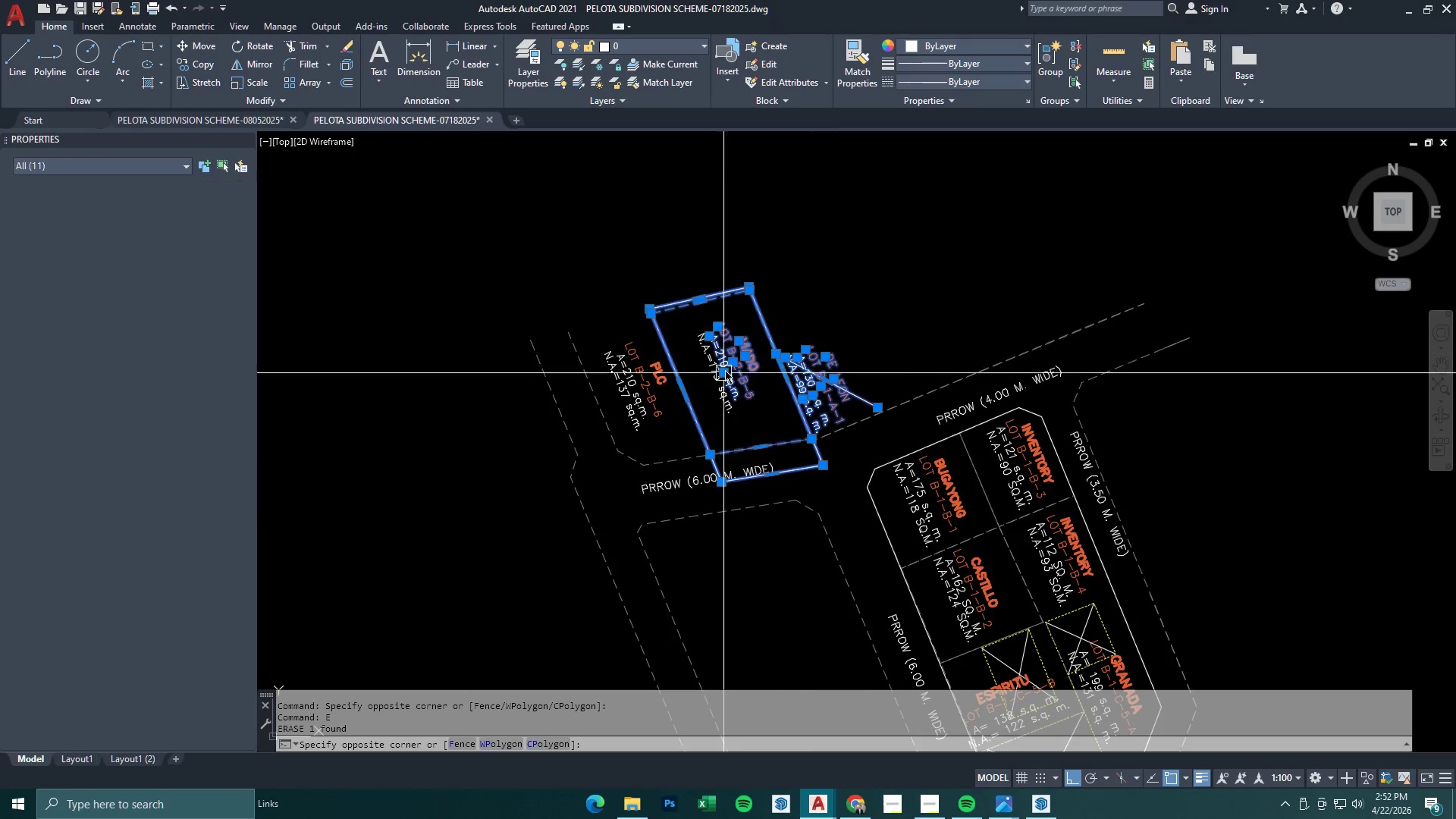 
double_click([725, 370])
 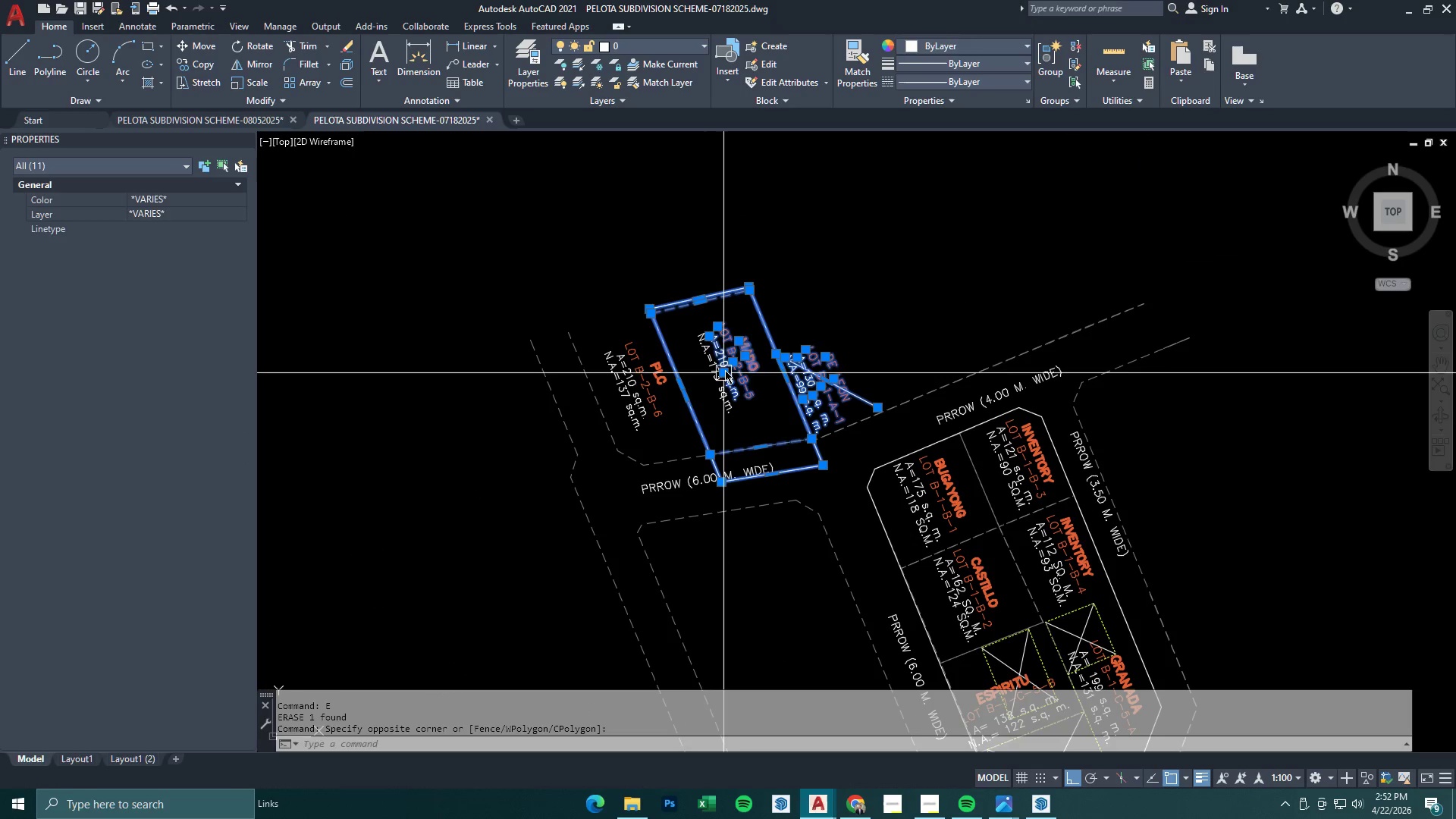 
scroll: coordinate [782, 351], scroll_direction: up, amount: 1.0
 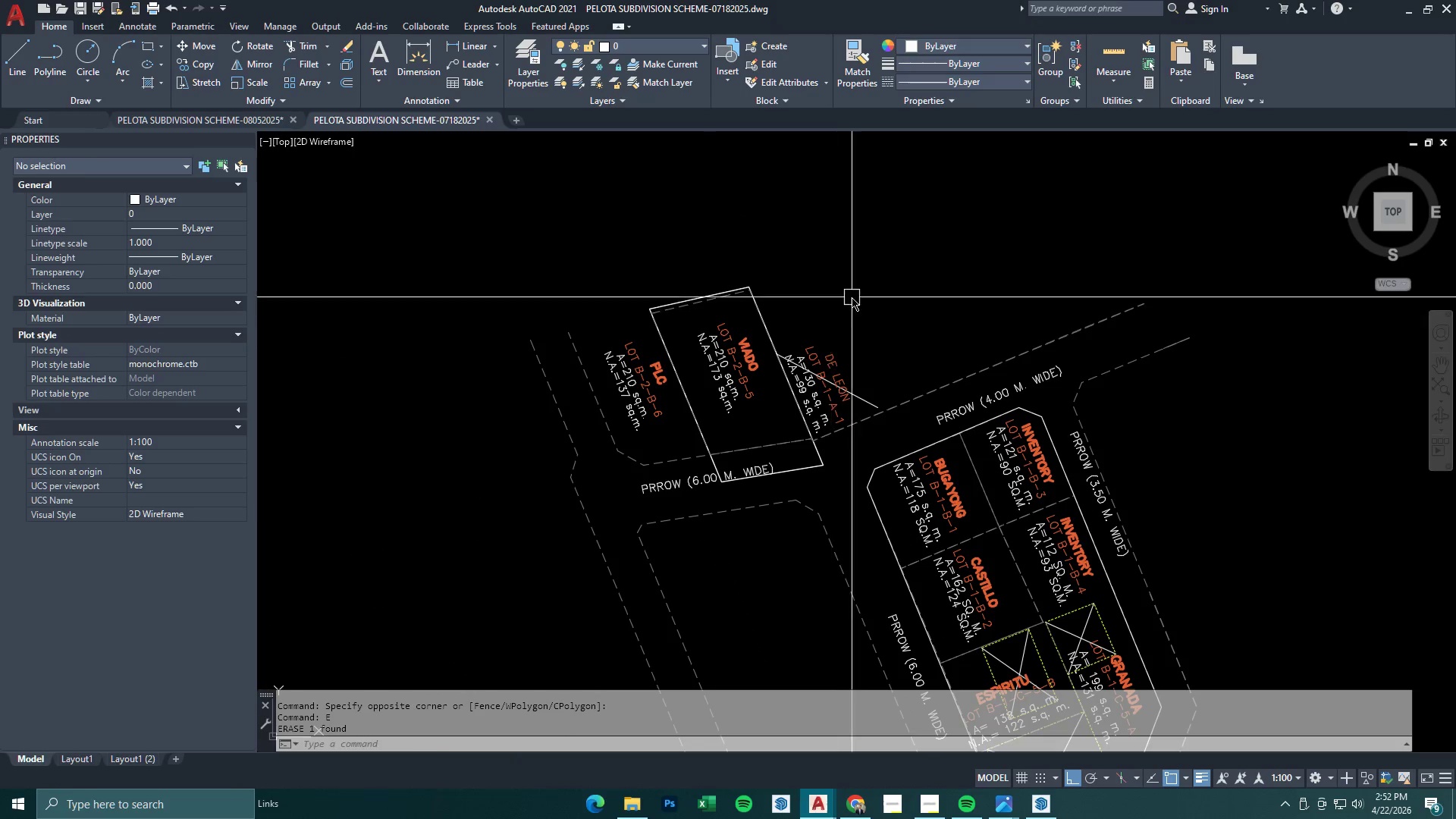 
key(E)
 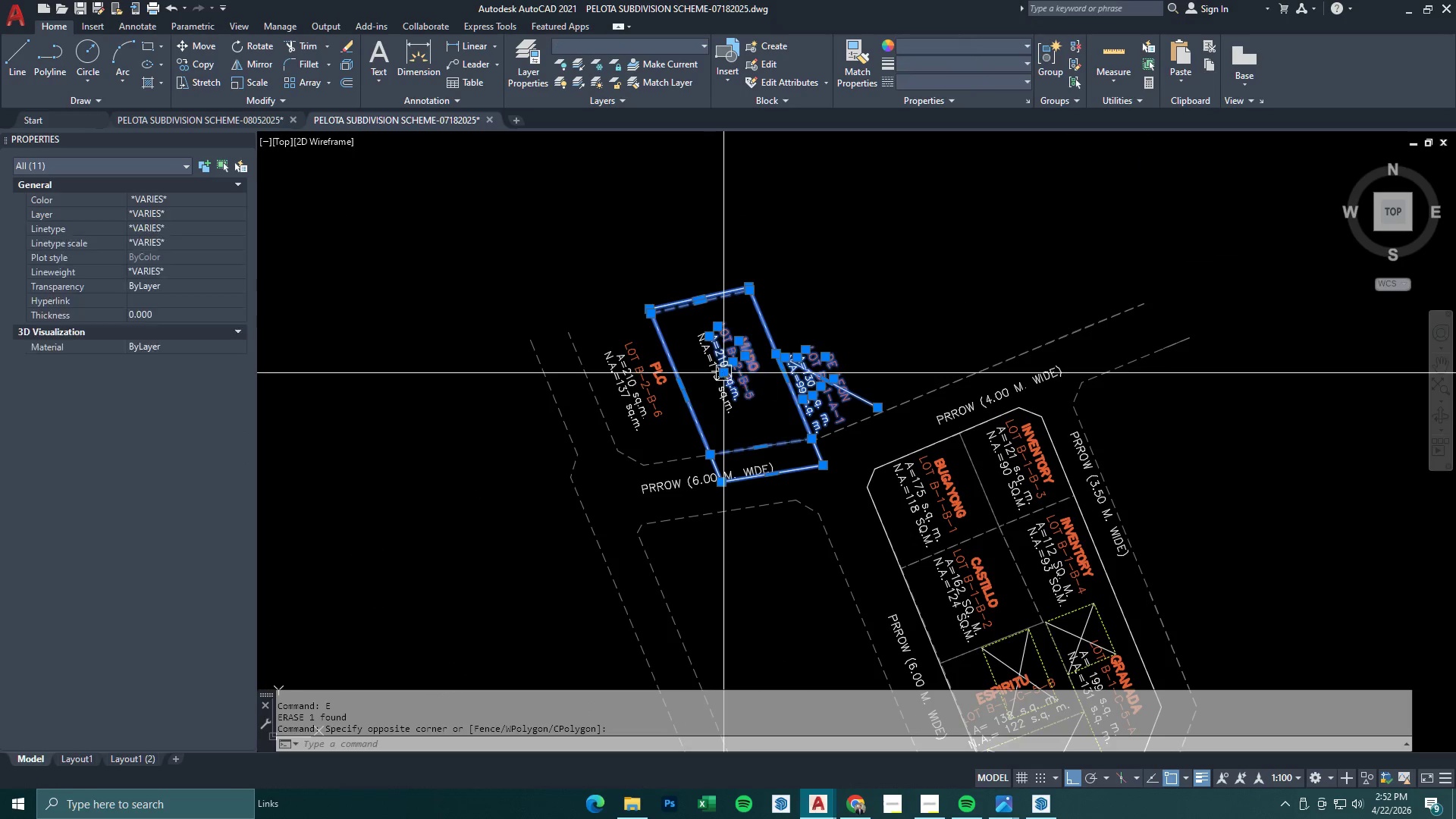 
key(Space)
 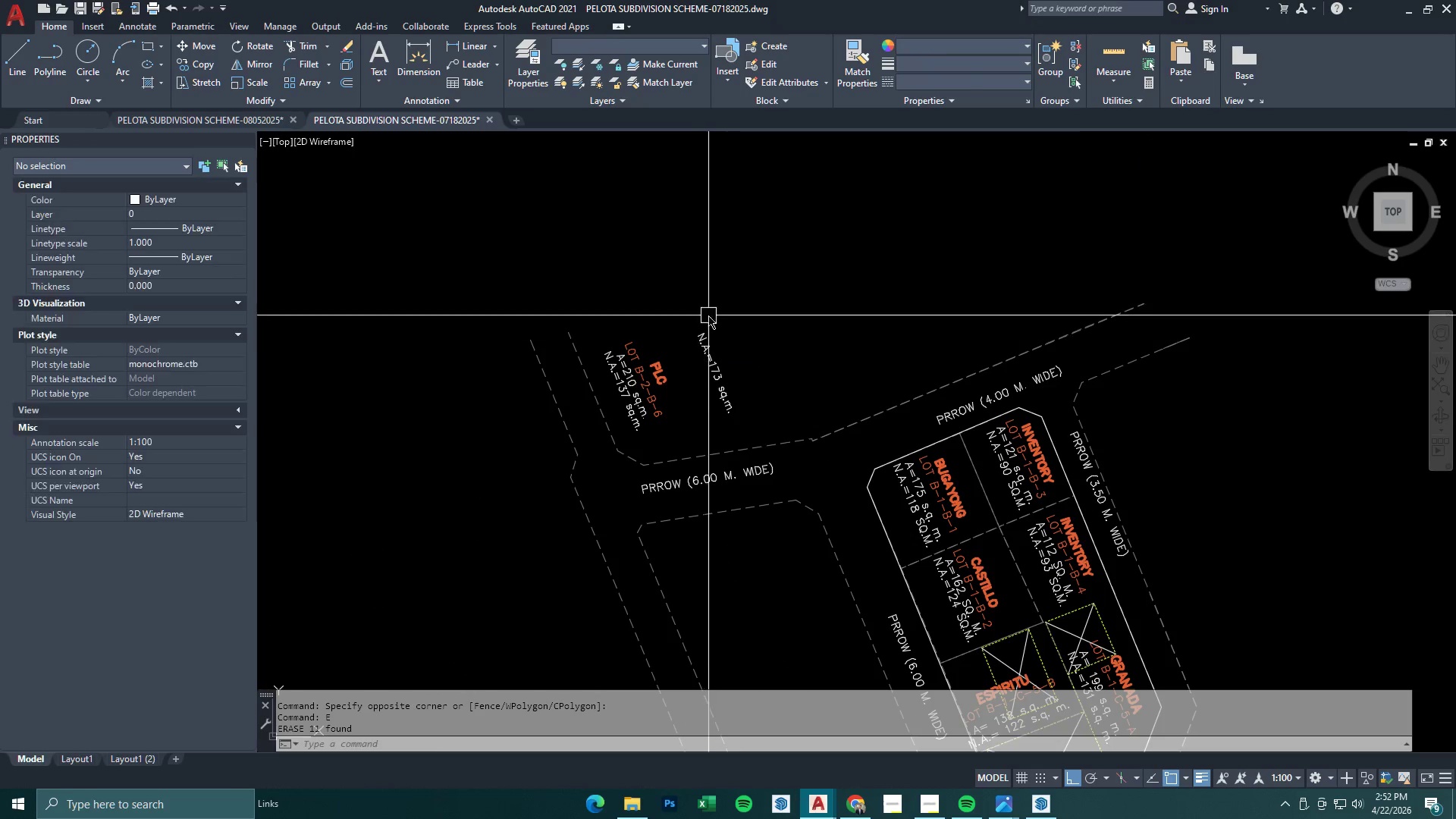 
left_click_drag(start_coordinate=[708, 315], to_coordinate=[682, 340])
 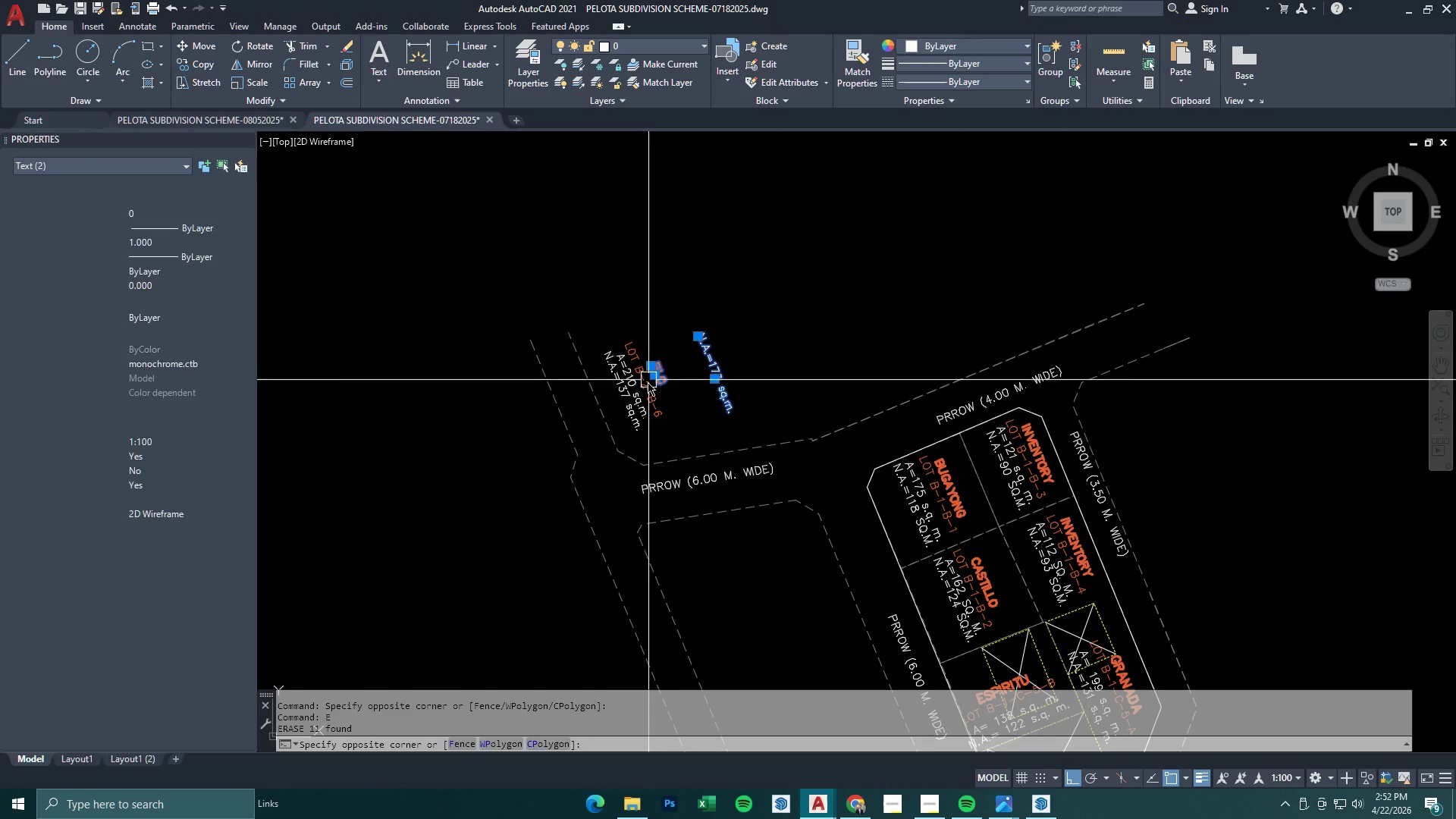 
key(E)
 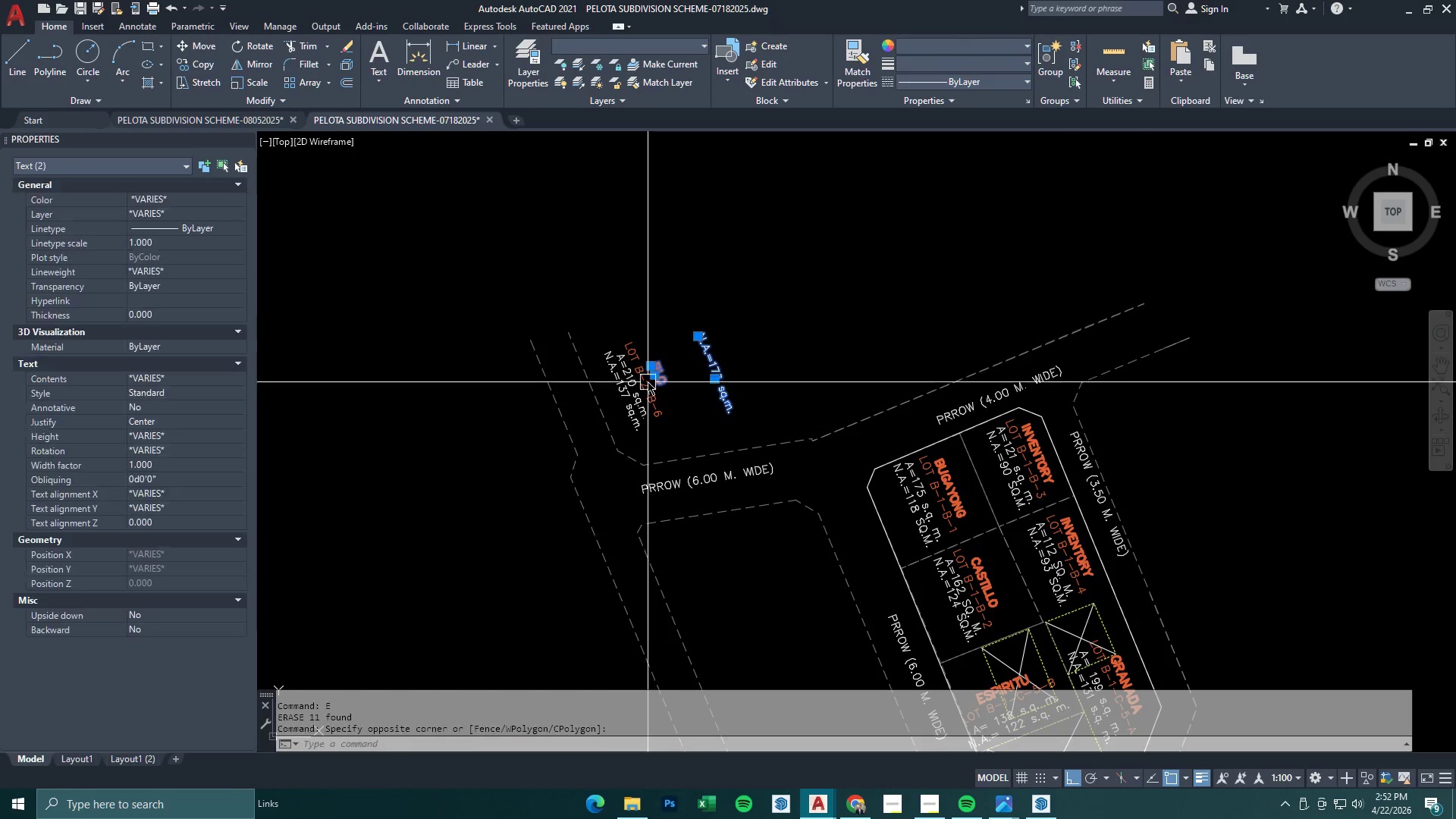 
key(Space)
 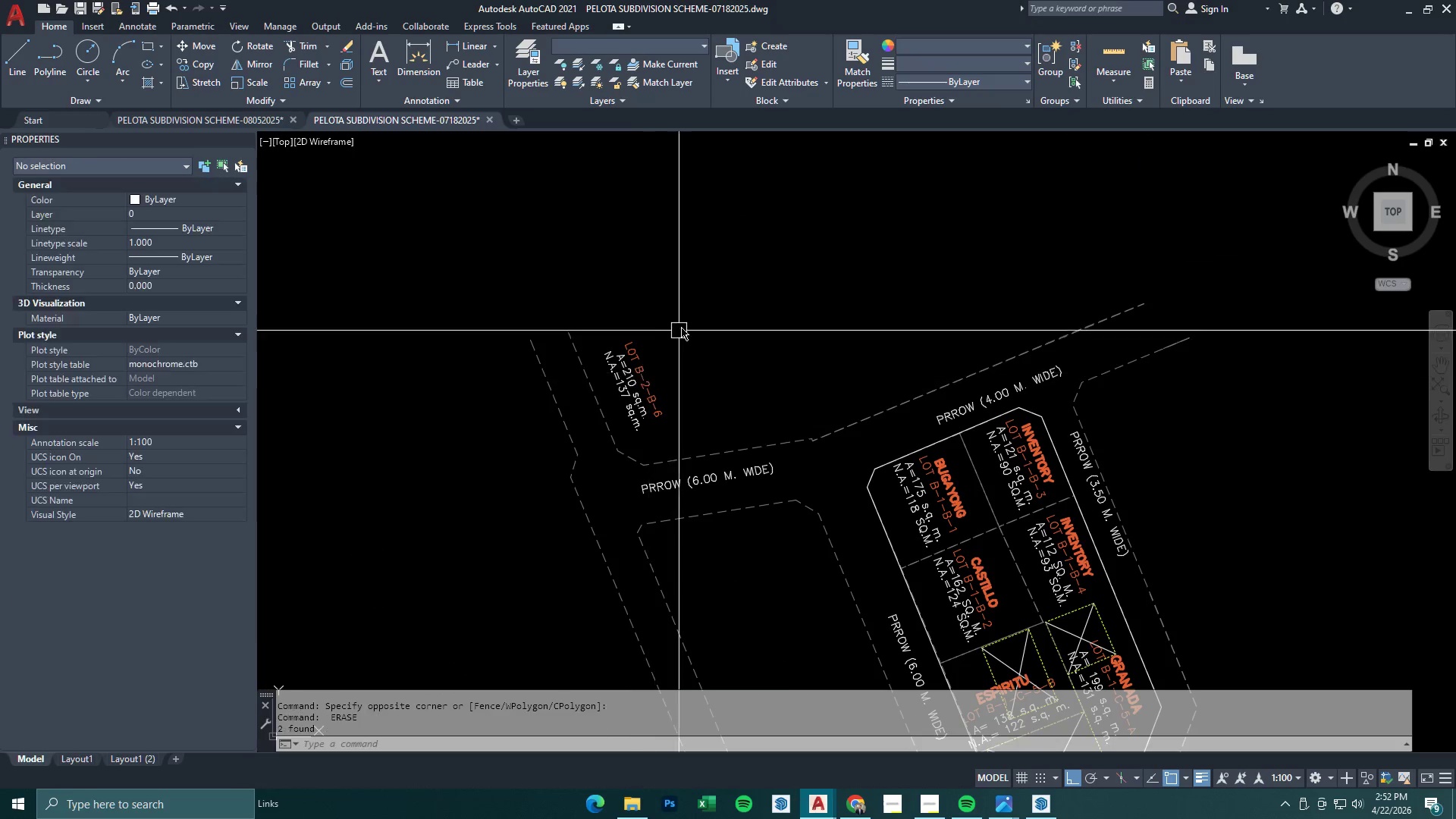 
left_click_drag(start_coordinate=[685, 321], to_coordinate=[668, 342])
 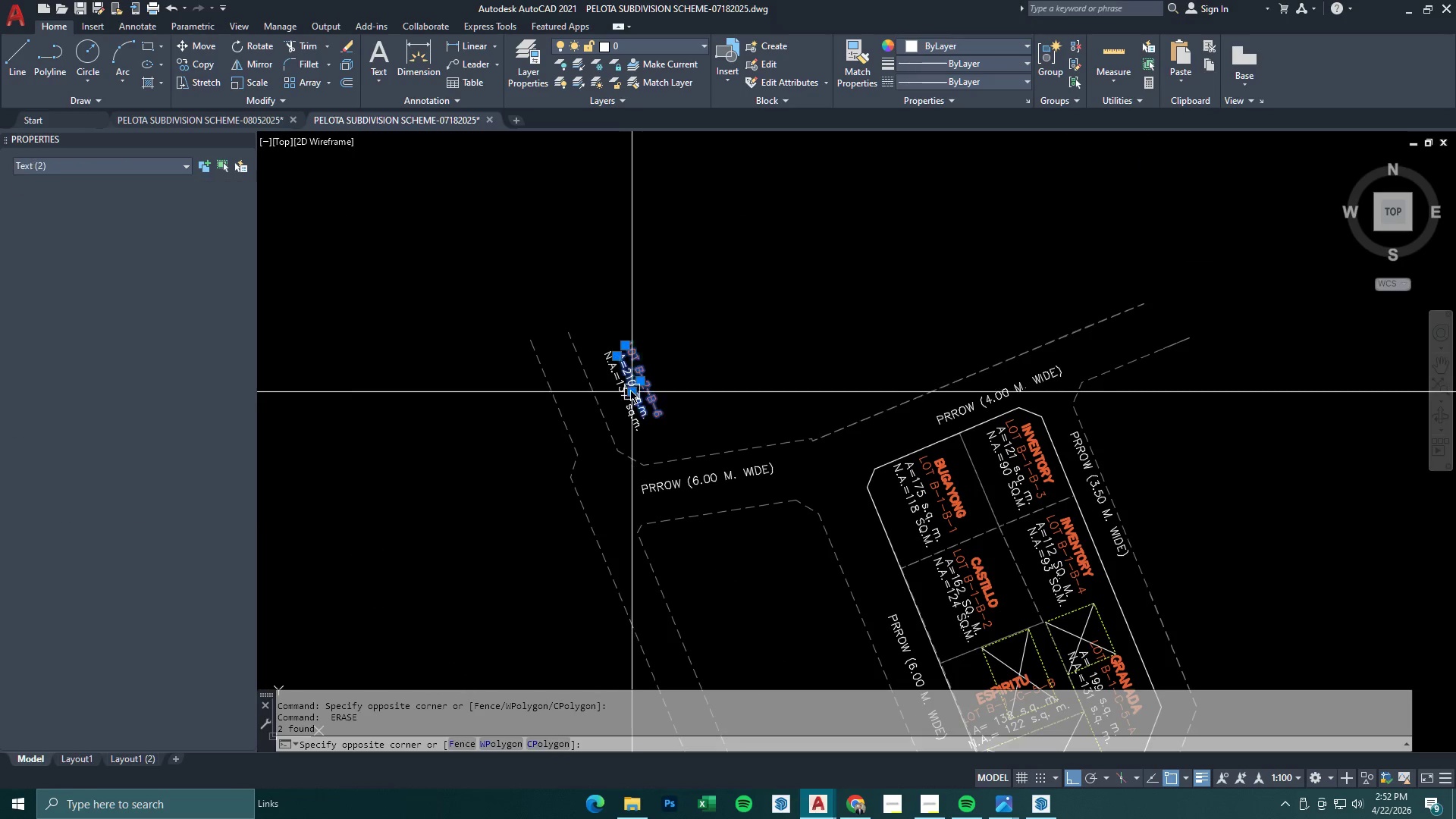 
key(Space)
 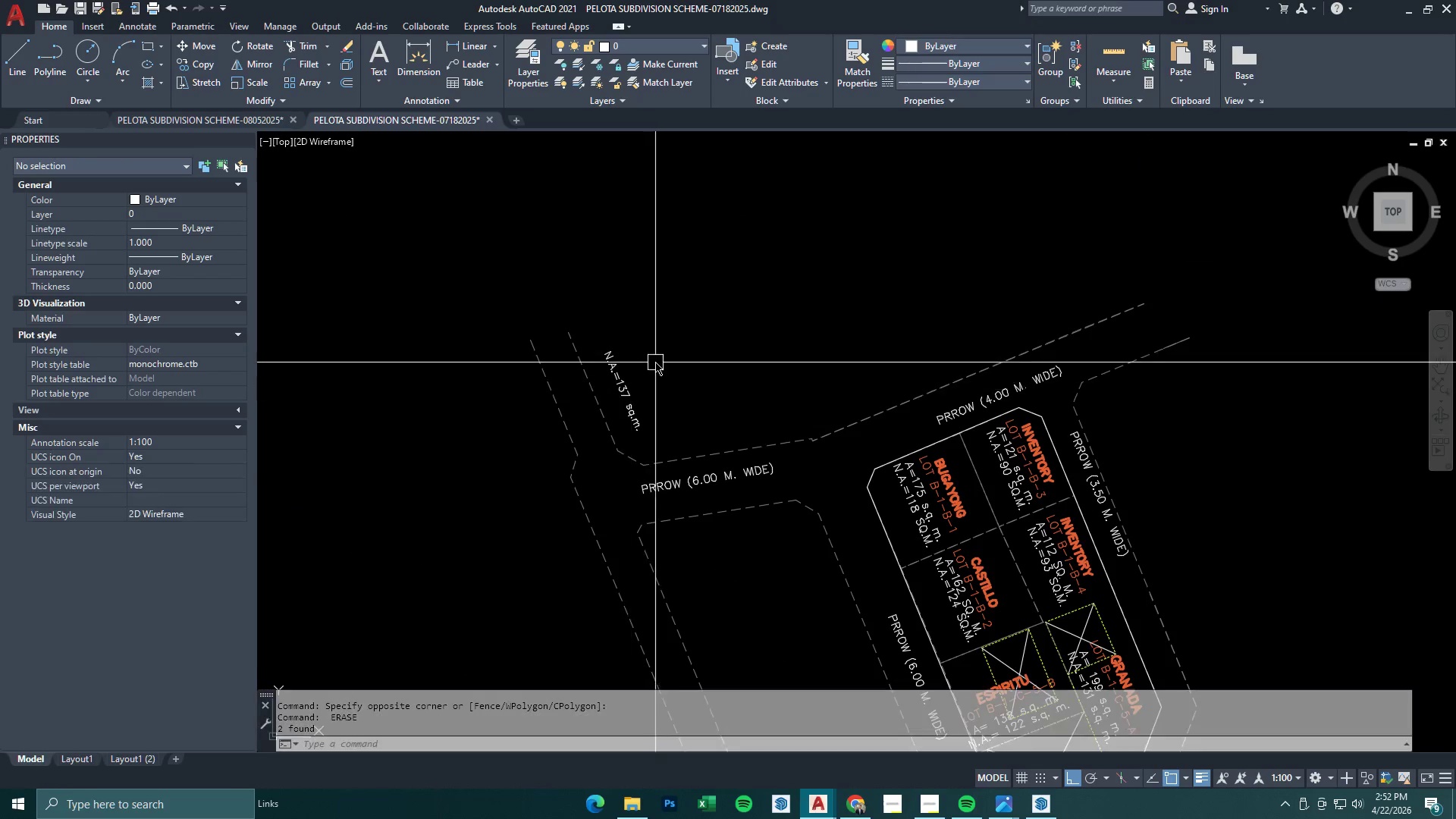 
left_click_drag(start_coordinate=[655, 362], to_coordinate=[649, 373])
 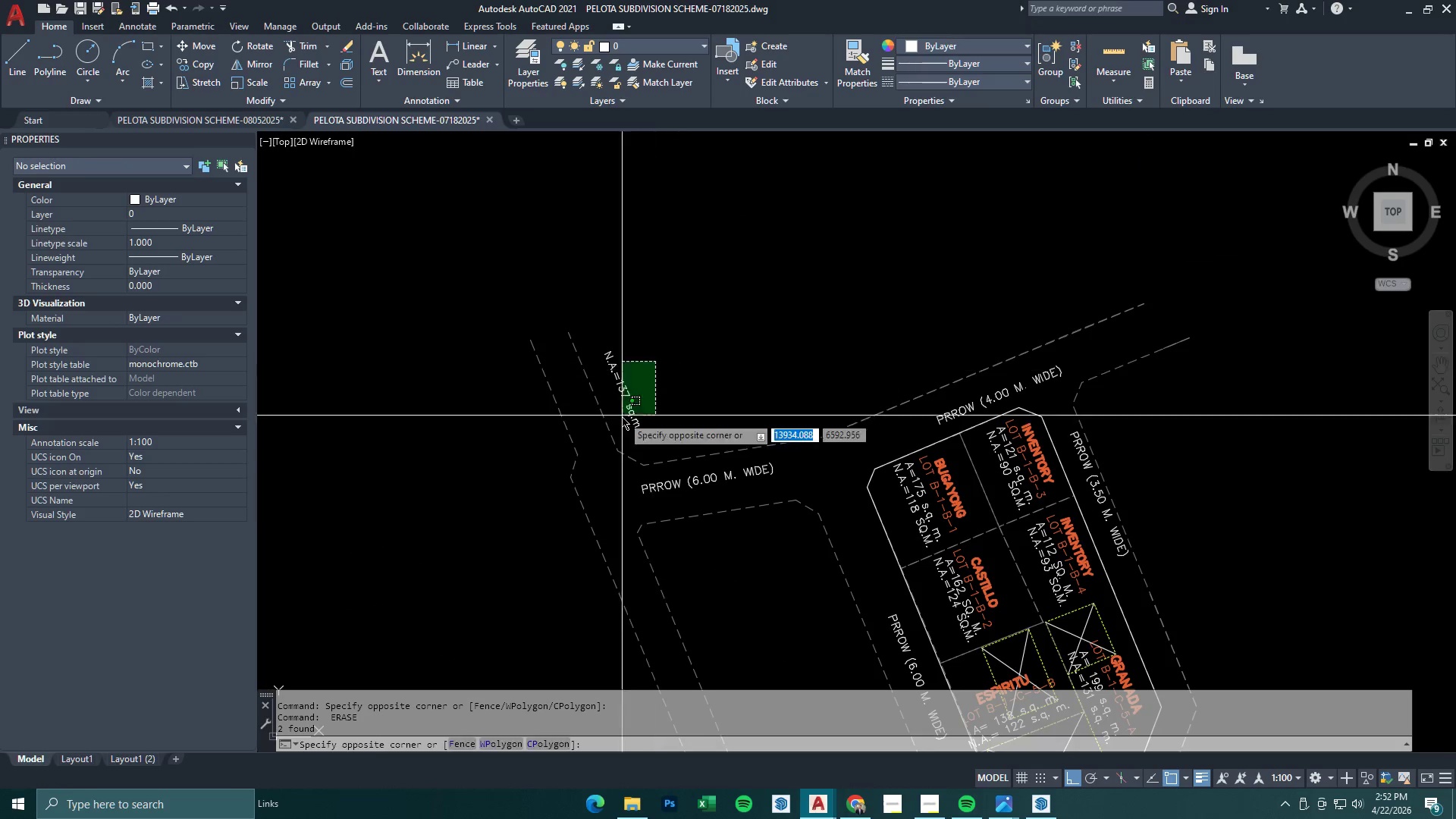 
triple_click([621, 419])
 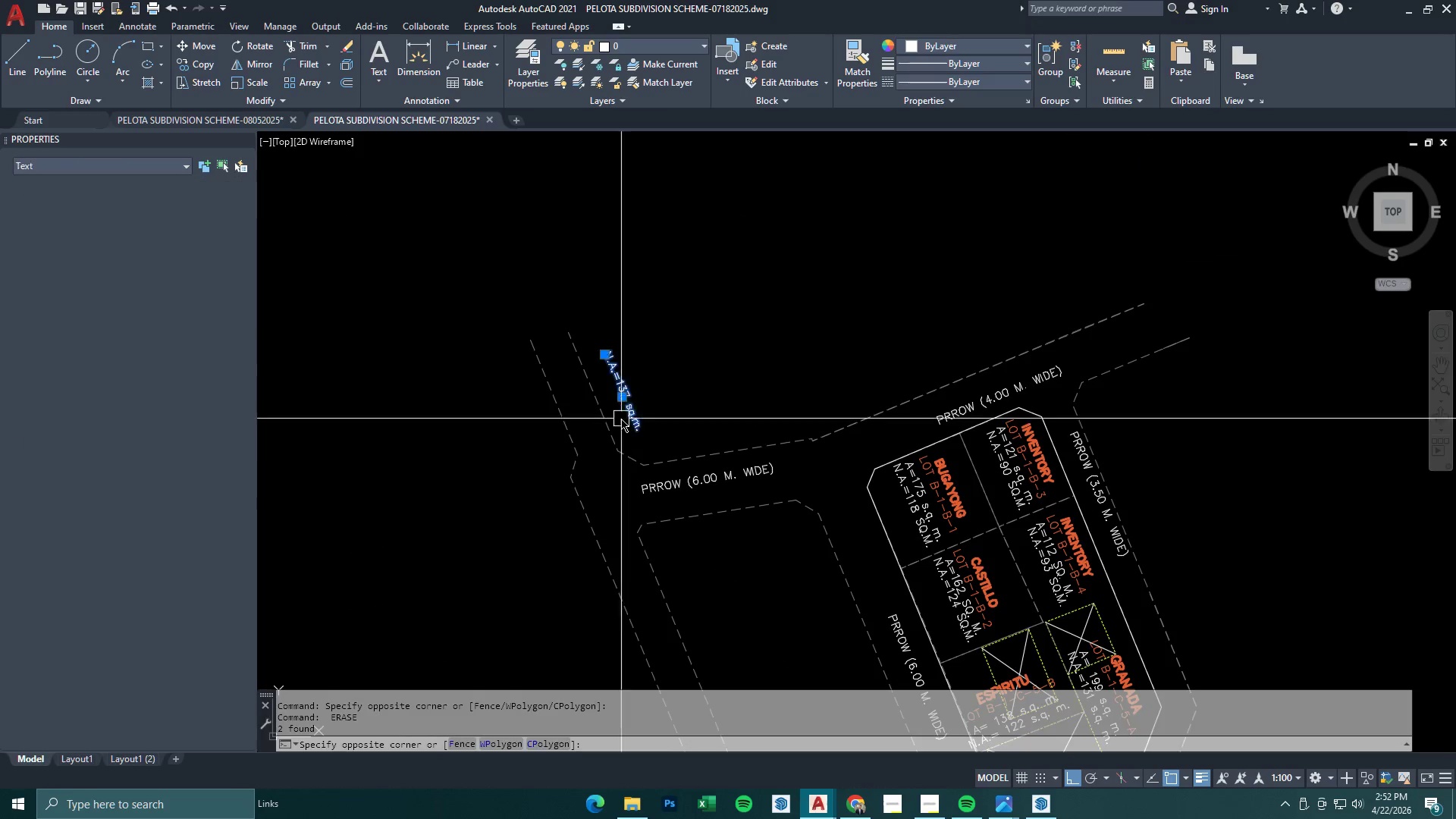 
key(Space)
 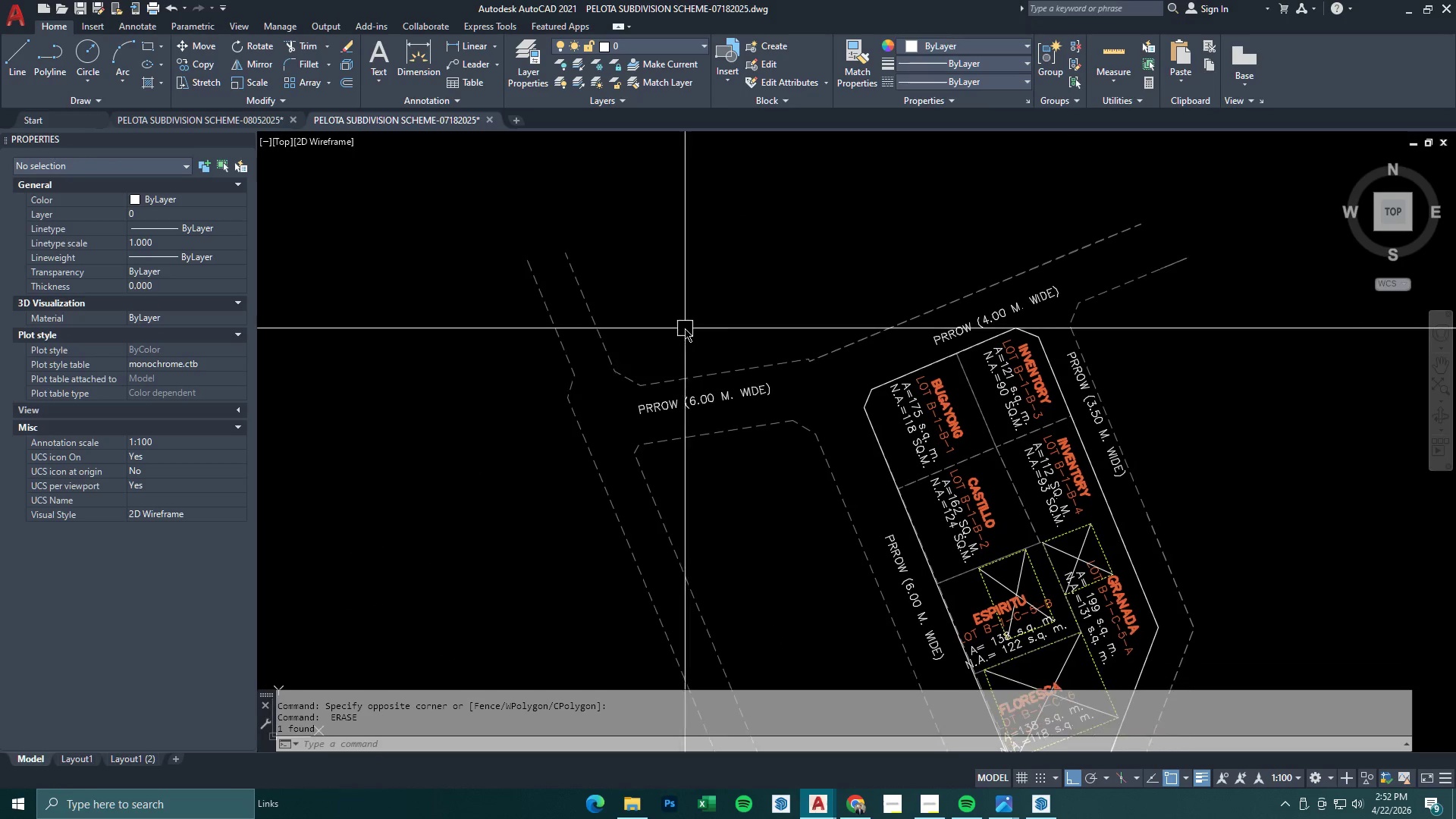 
scroll: coordinate [771, 267], scroll_direction: down, amount: 2.0
 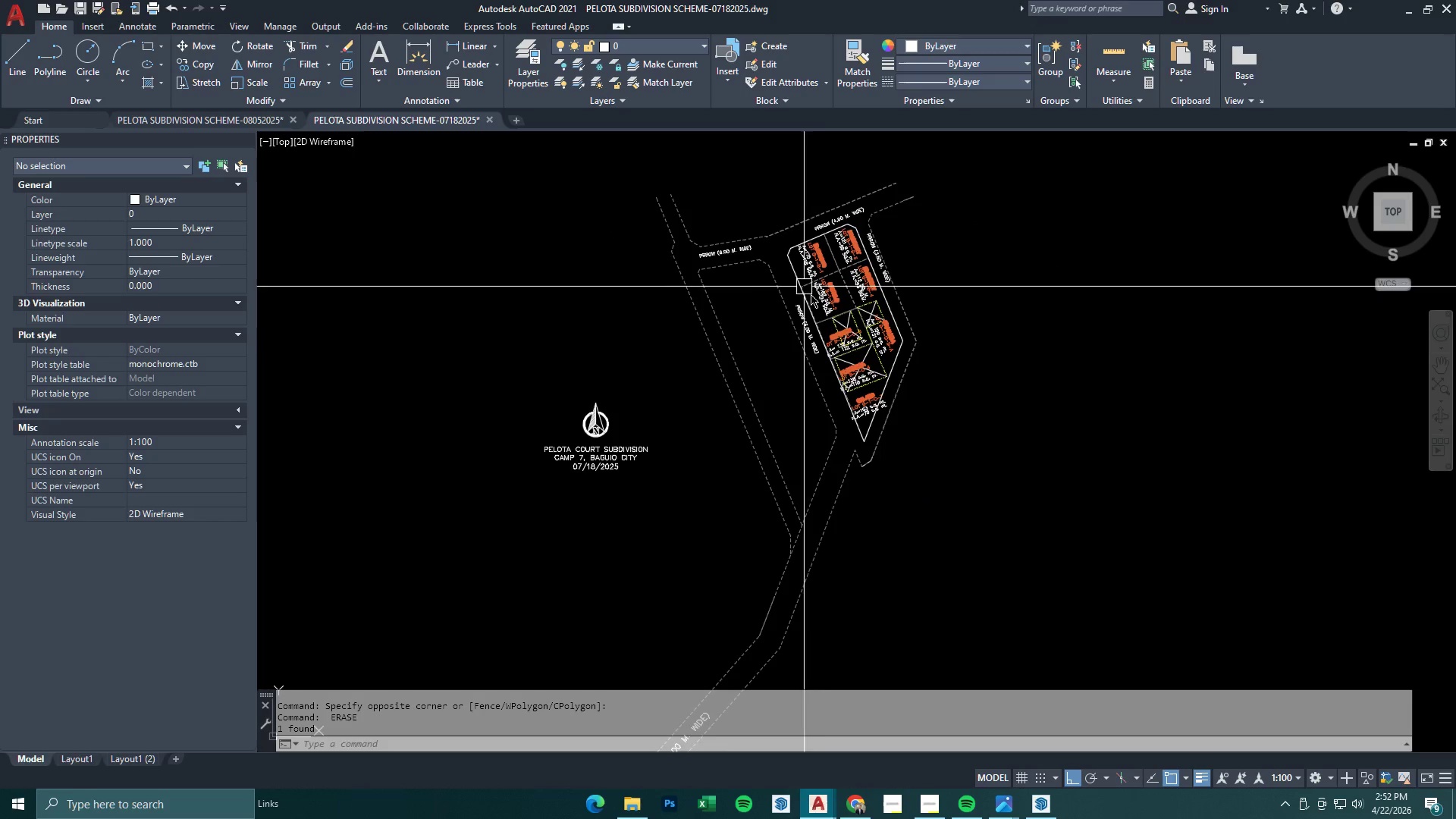 
scroll: coordinate [853, 381], scroll_direction: up, amount: 2.0
 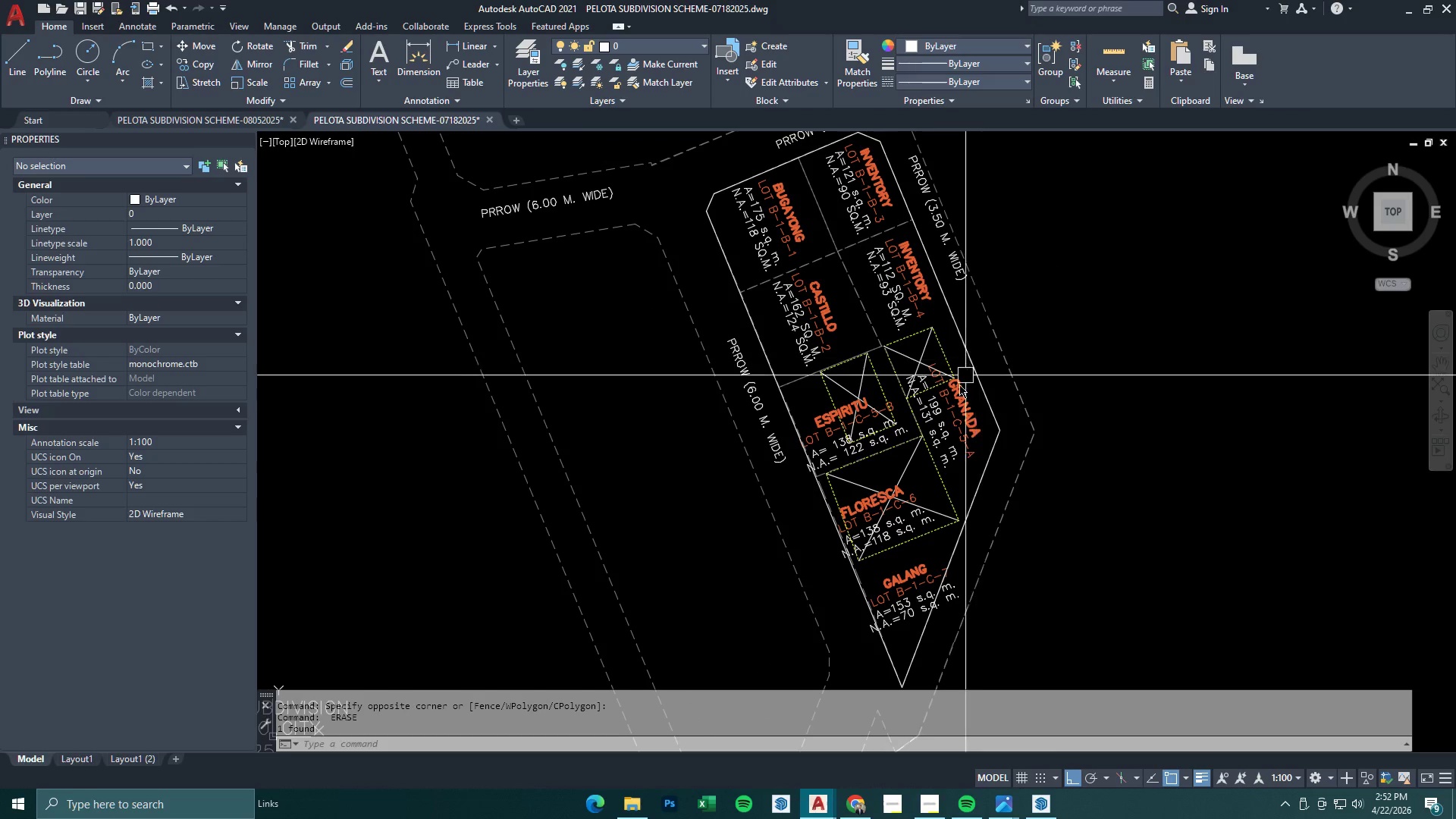 
double_click([872, 422])
 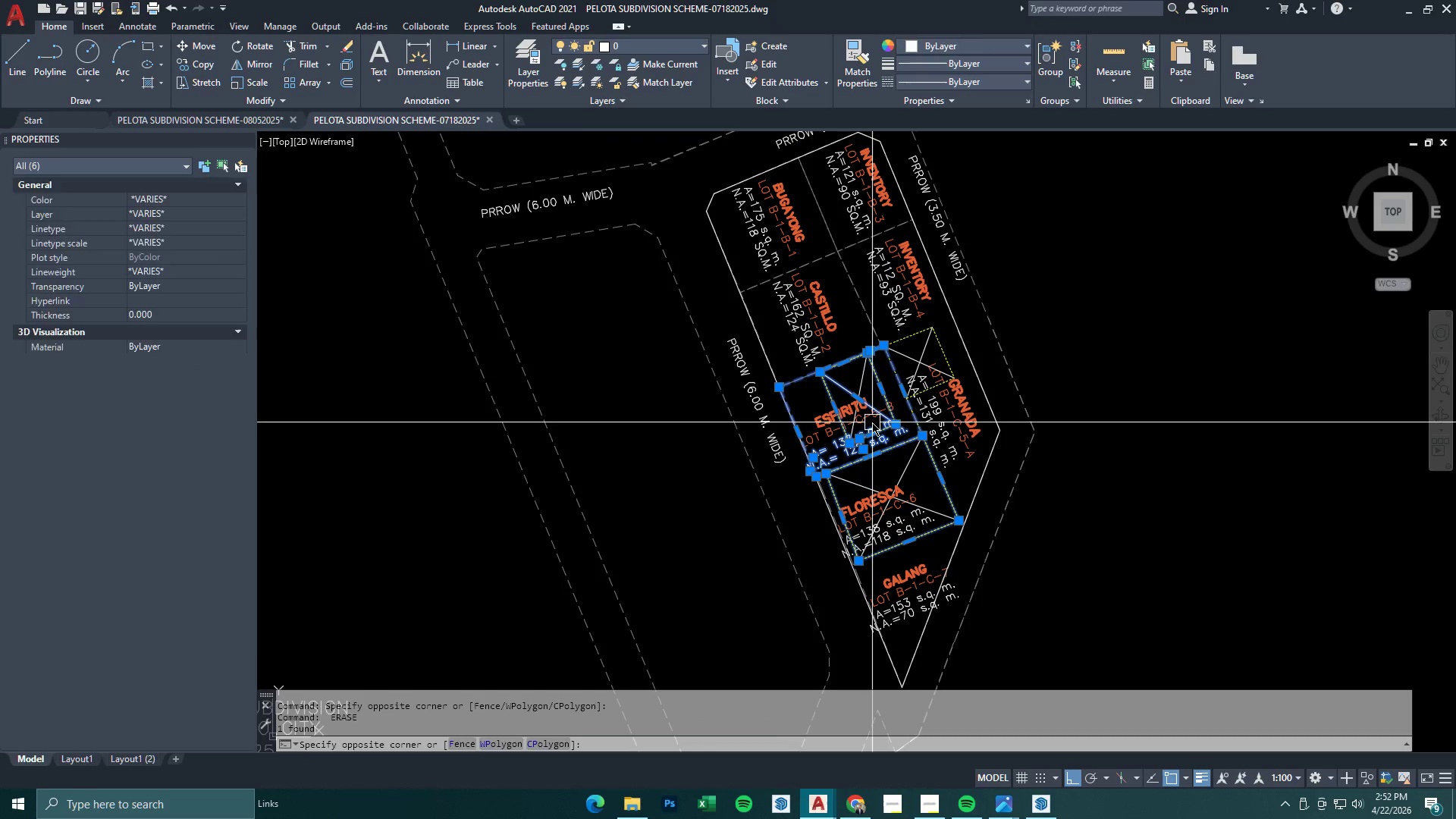 
key(E)
 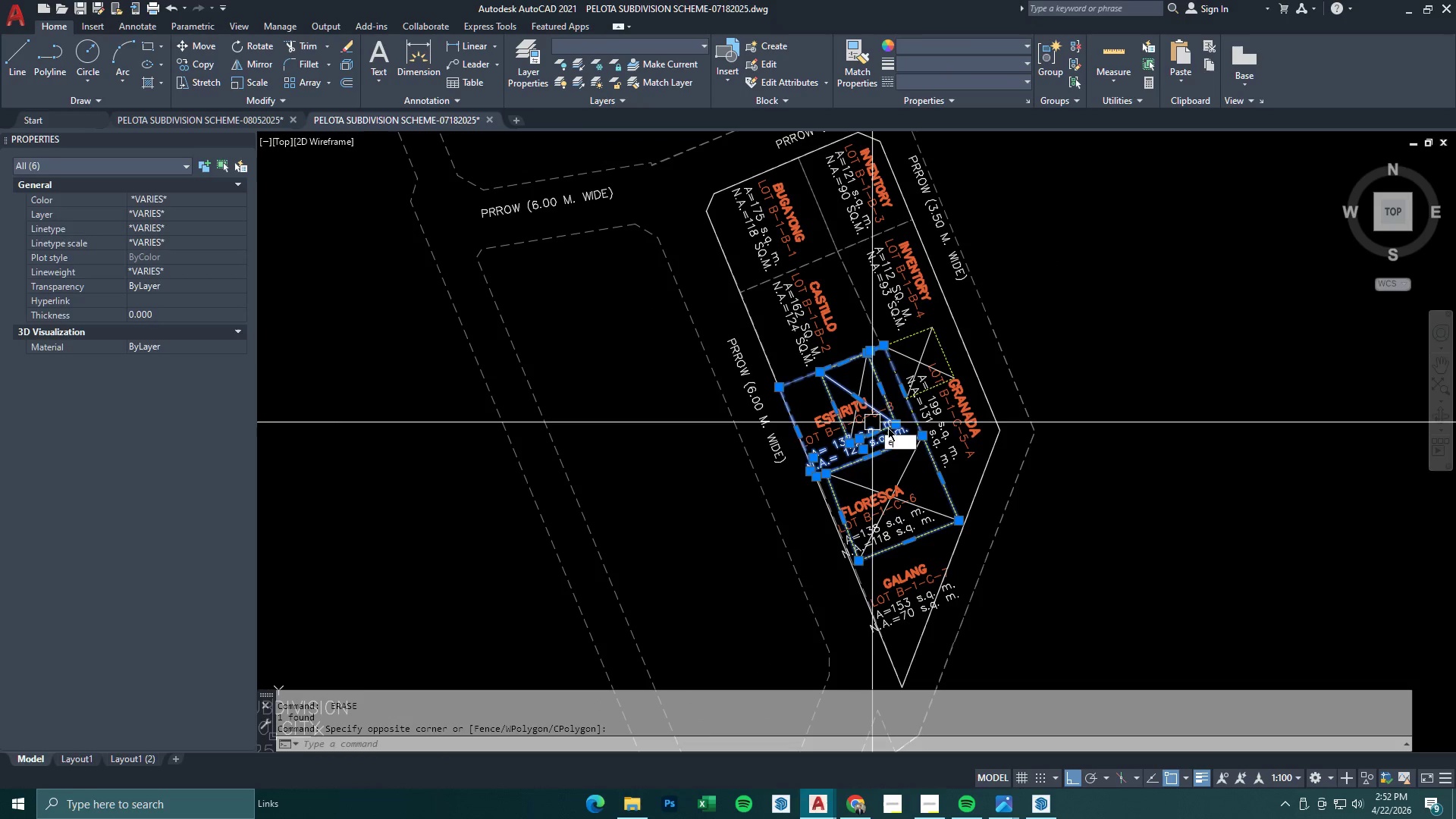 
key(Space)
 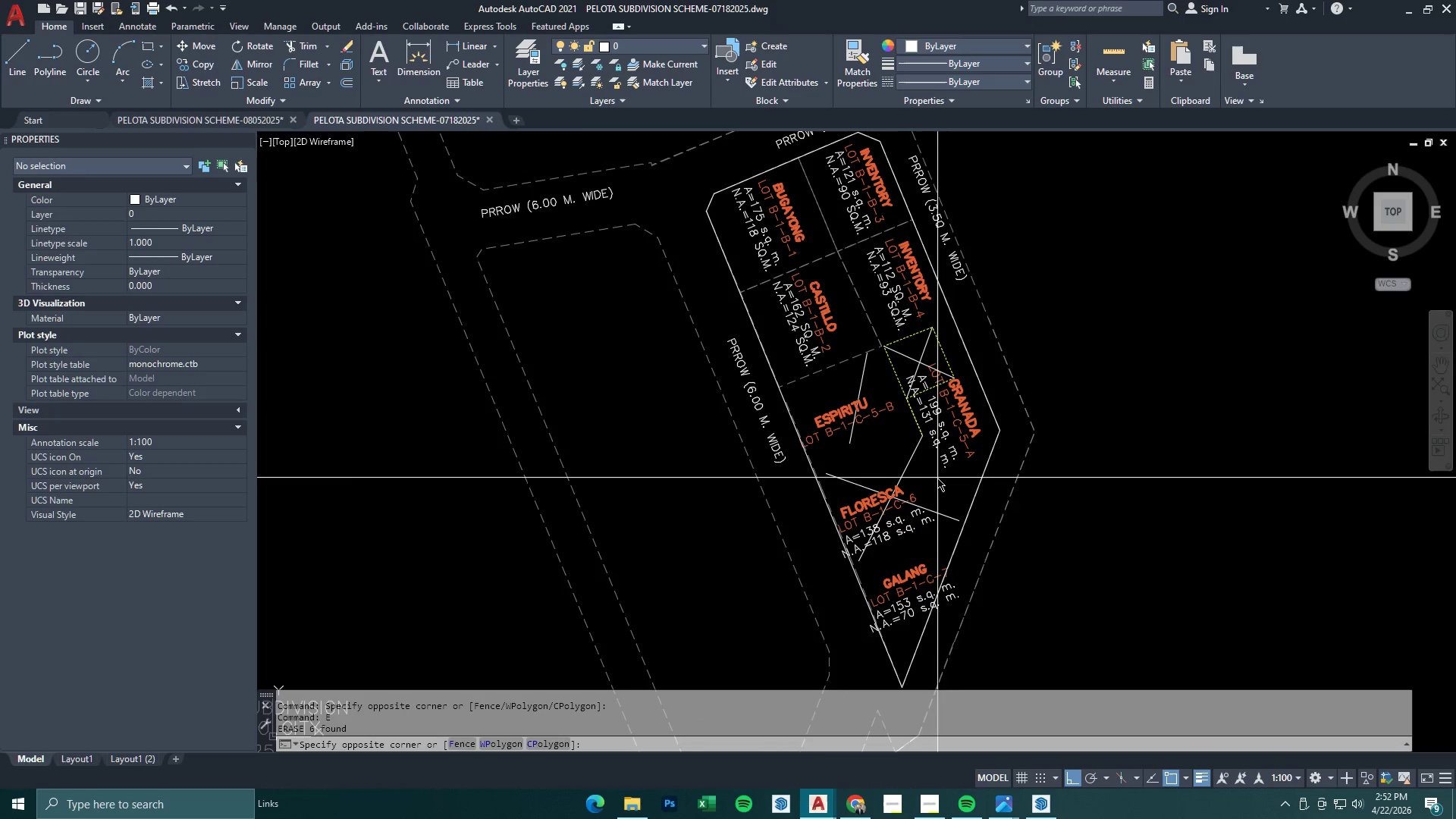 
double_click([893, 393])
 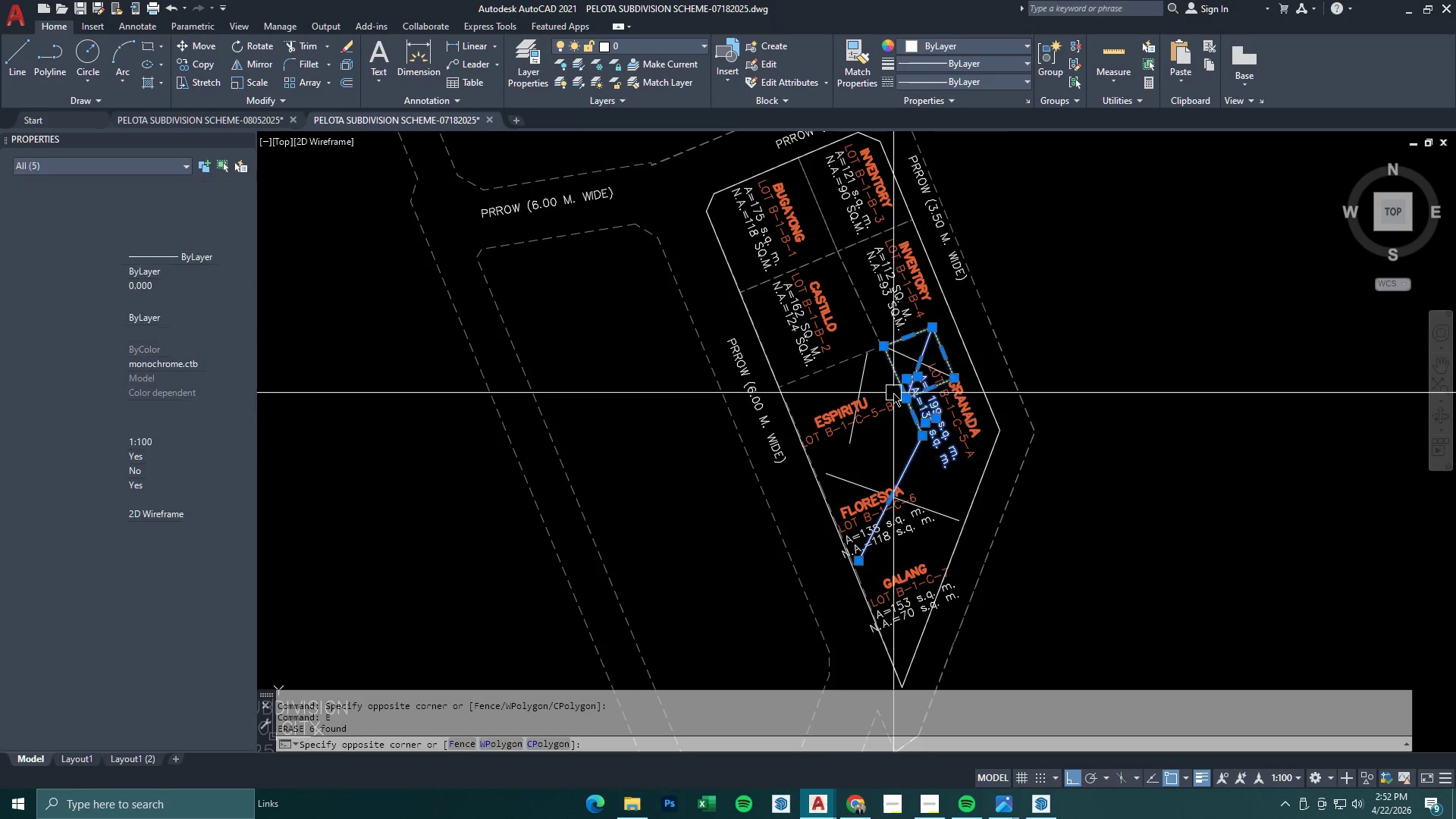 
key(E)
 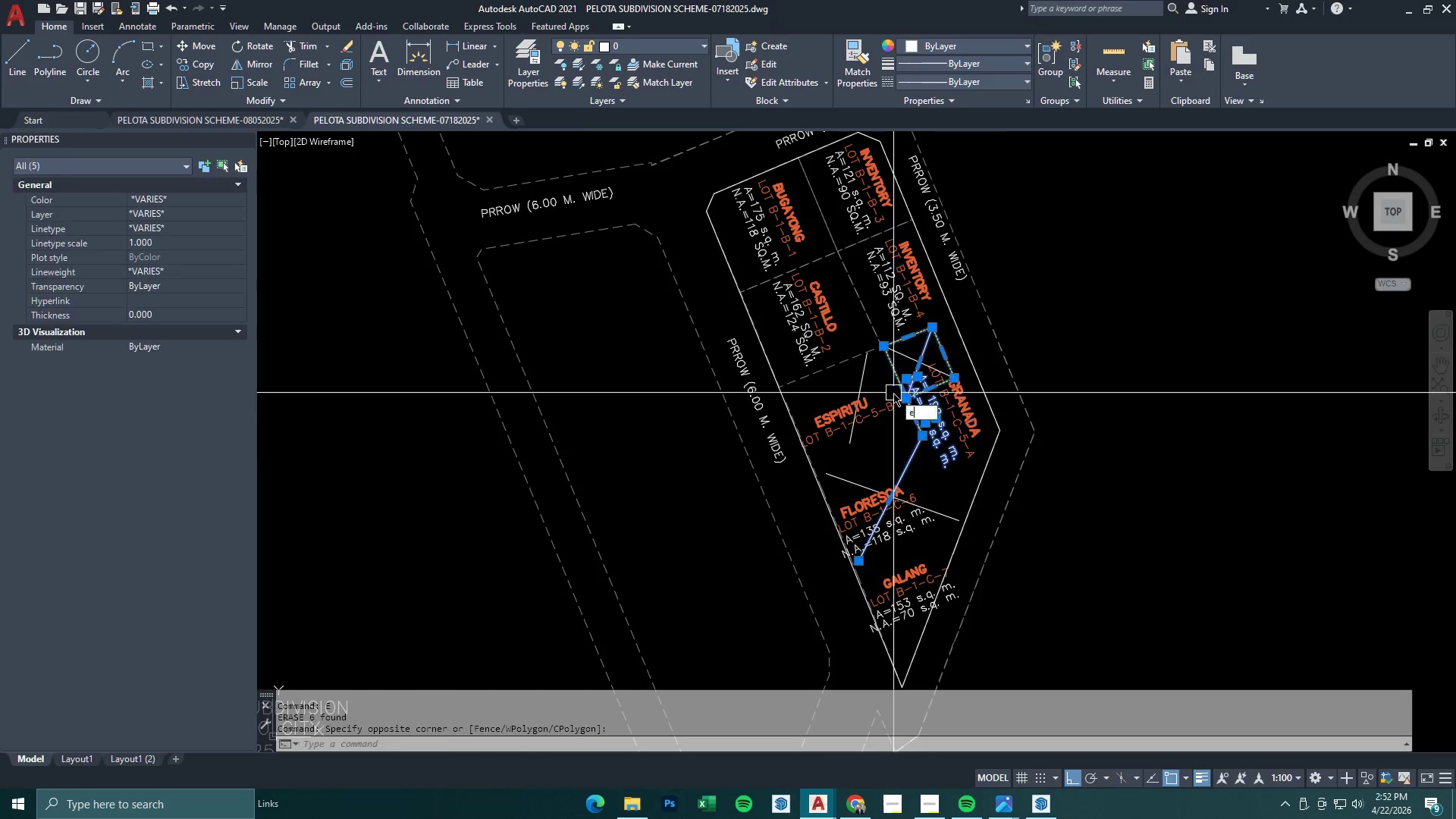 
key(Space)
 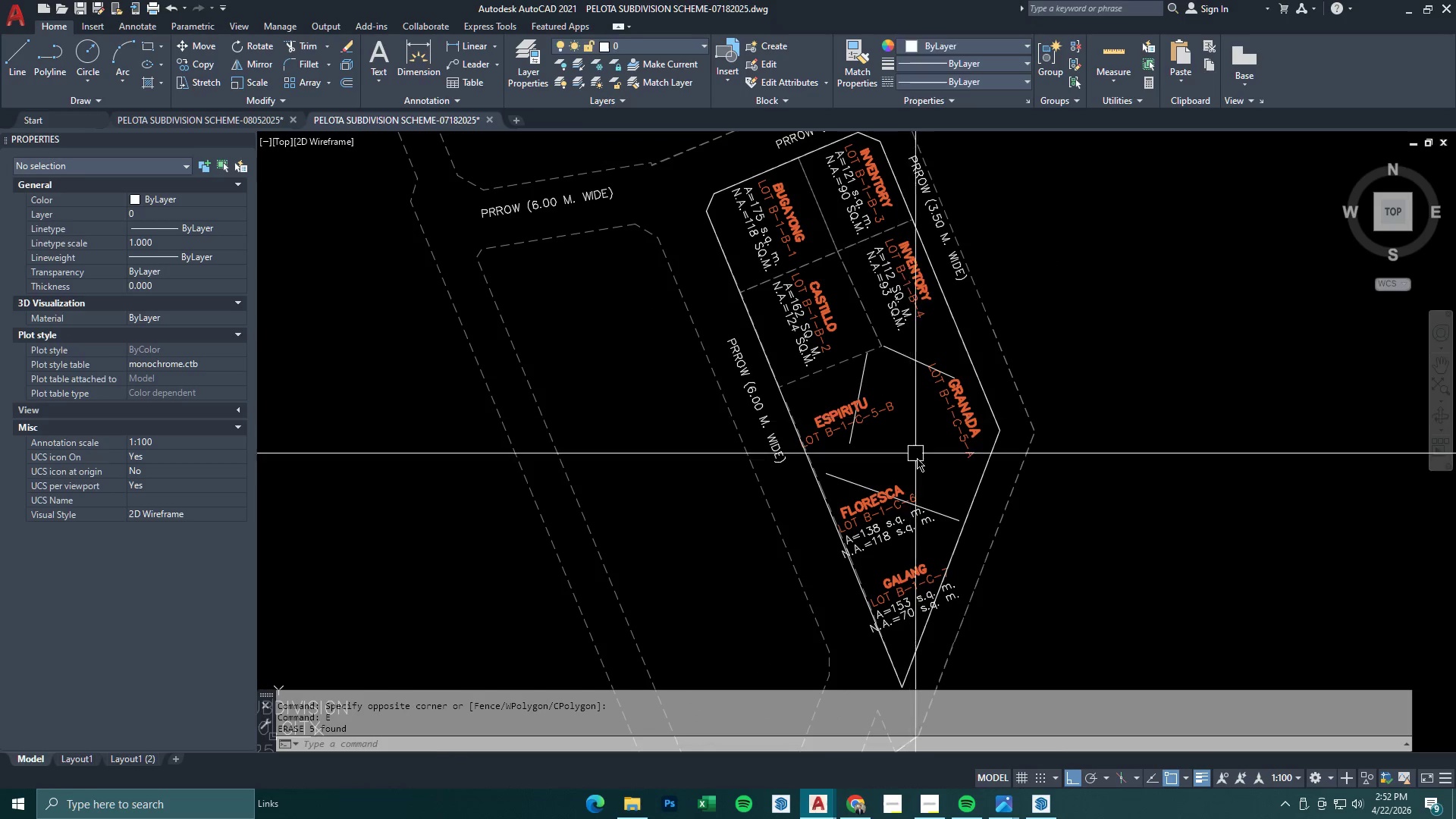 
left_click_drag(start_coordinate=[919, 469], to_coordinate=[915, 467])
 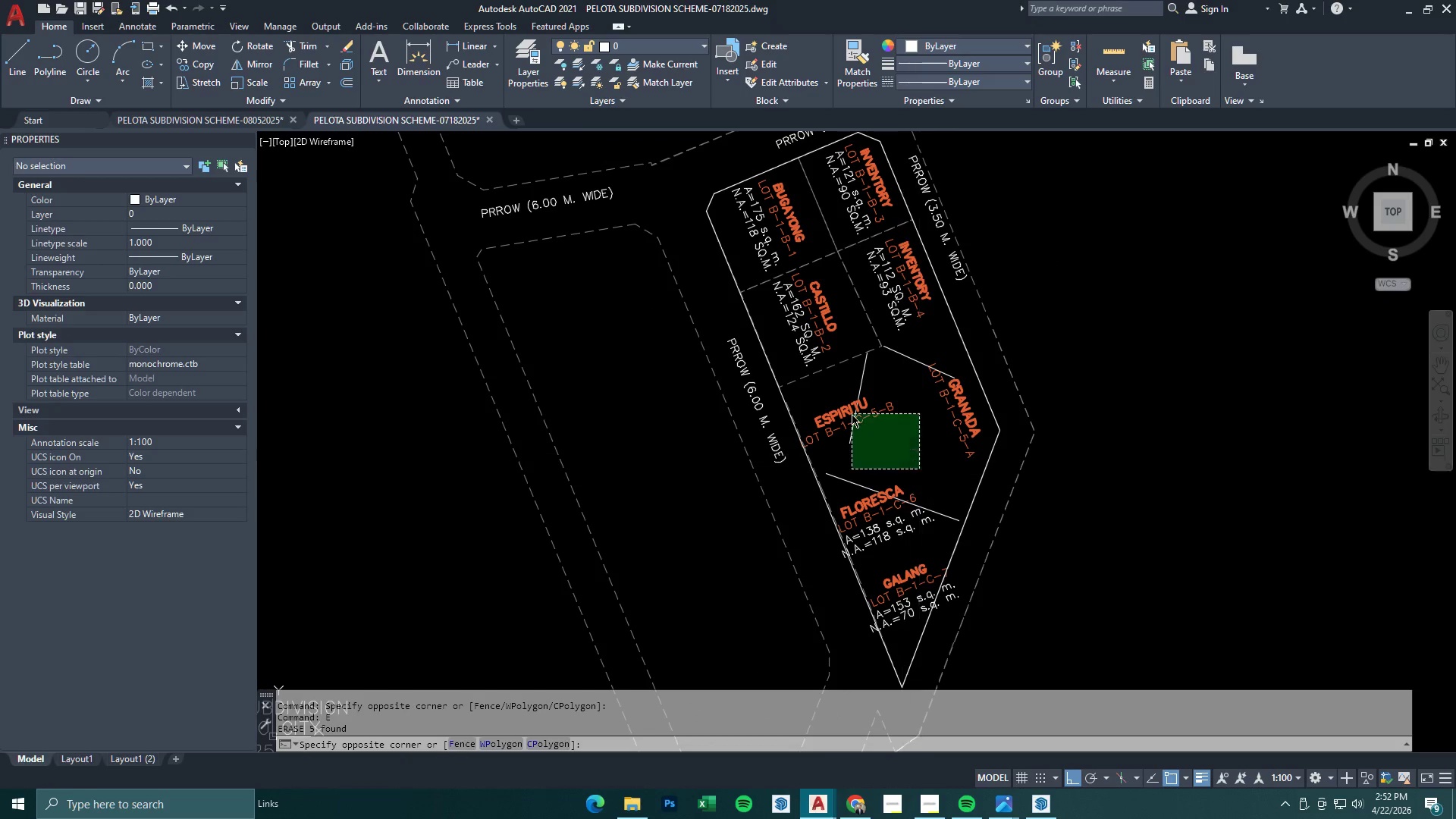 
triple_click([852, 414])
 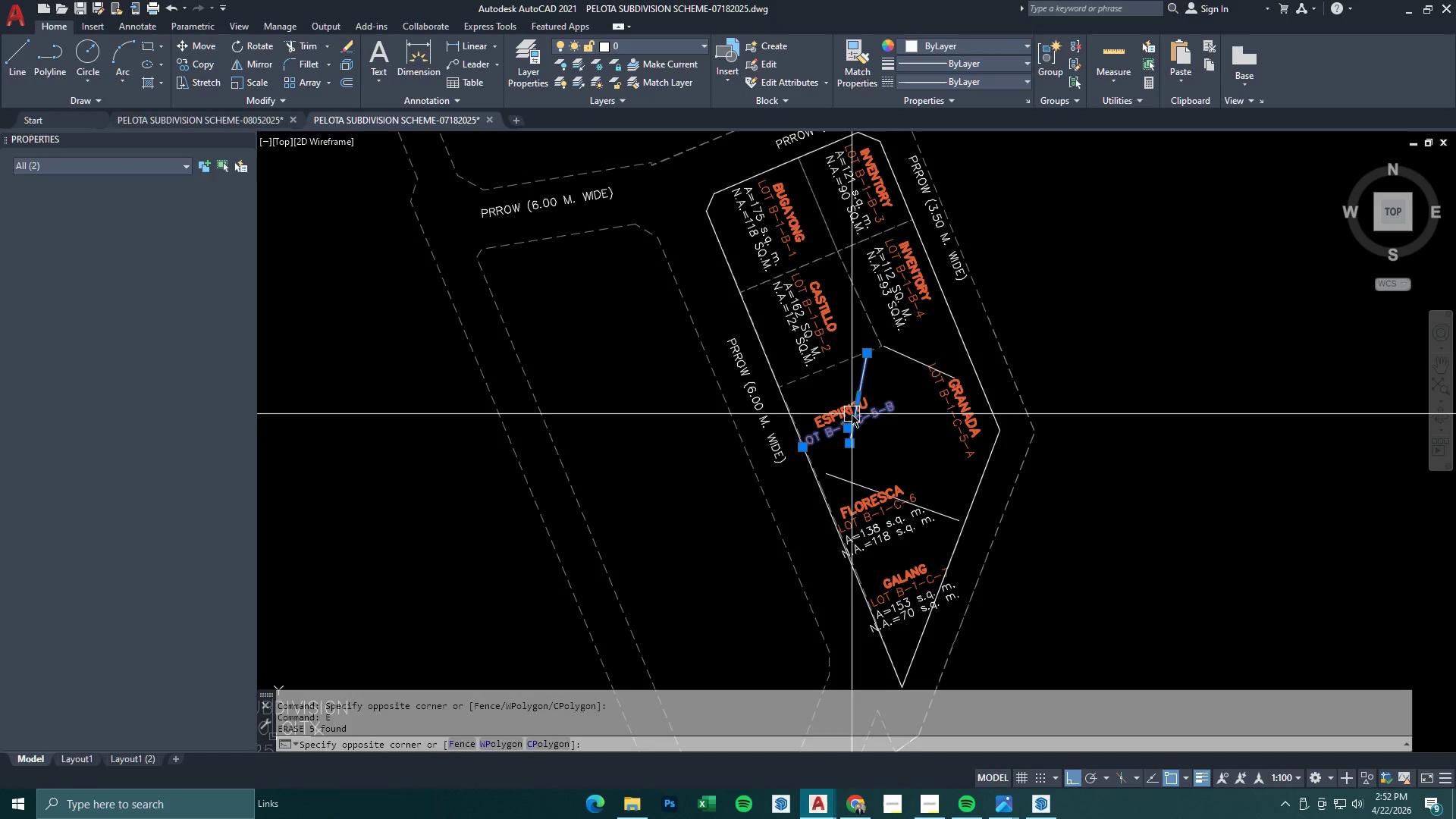 
key(E)
 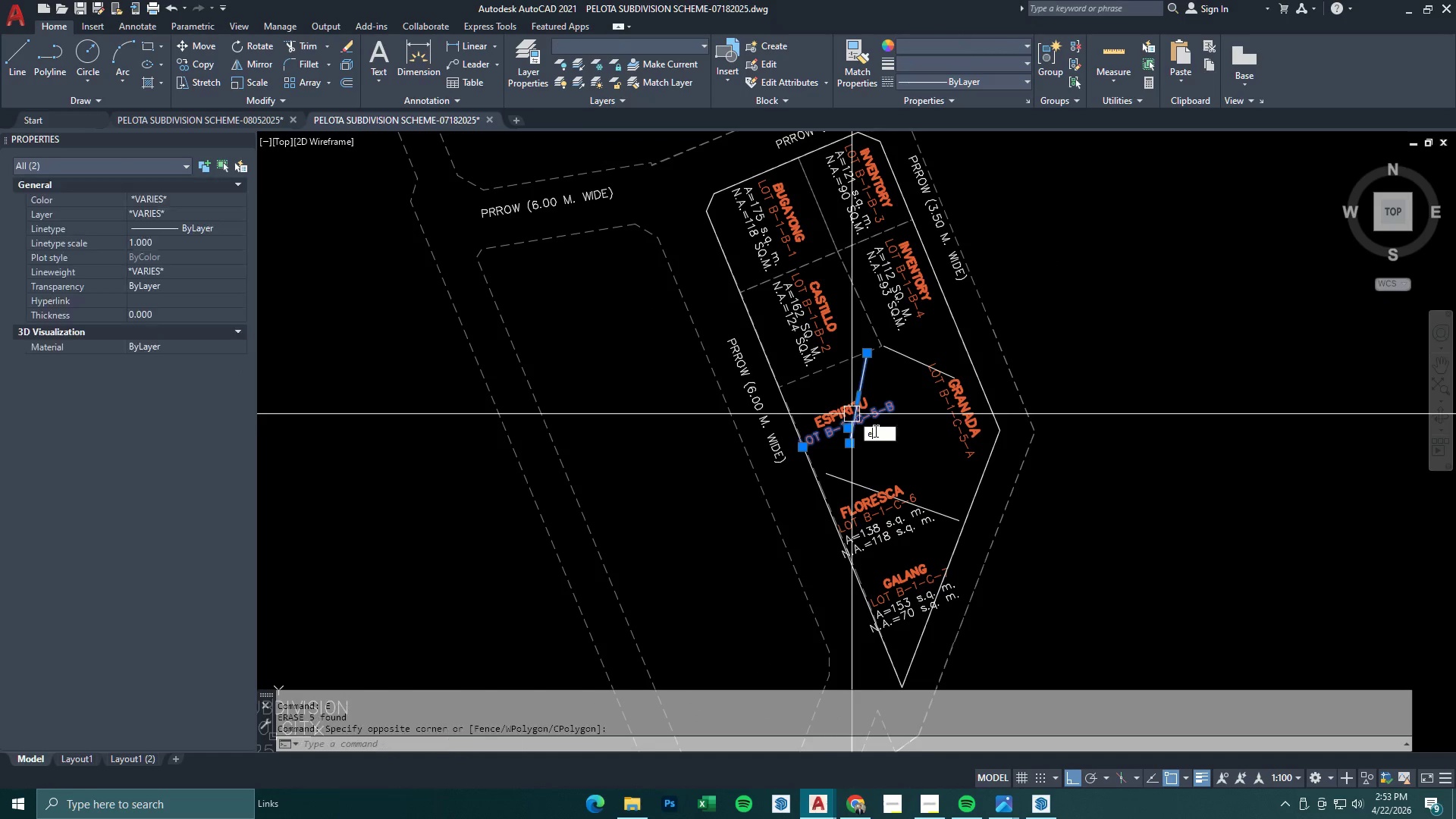 
key(Space)
 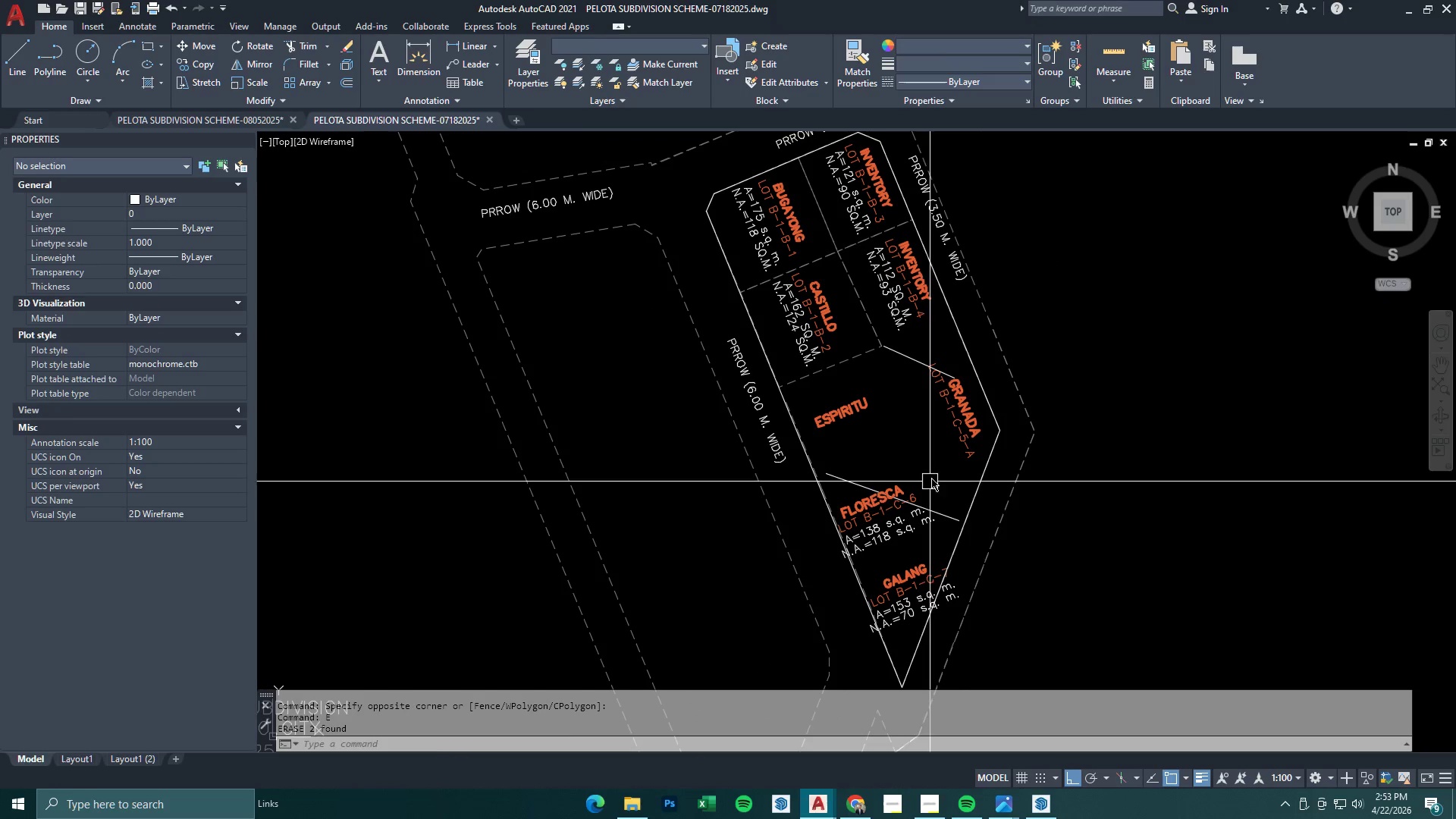 
left_click_drag(start_coordinate=[931, 475], to_coordinate=[927, 491])
 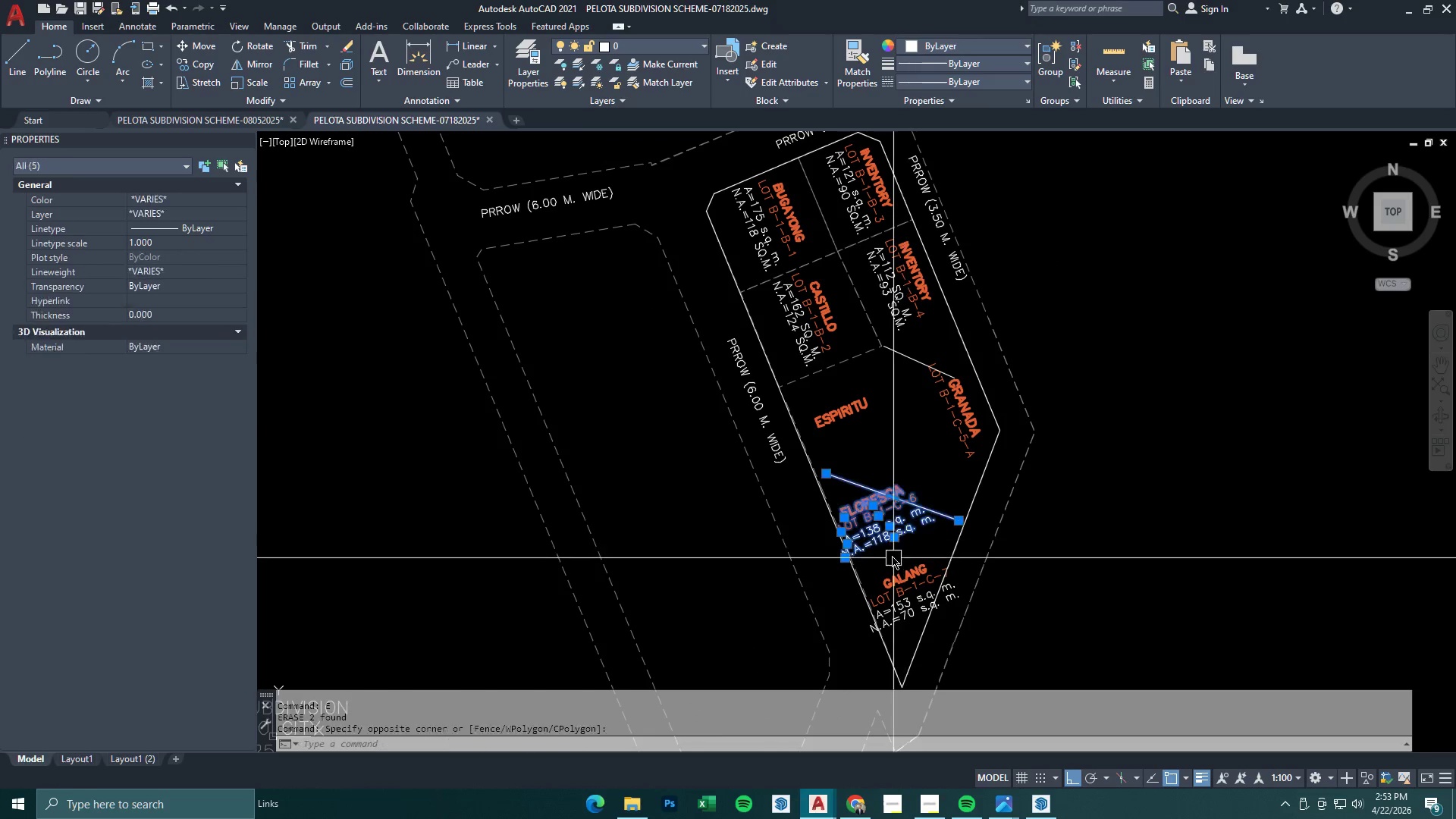 
key(Space)
 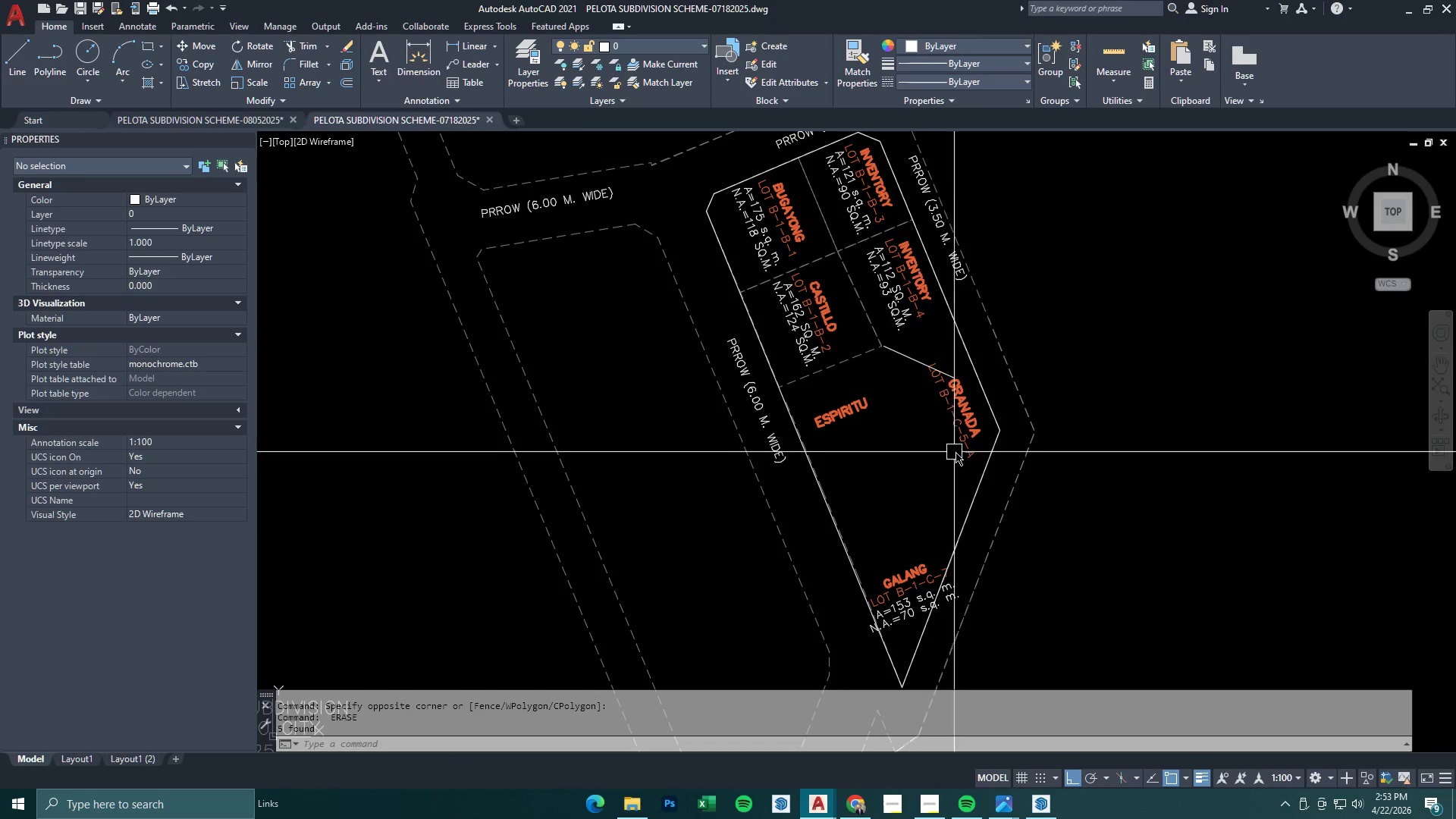 
left_click_drag(start_coordinate=[959, 453], to_coordinate=[959, 449])
 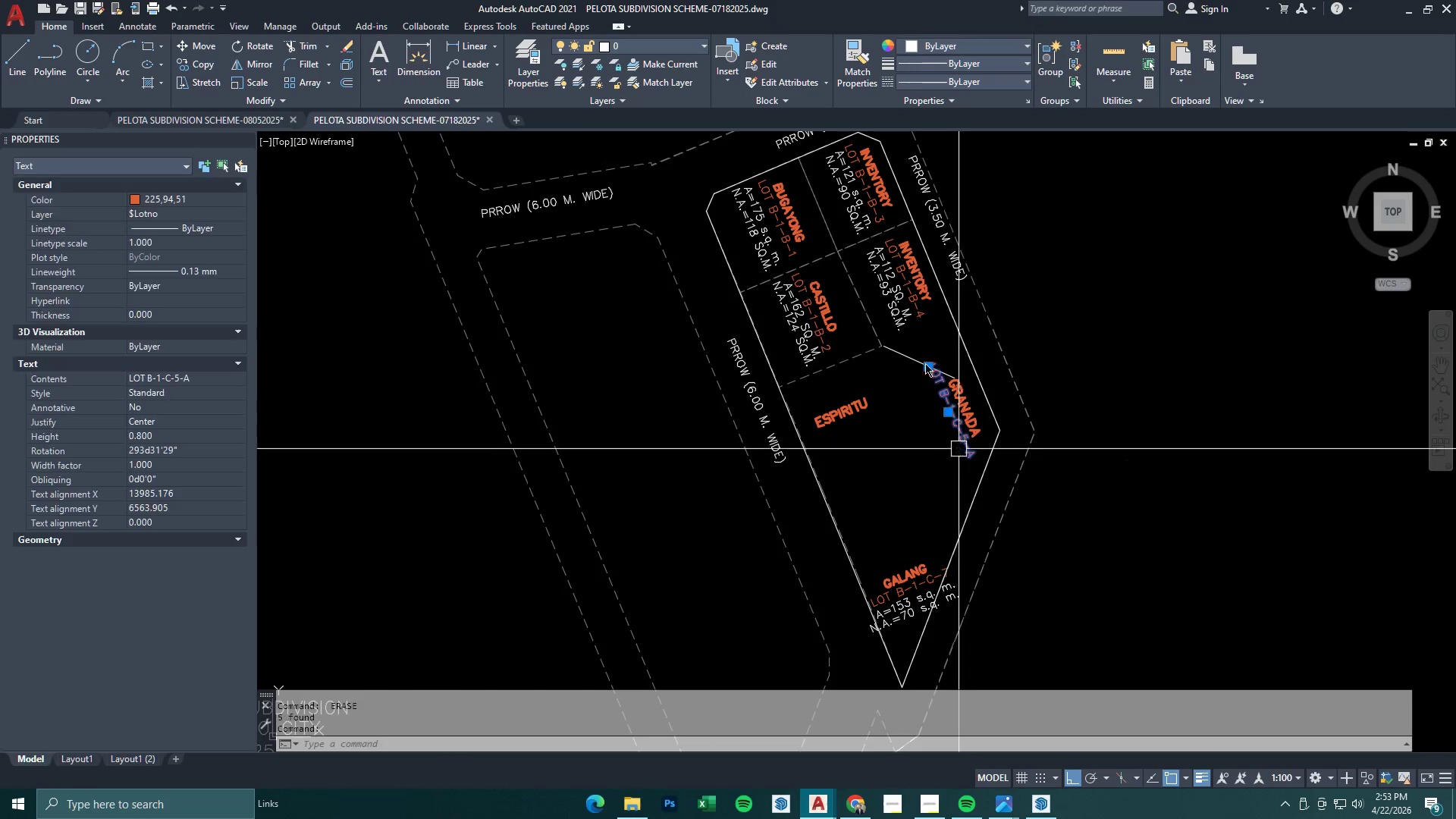 
triple_click([924, 357])
 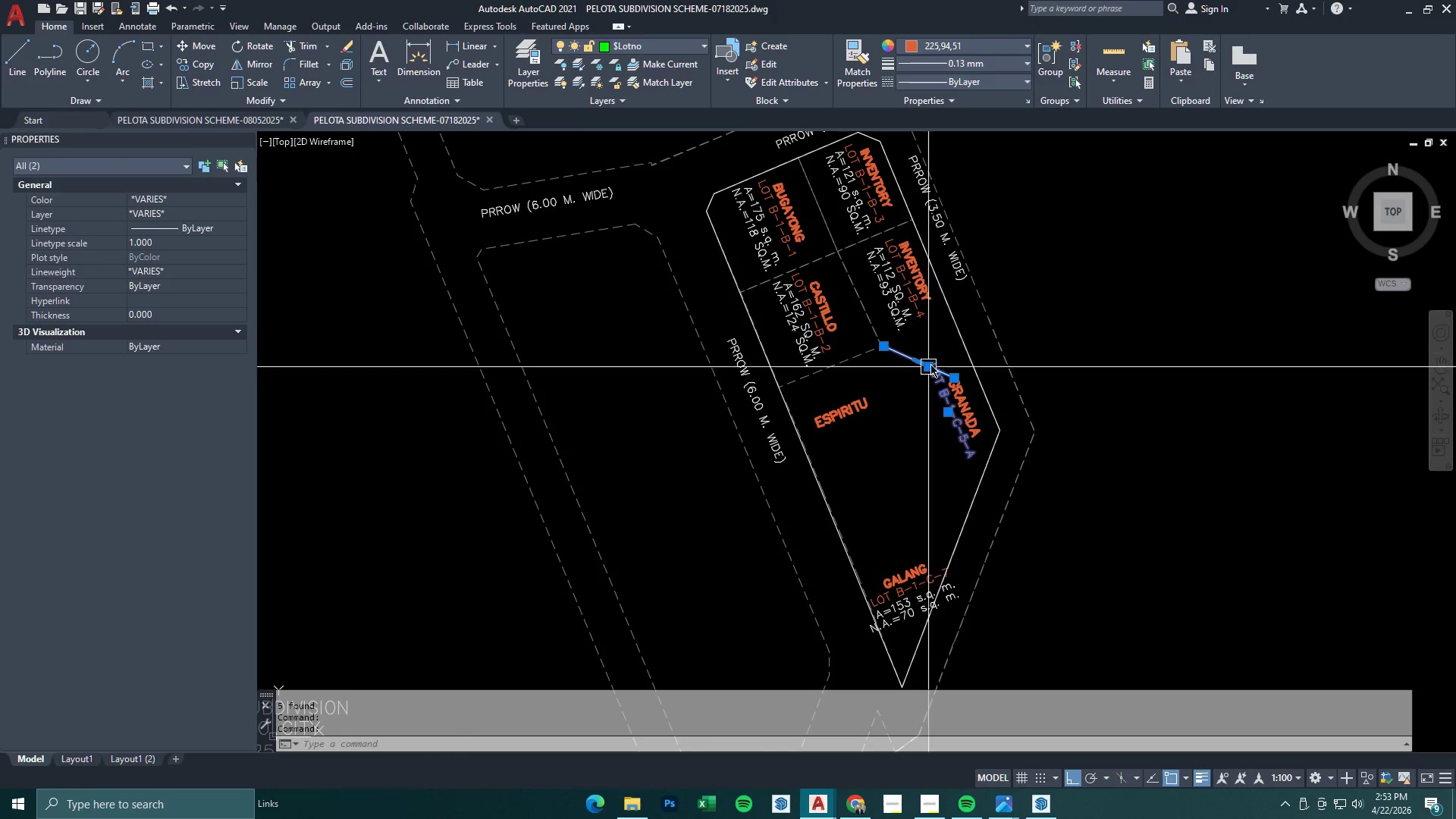 
type(e ex  )
 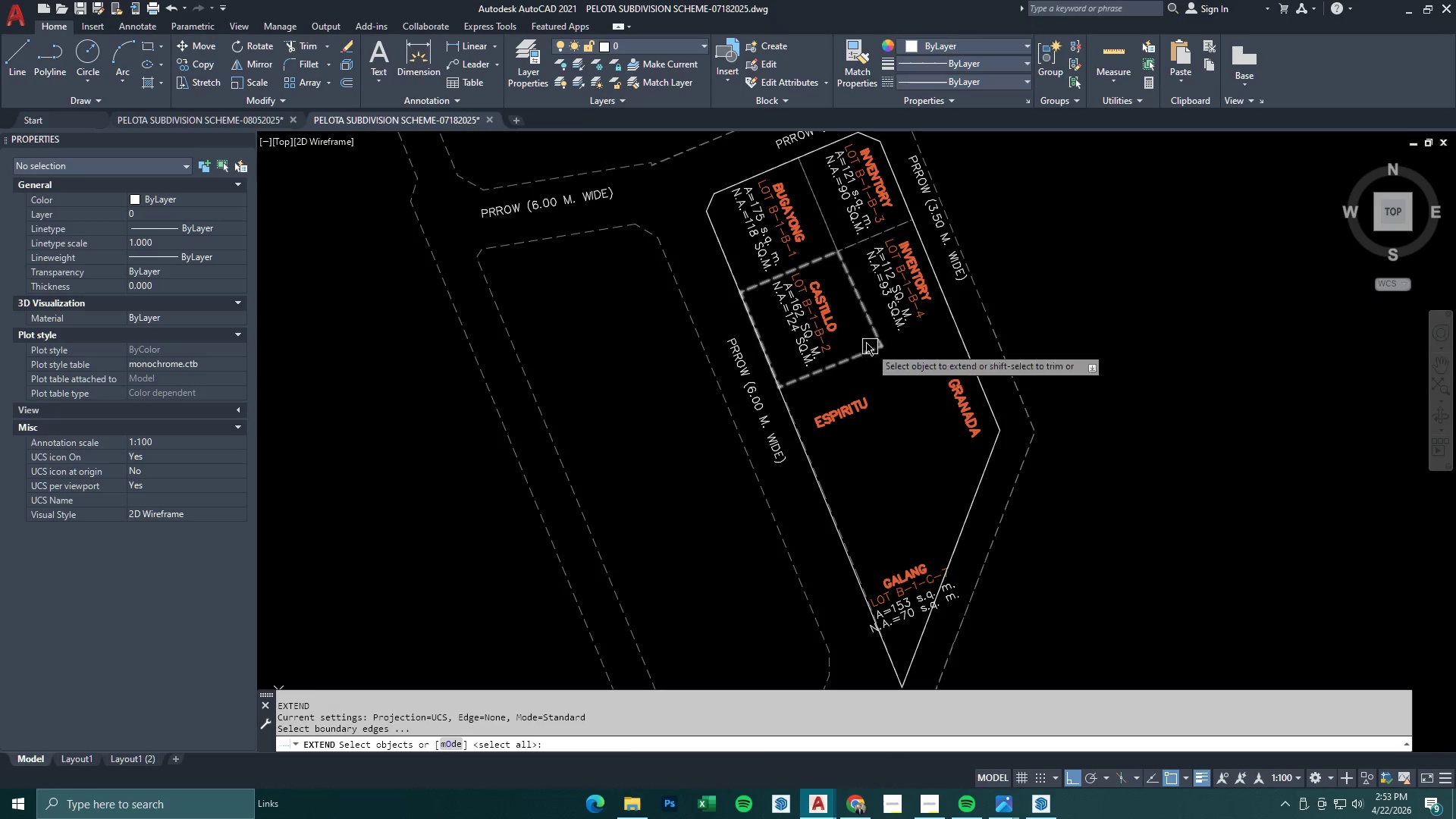 
left_click([865, 342])
 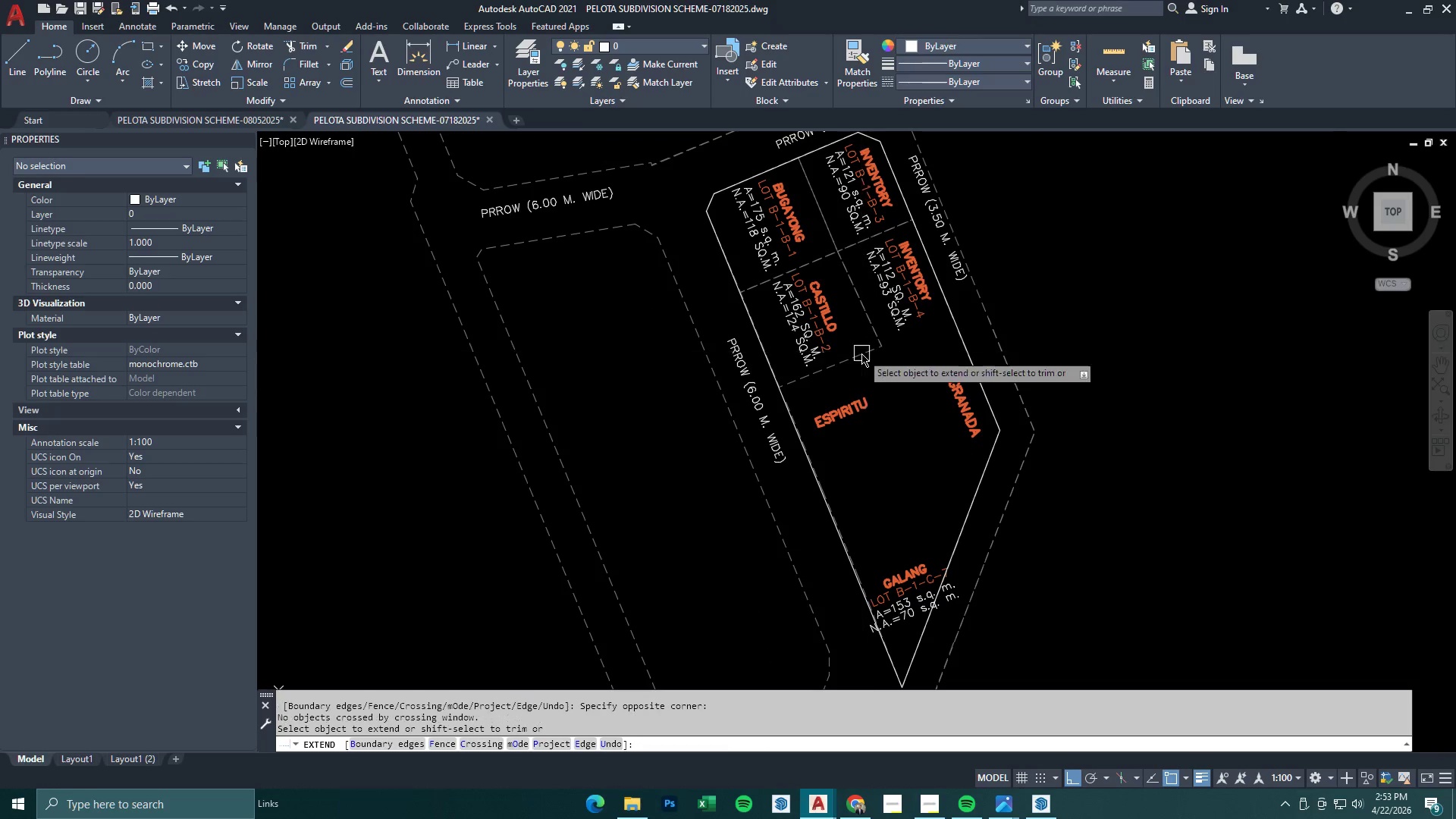 
key(Escape)
key(Escape)
type(pl)
 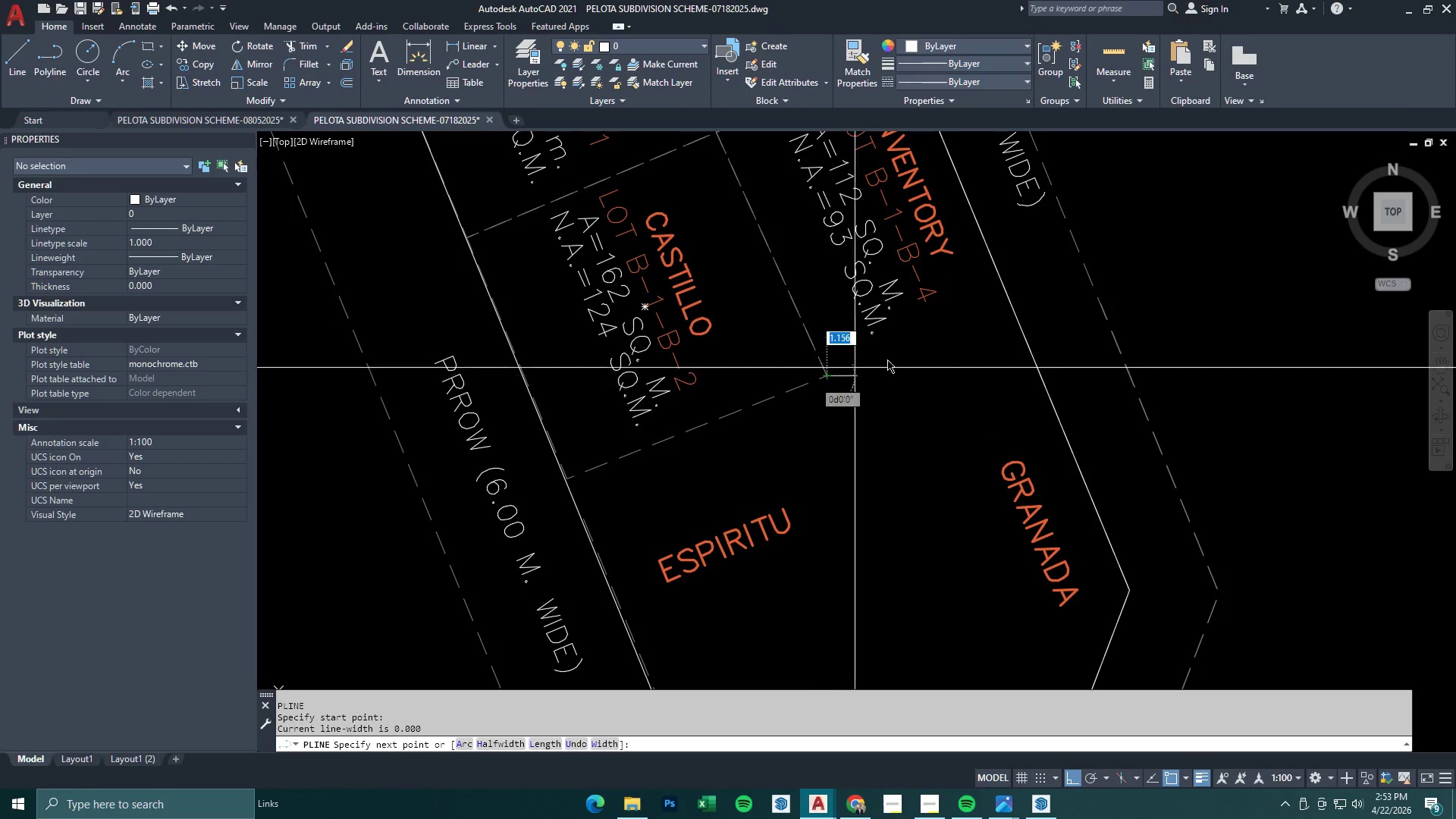 
scroll: coordinate [916, 325], scroll_direction: up, amount: 2.0
 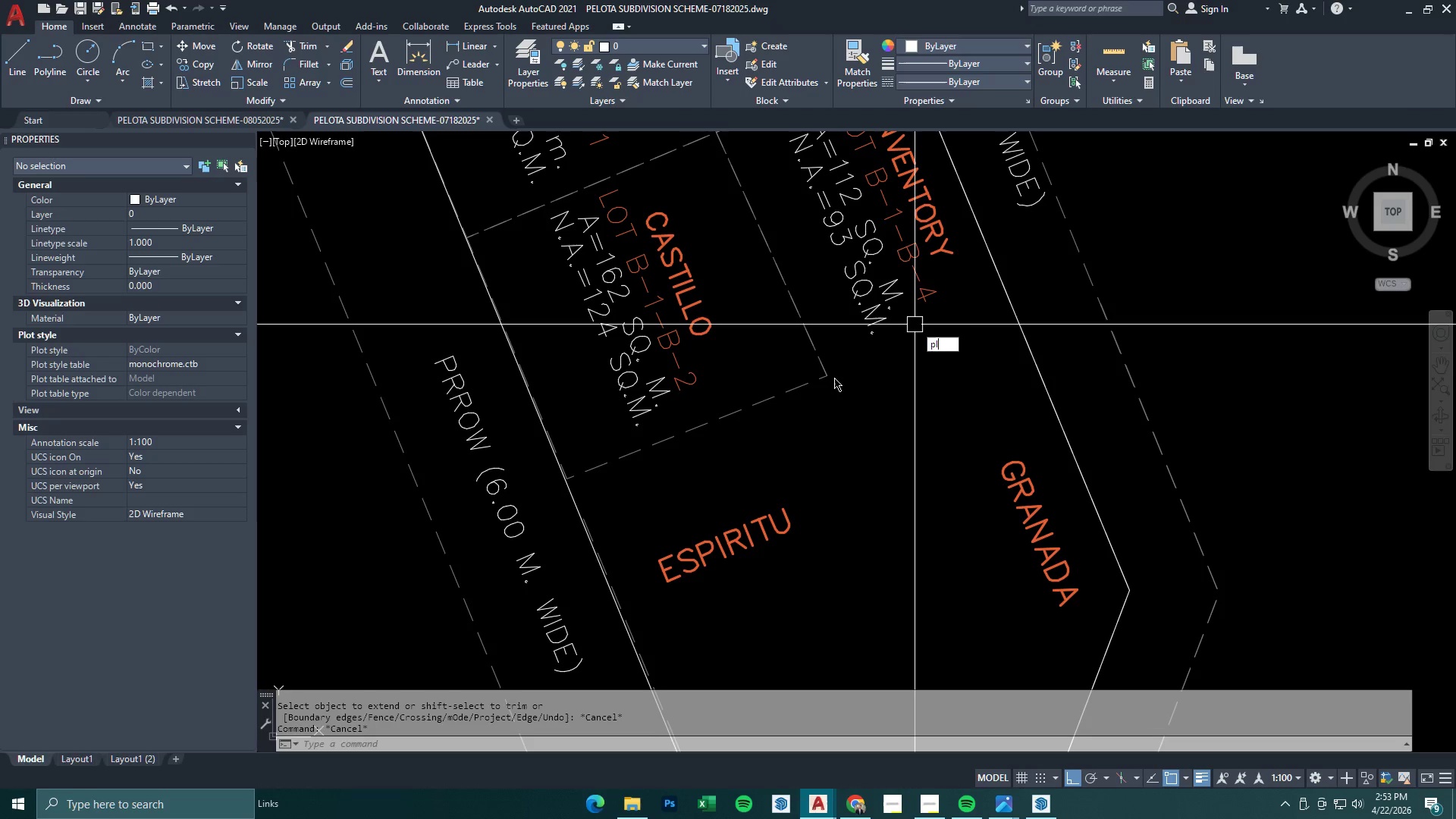 
key(Space)
 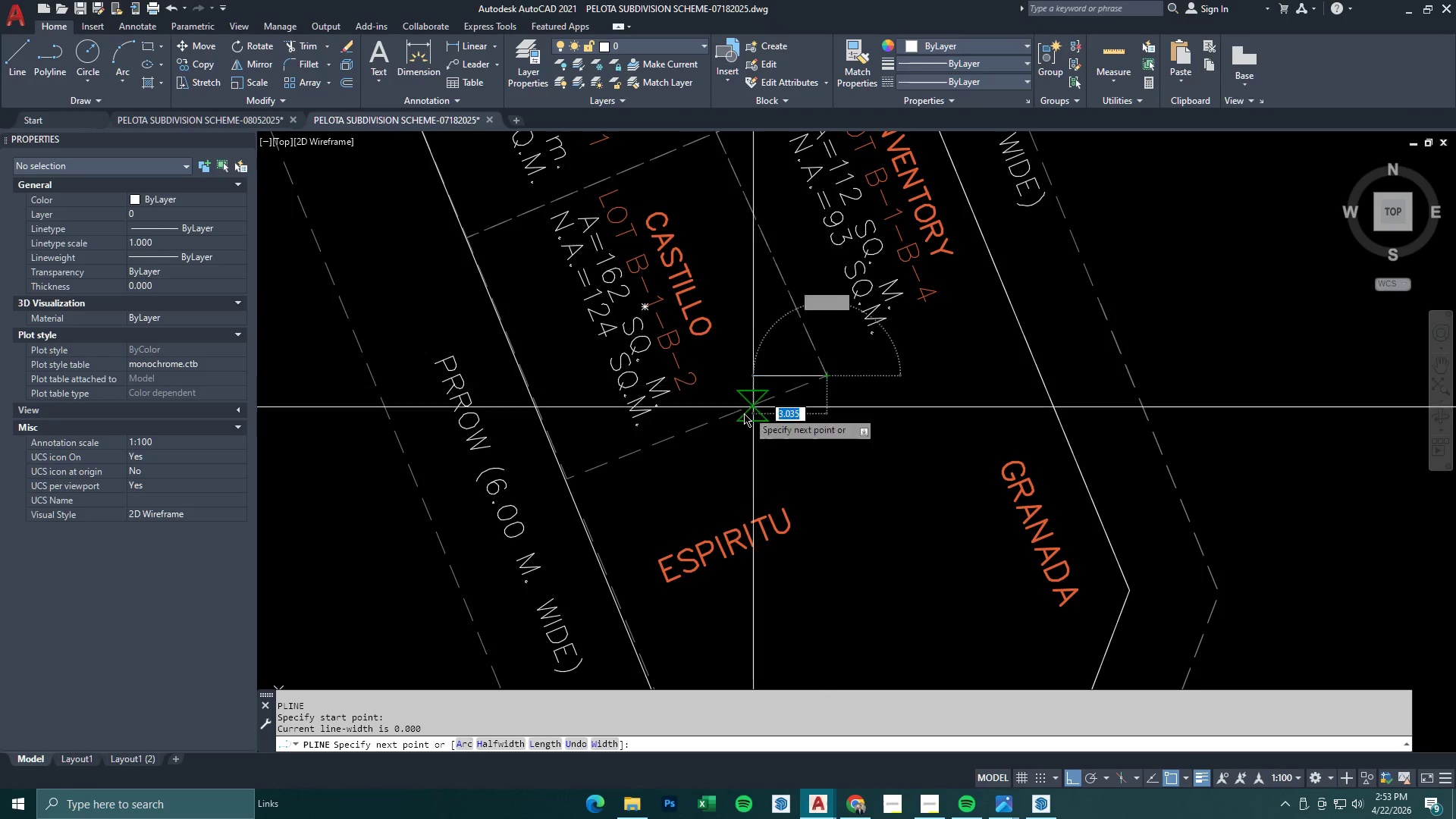 
left_click([766, 403])
 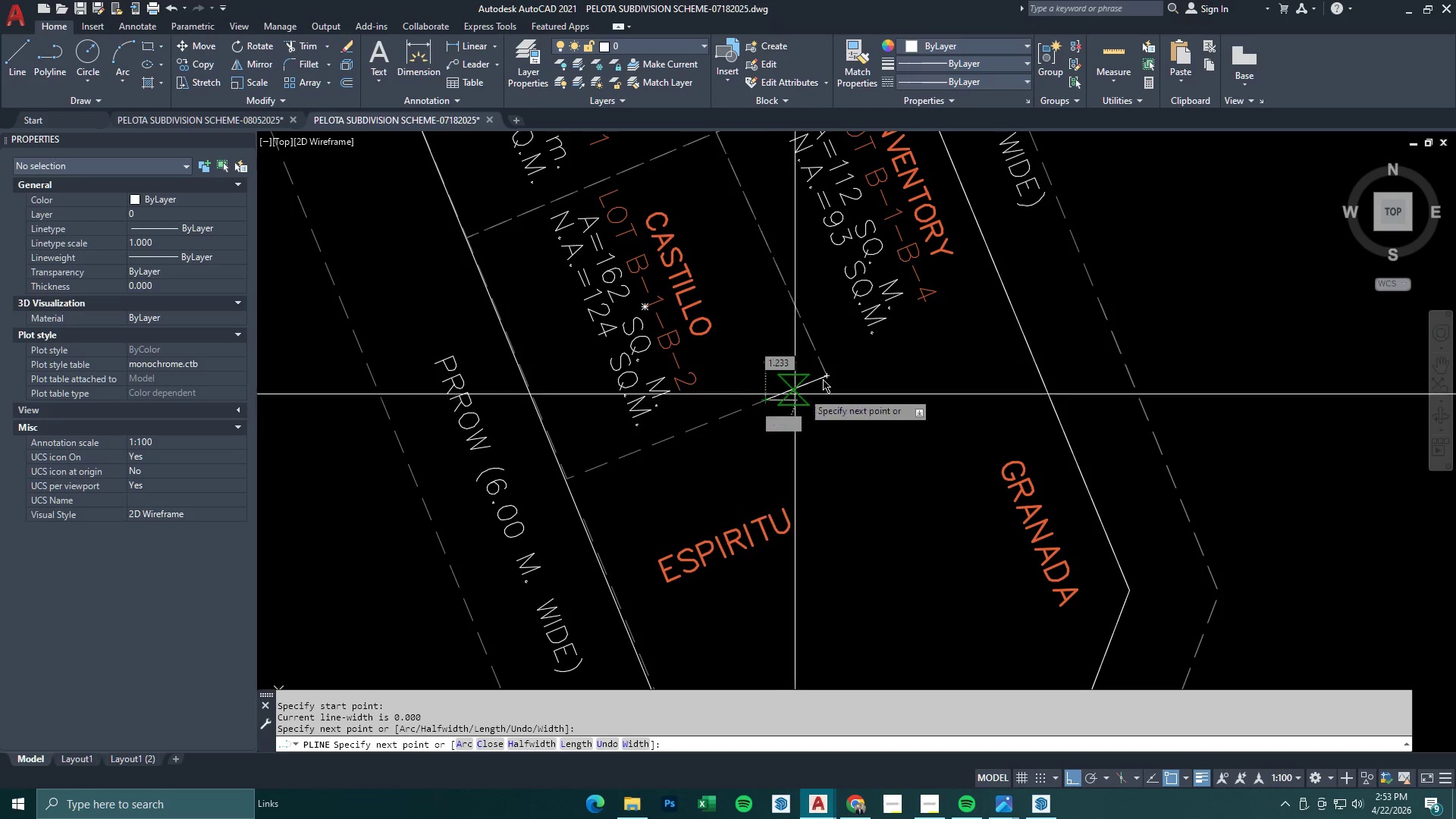 
key(Escape)
key(Escape)
type(ex  )
 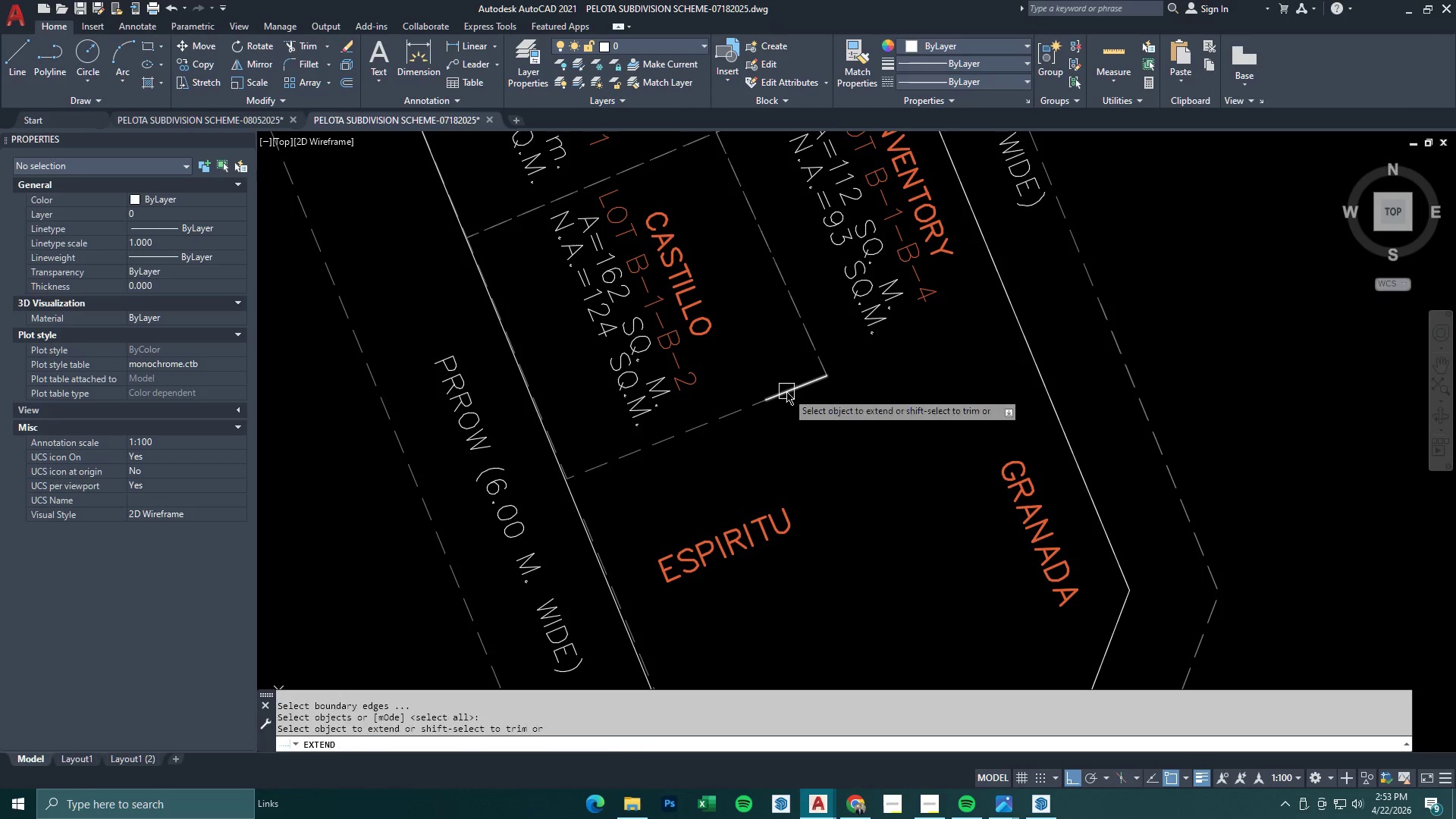 
left_click([786, 391])
 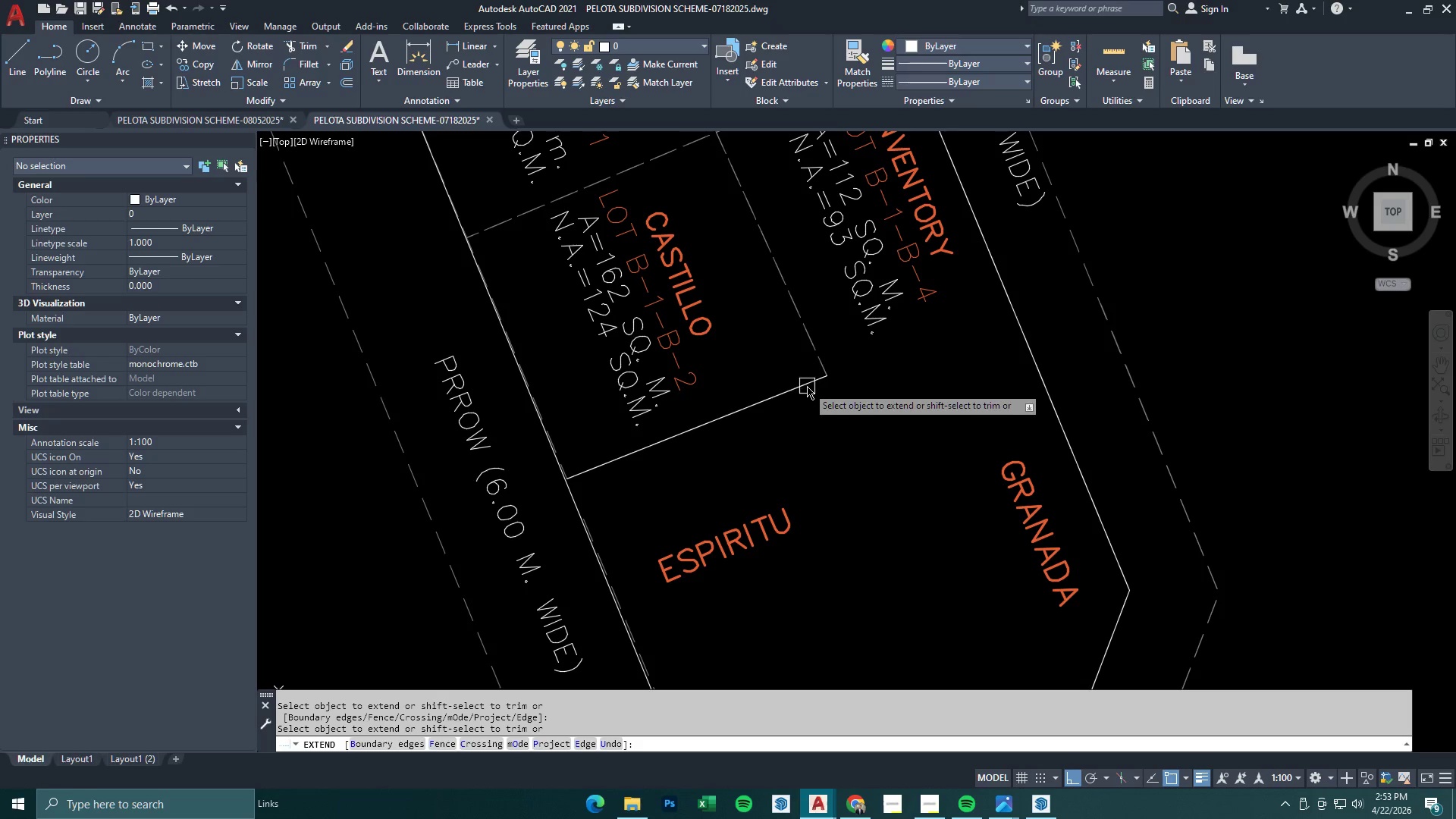 
double_click([817, 381])
 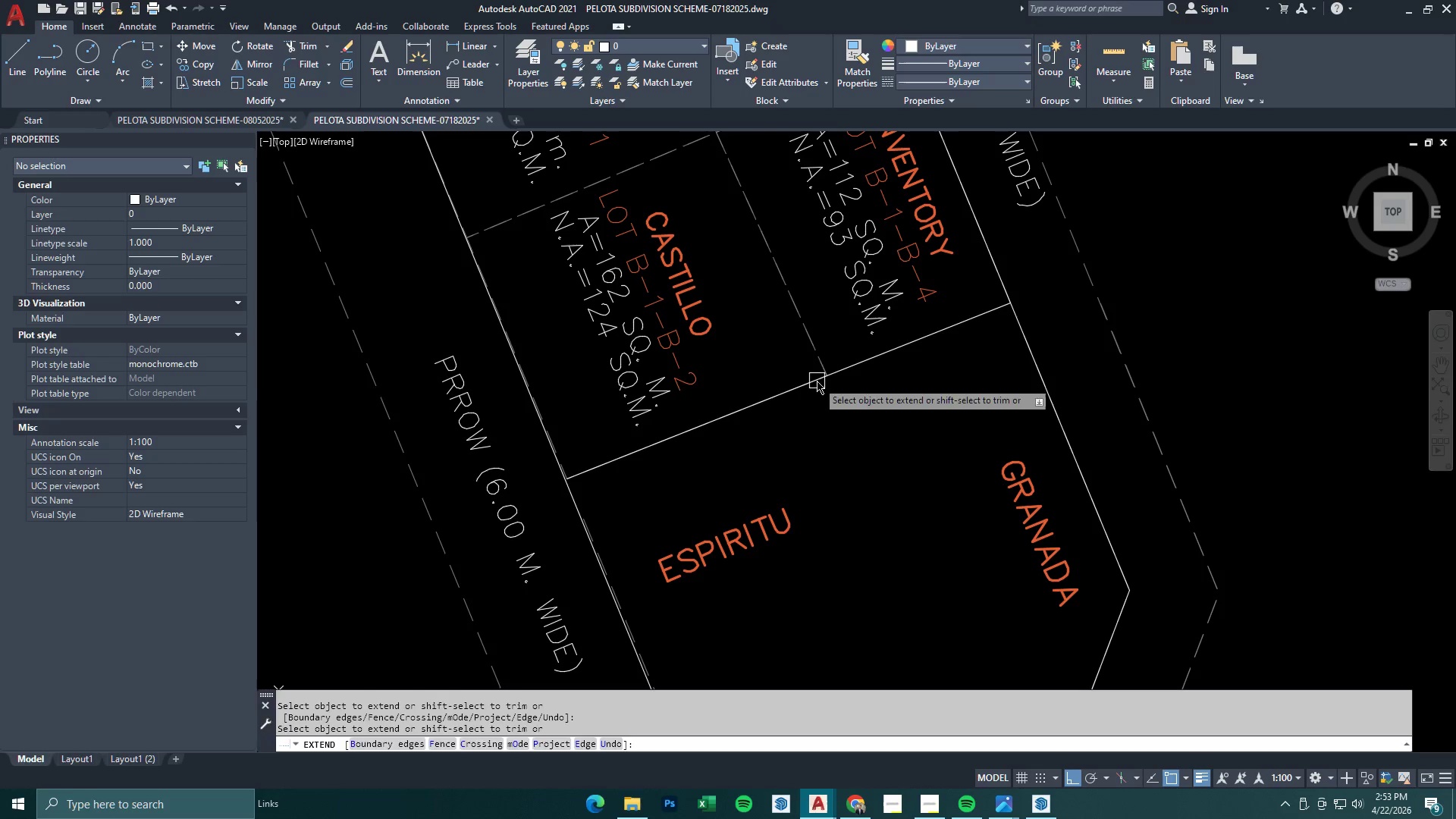 
key(Escape)
key(Escape)
type(ma )
 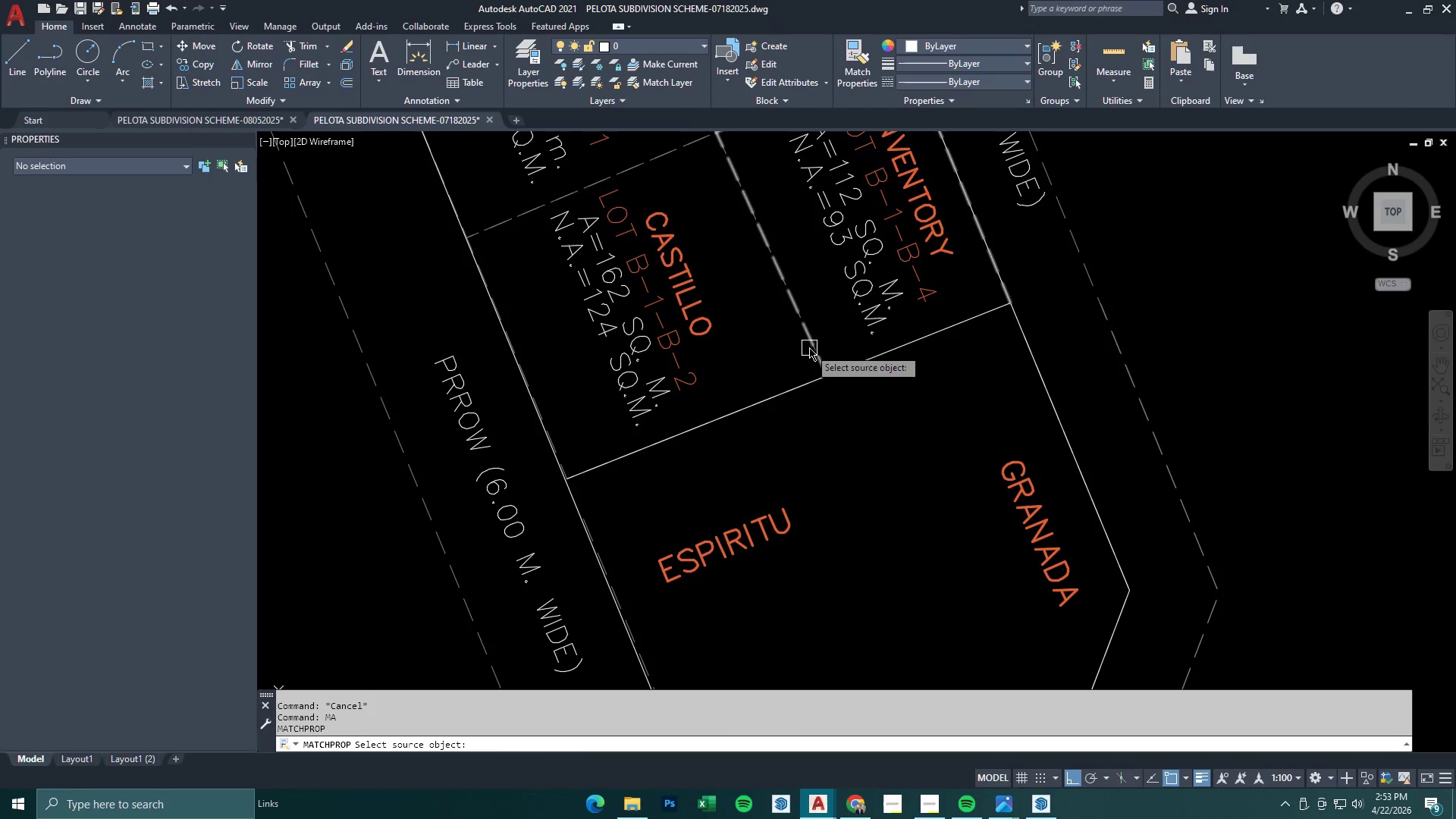 
left_click([809, 347])
 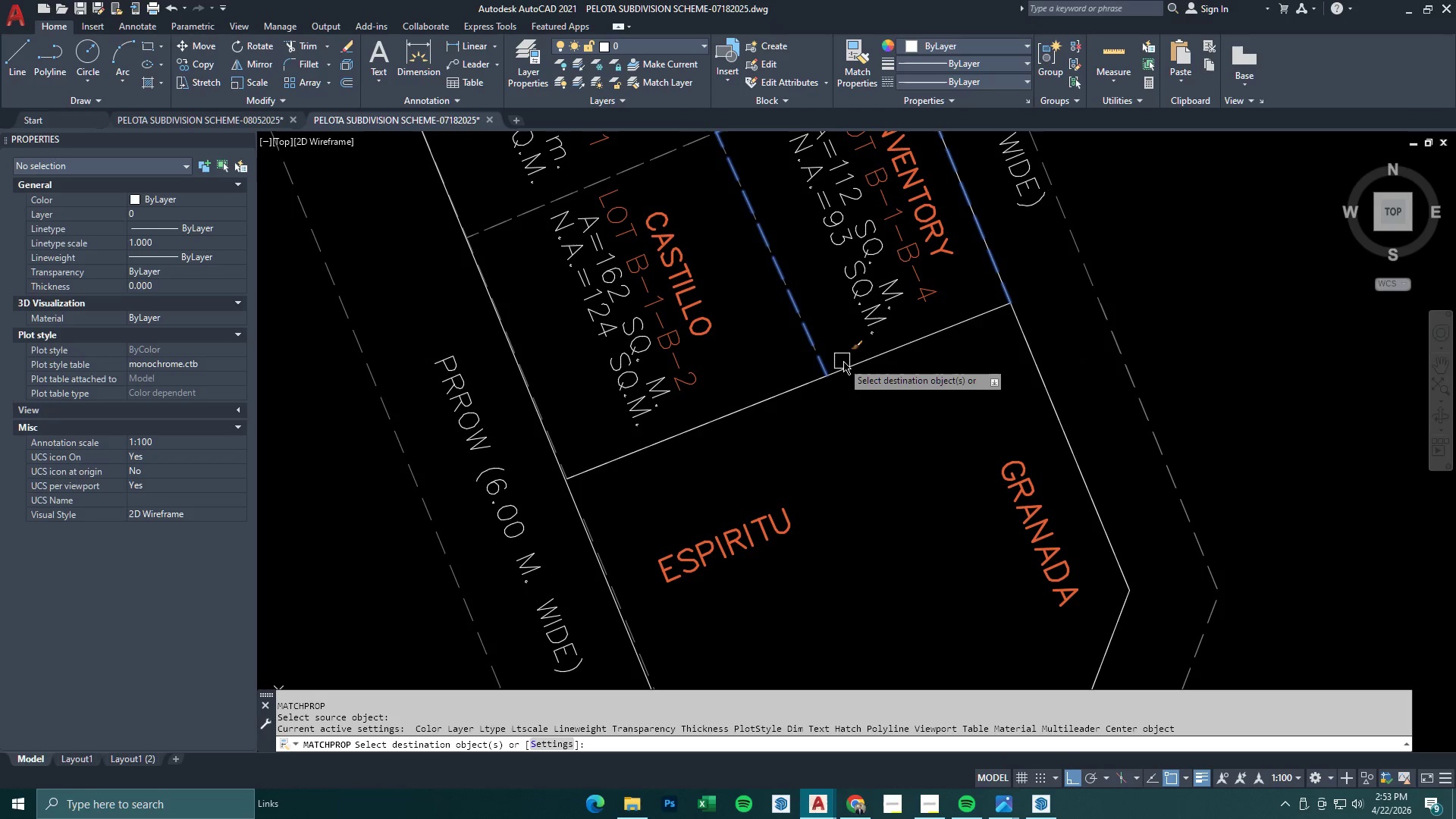 
double_click([846, 362])
 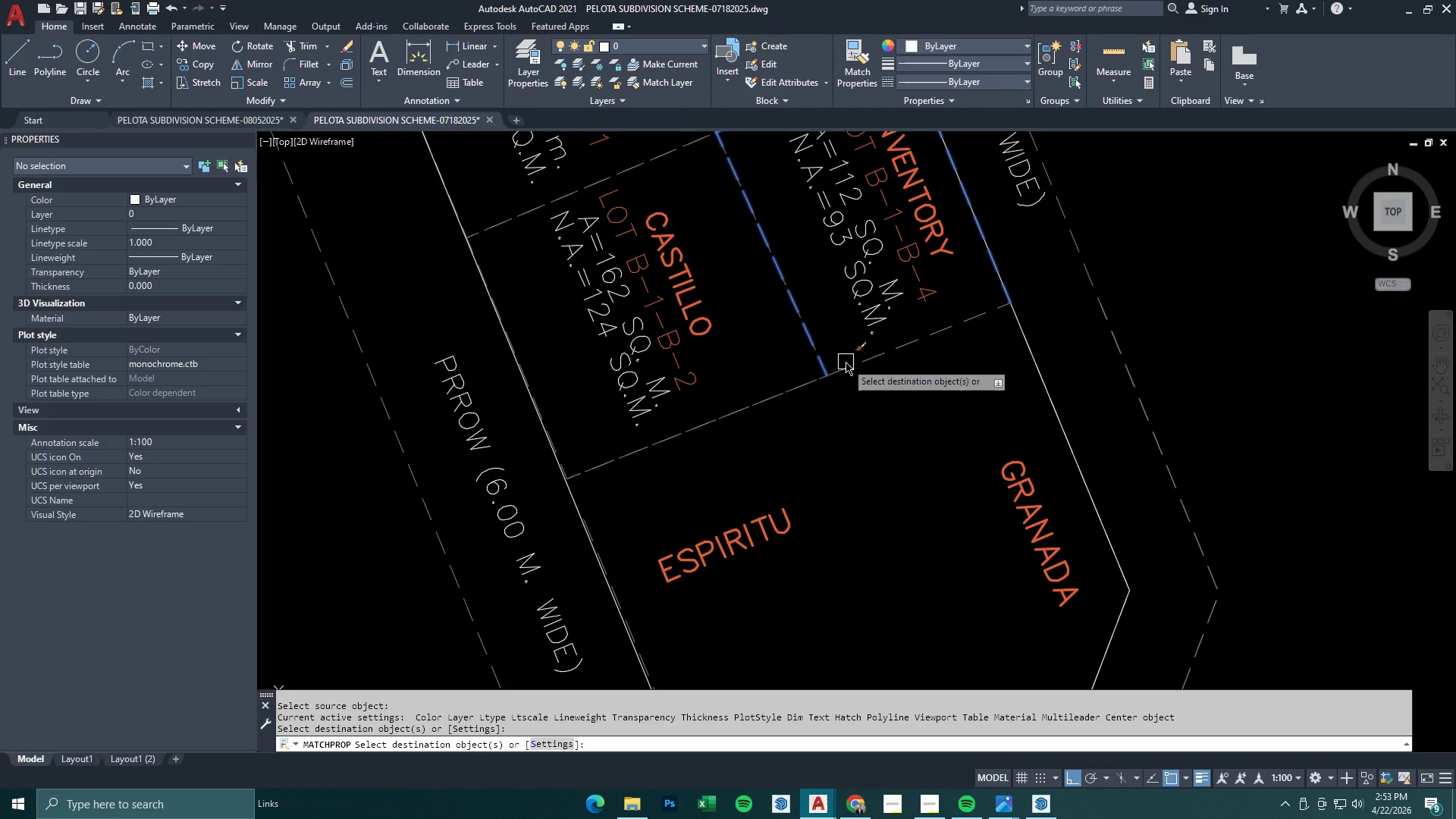 
key(Escape)
 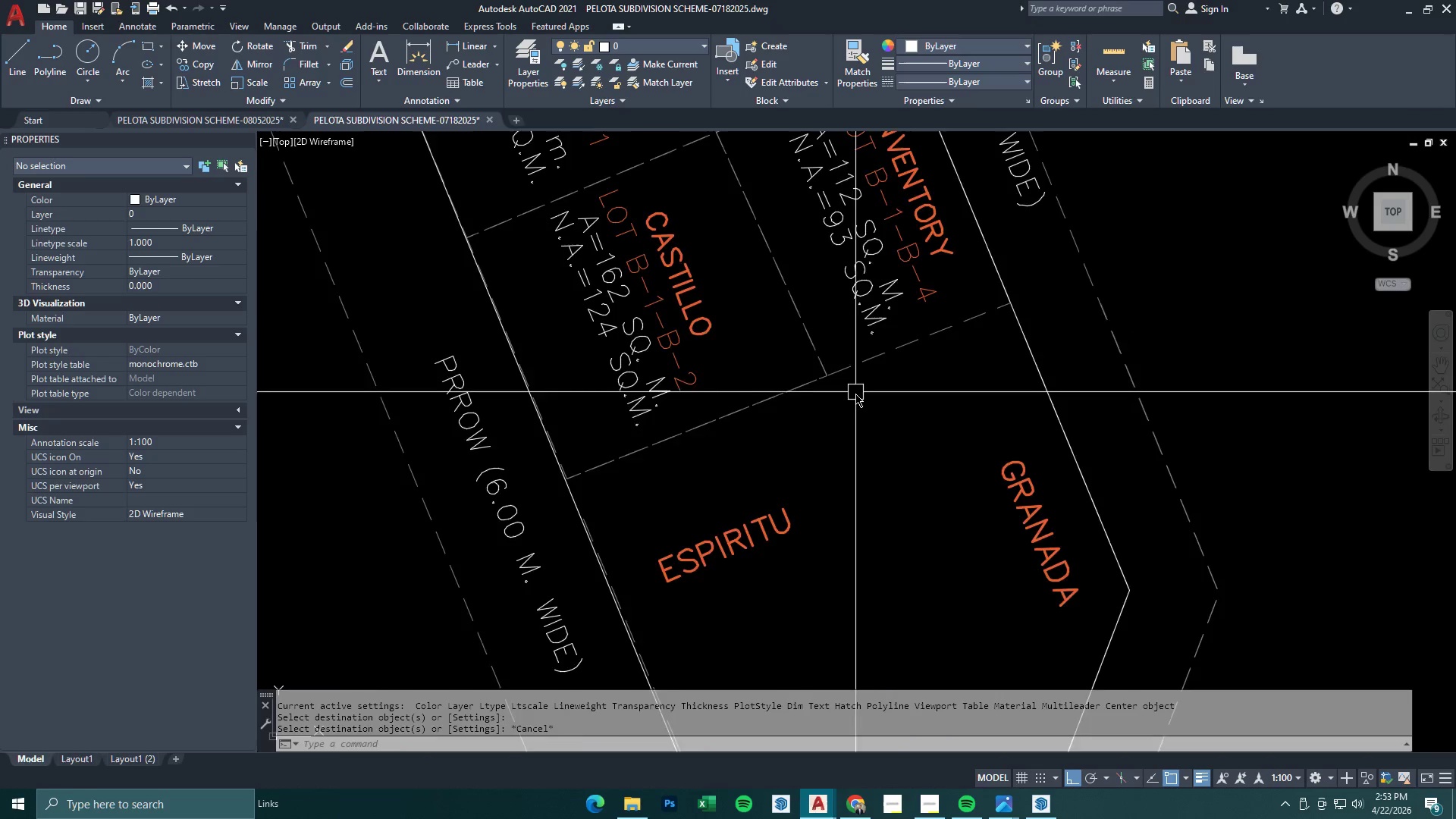 
key(Escape)
 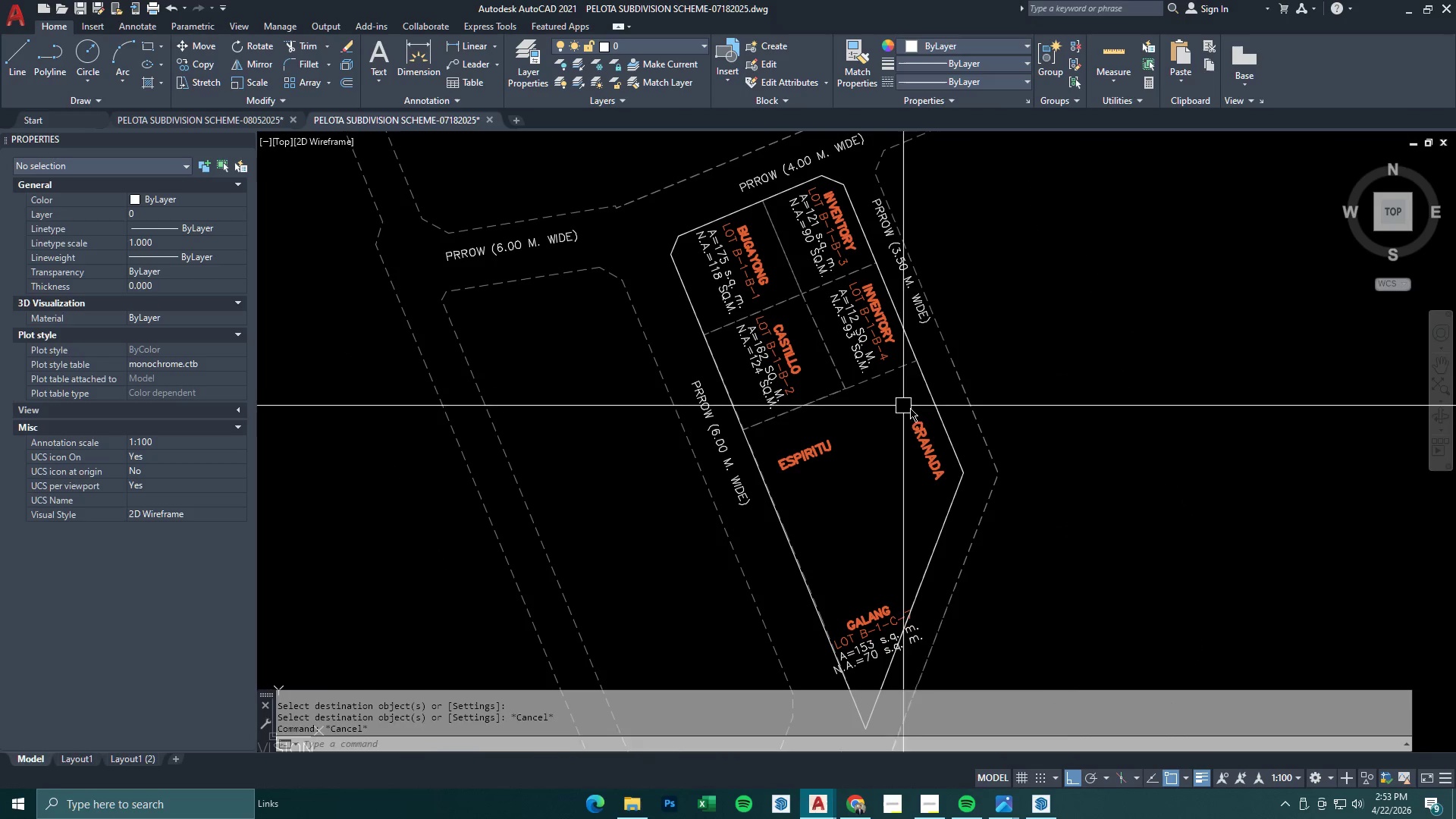 
key(Escape)
 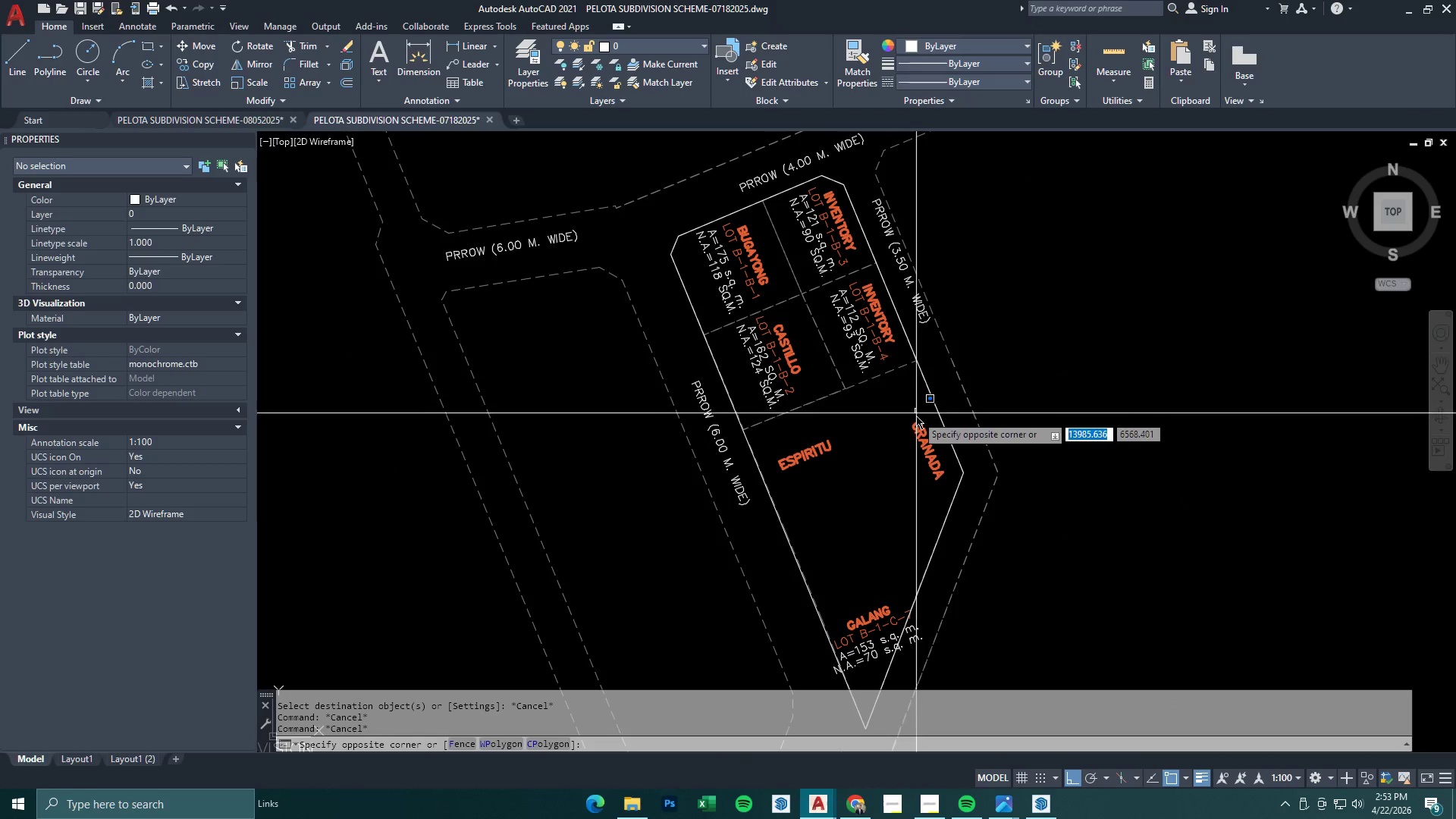 
scroll: coordinate [857, 398], scroll_direction: down, amount: 2.0
 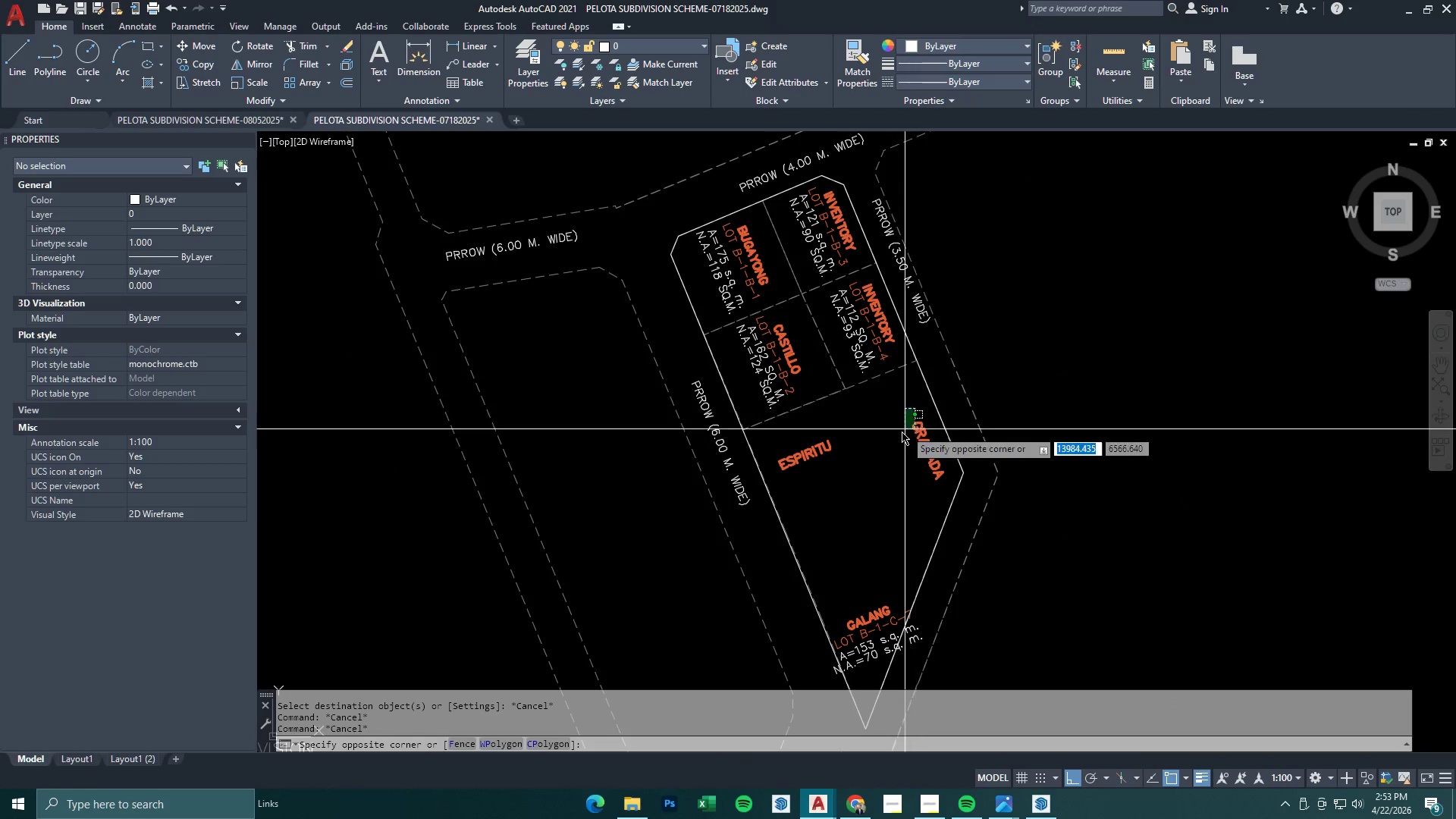 
key(E)
 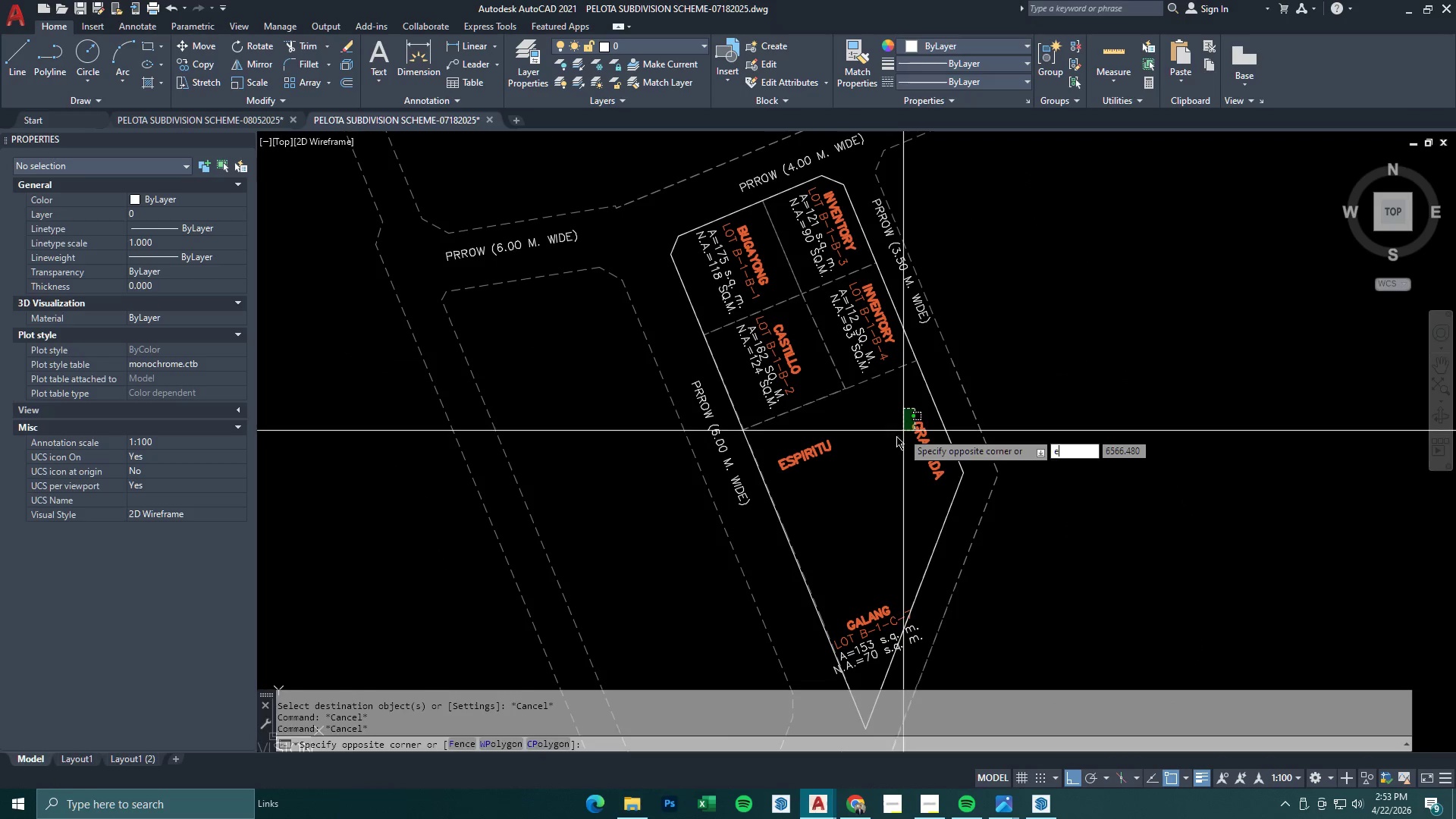 
key(Space)
 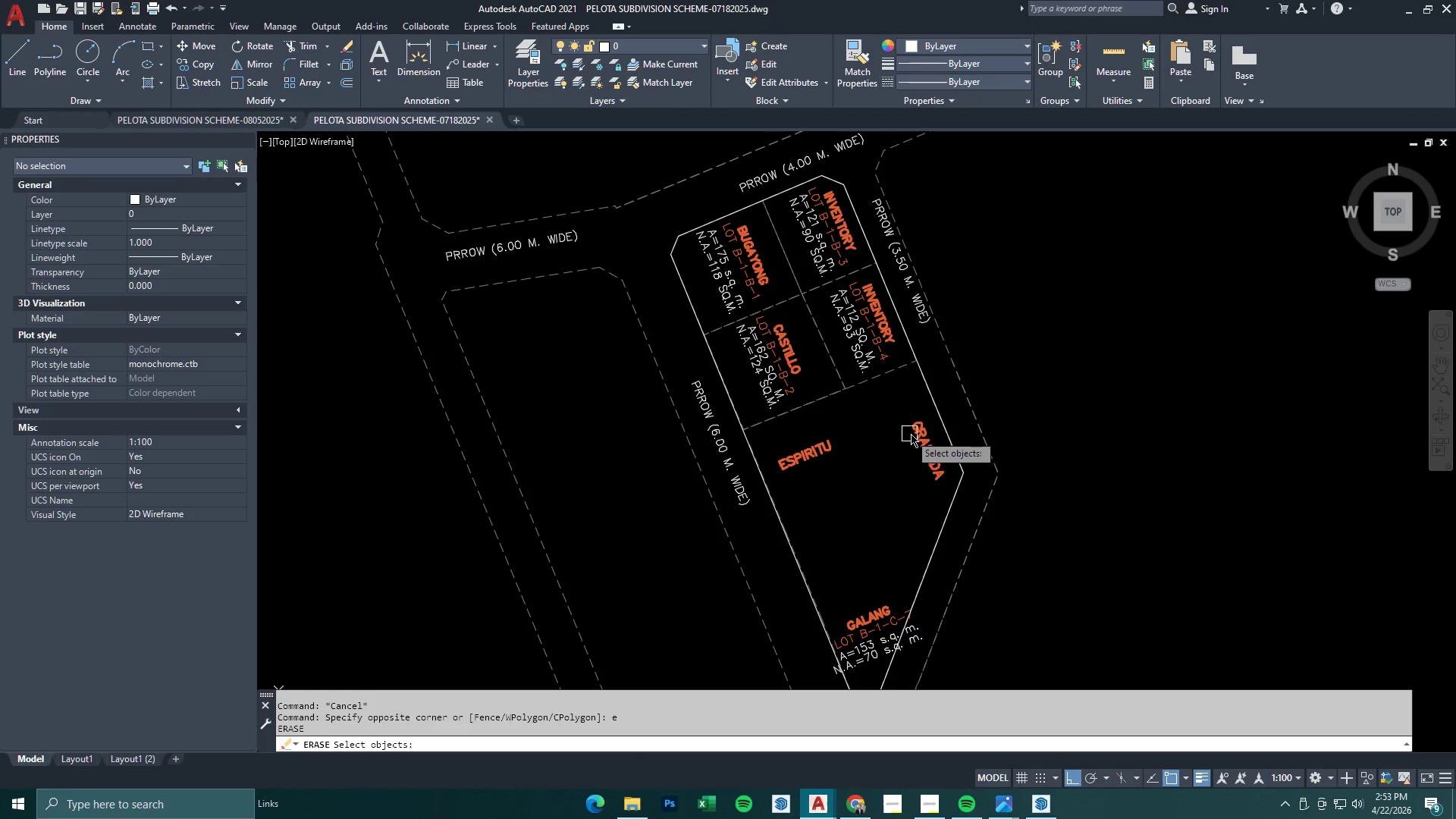 
left_click([924, 432])
 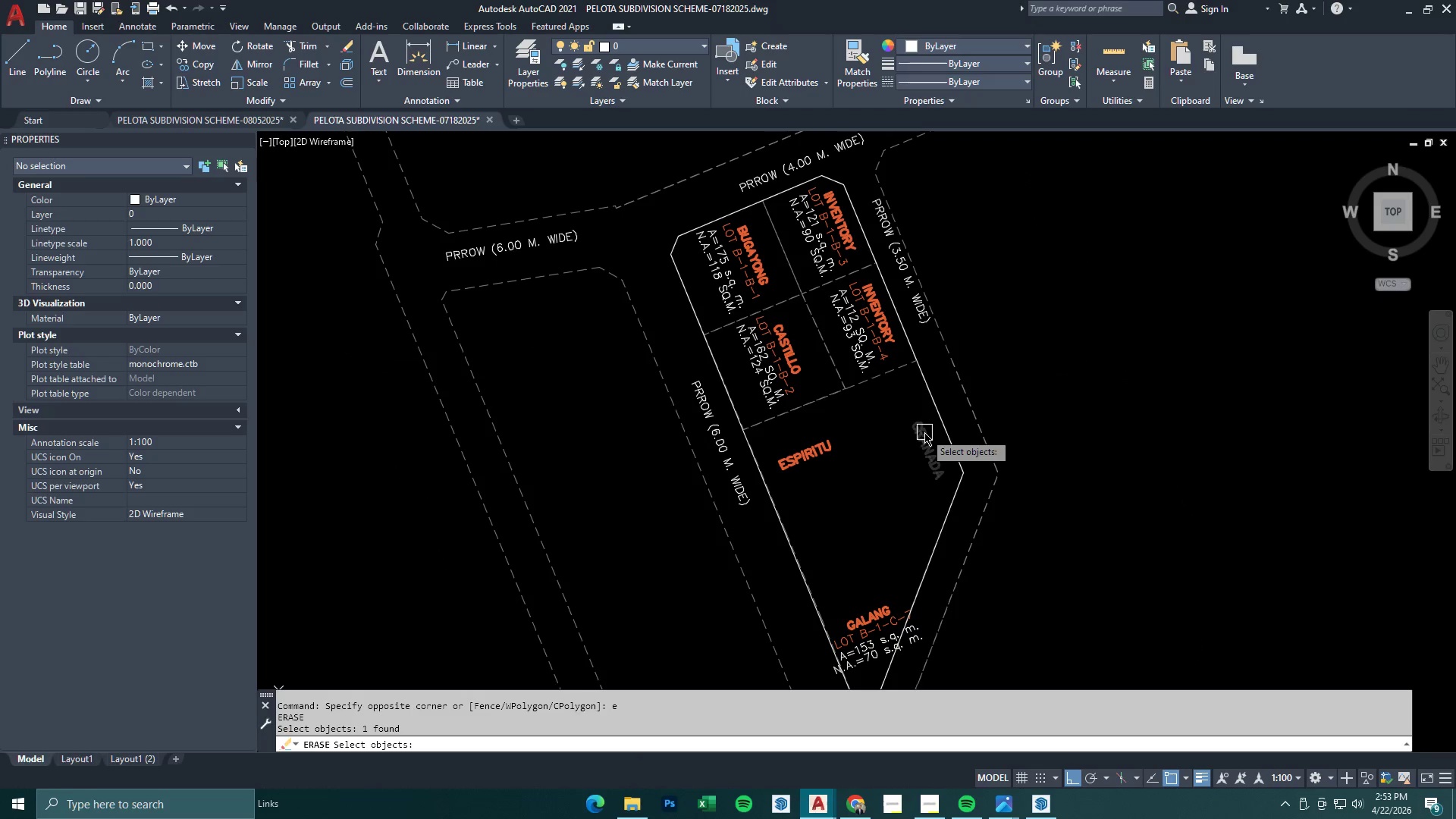 
key(Escape)
 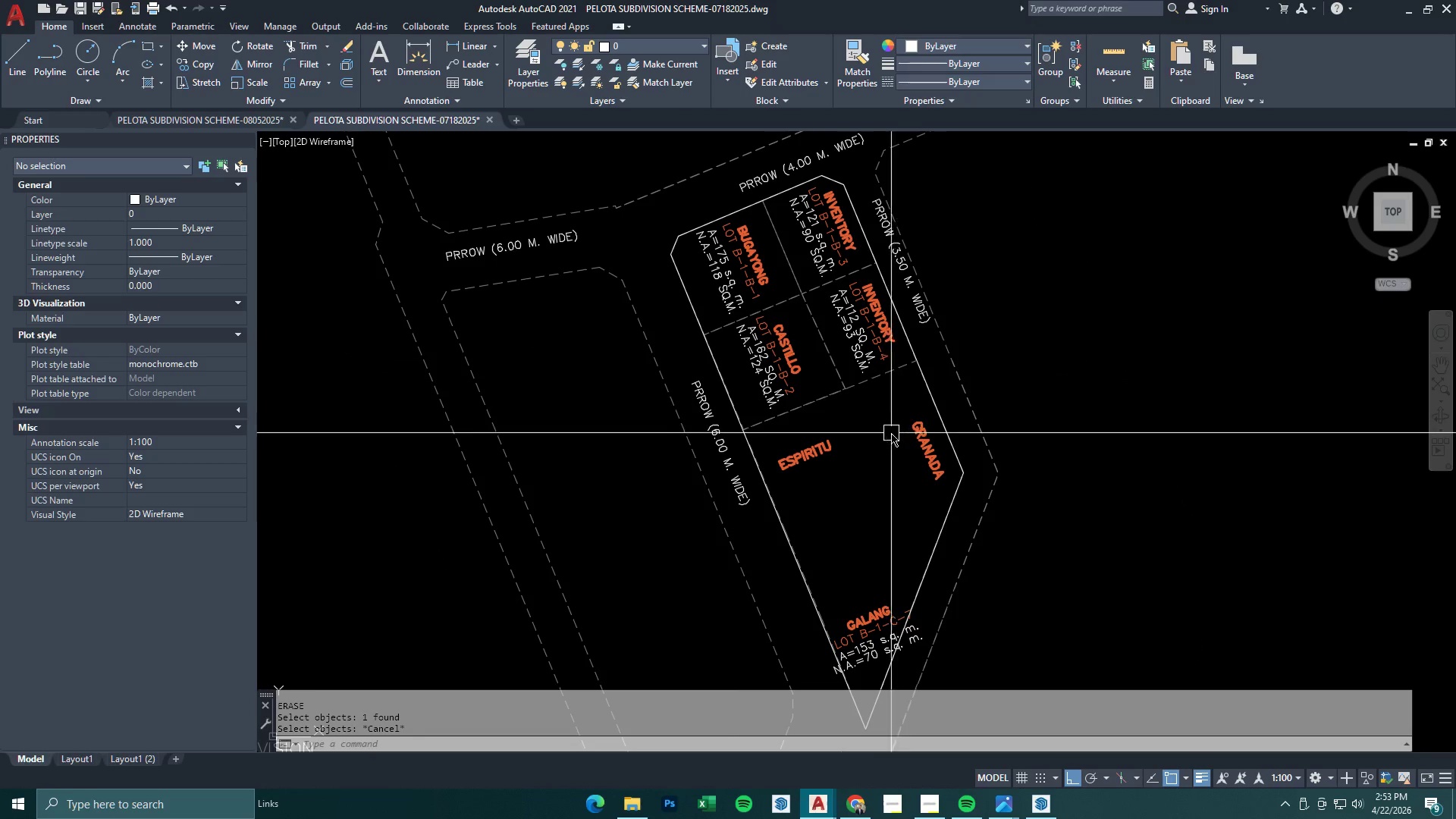 
key(E)
 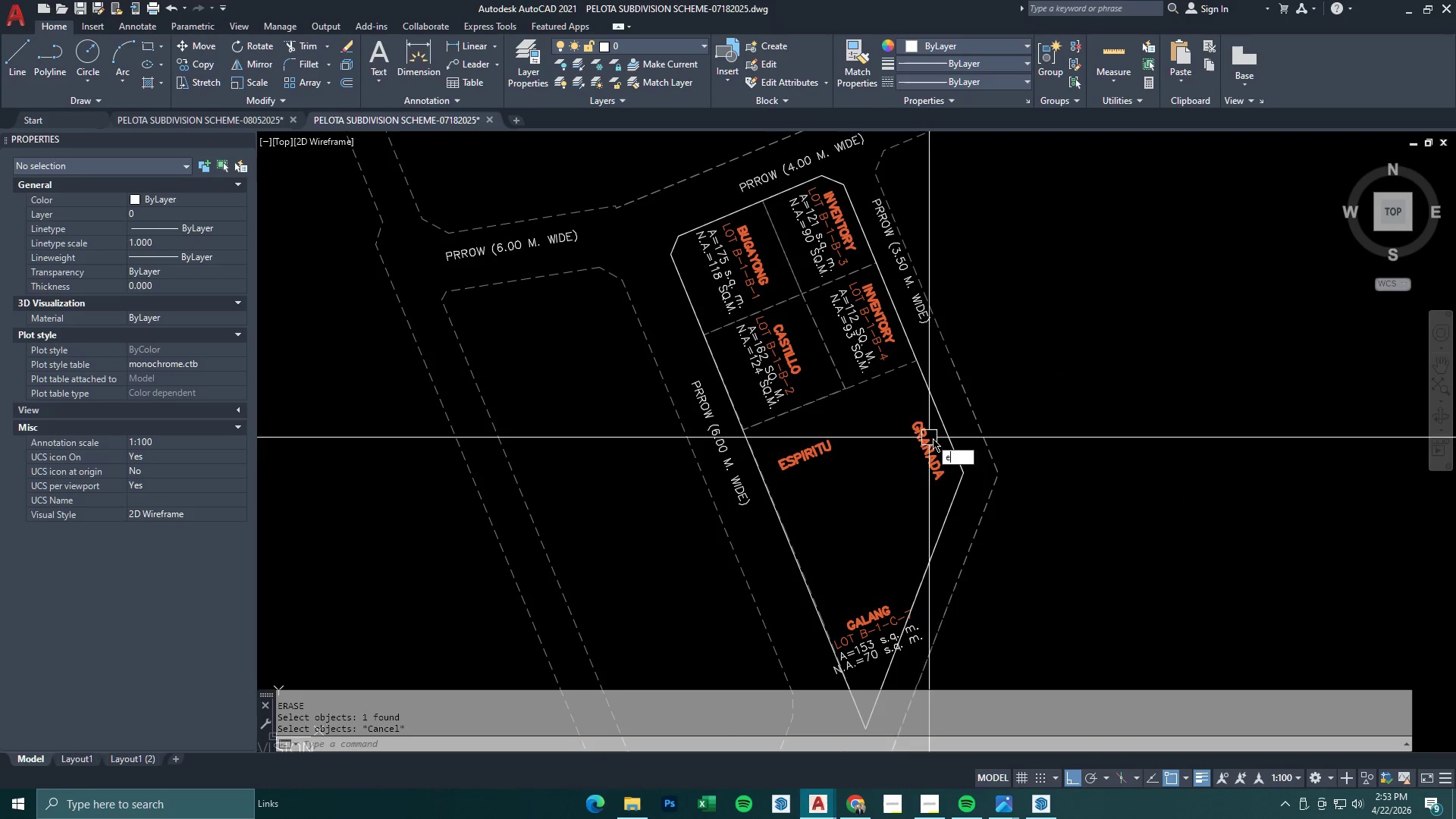 
key(Escape)
 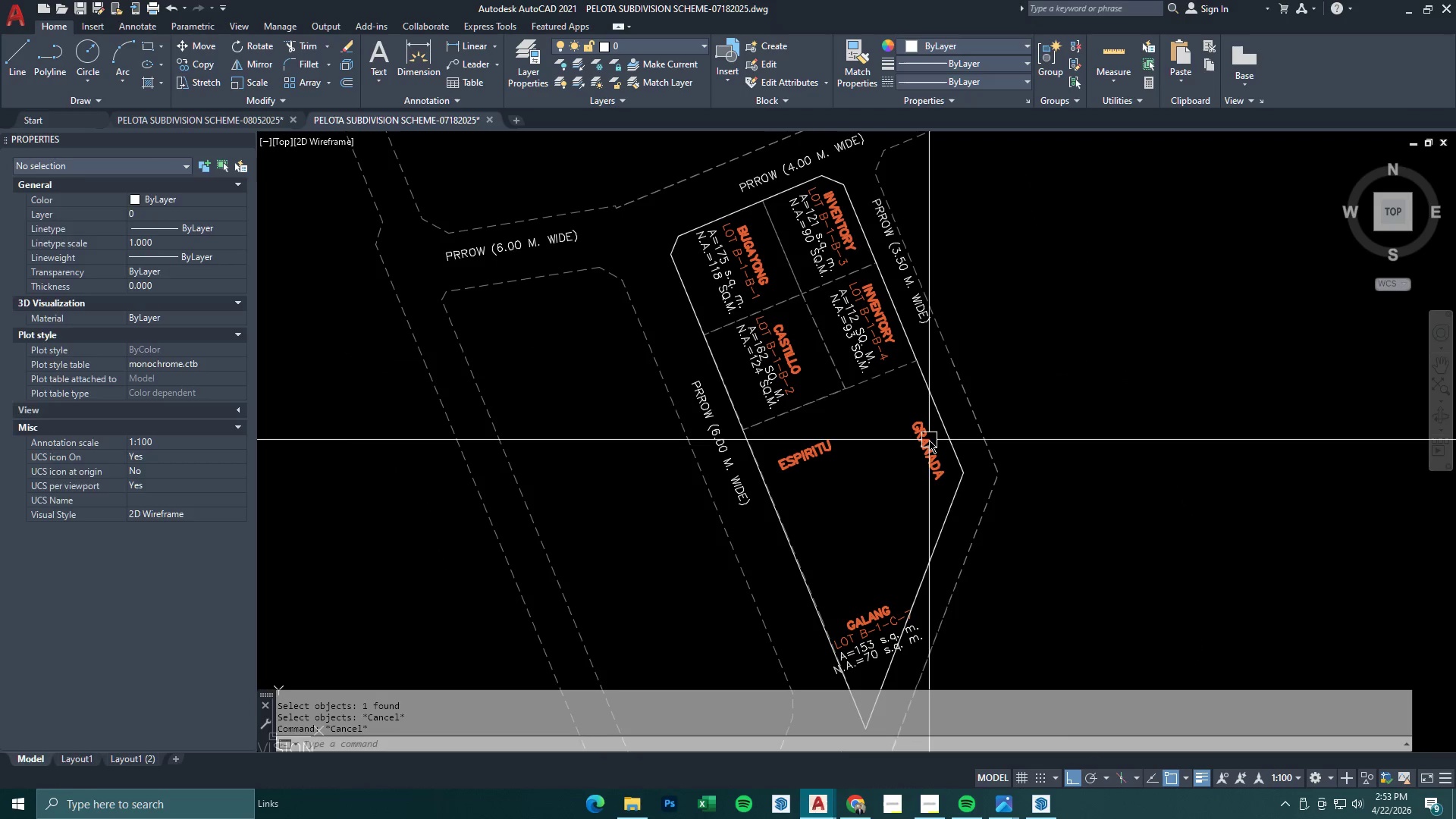 
left_click([929, 440])
 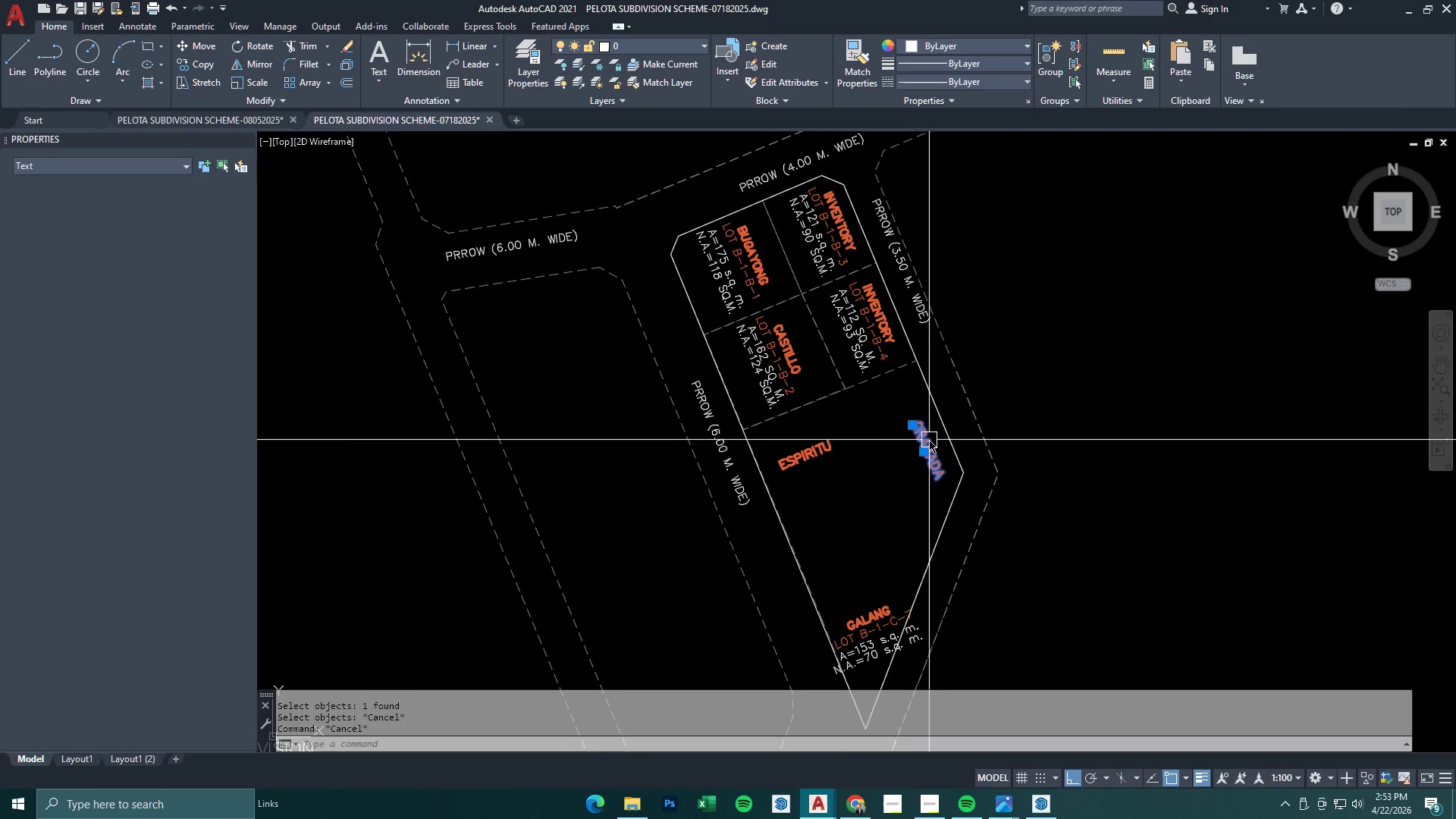 
key(E)
 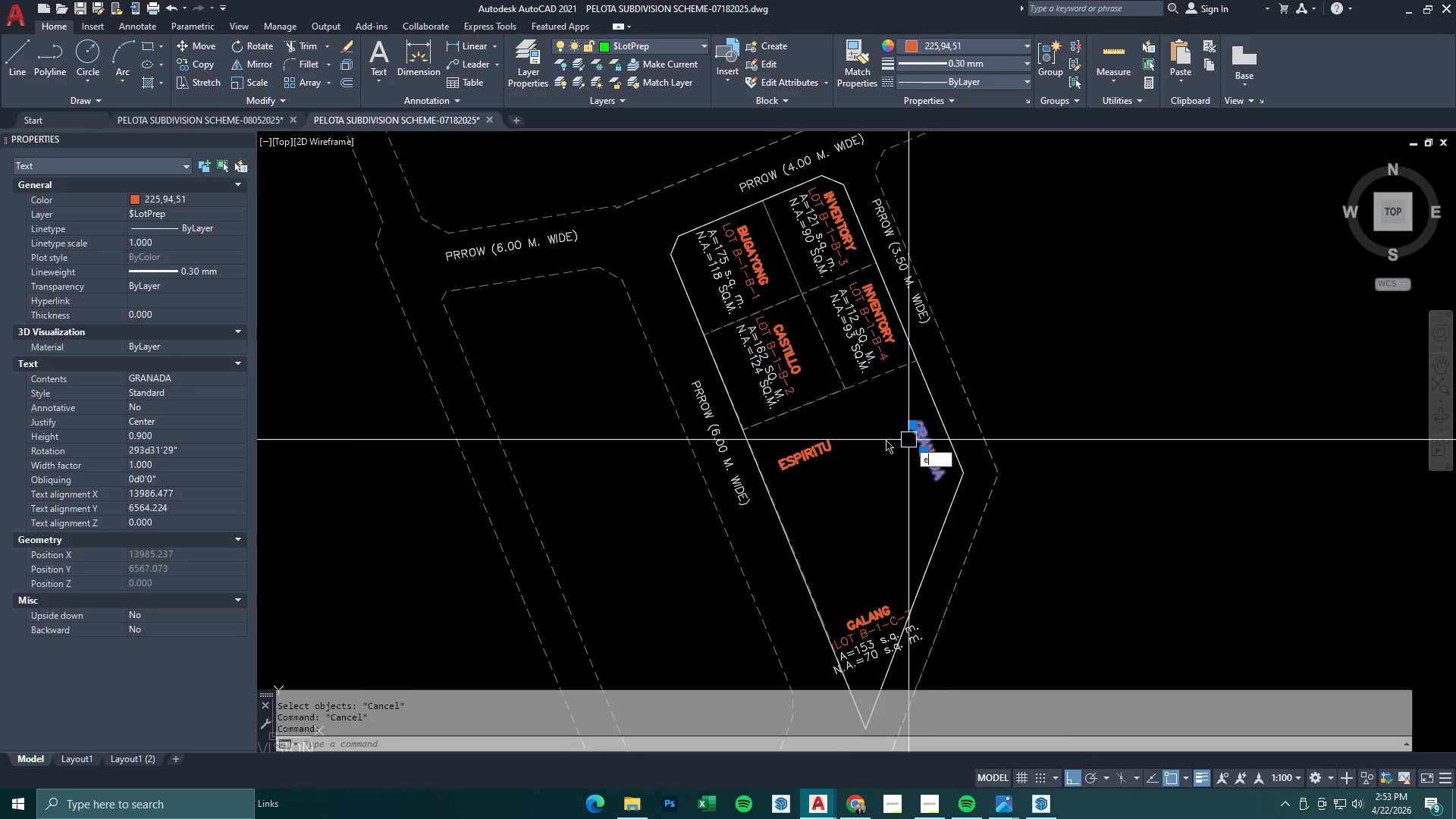 
key(Space)
 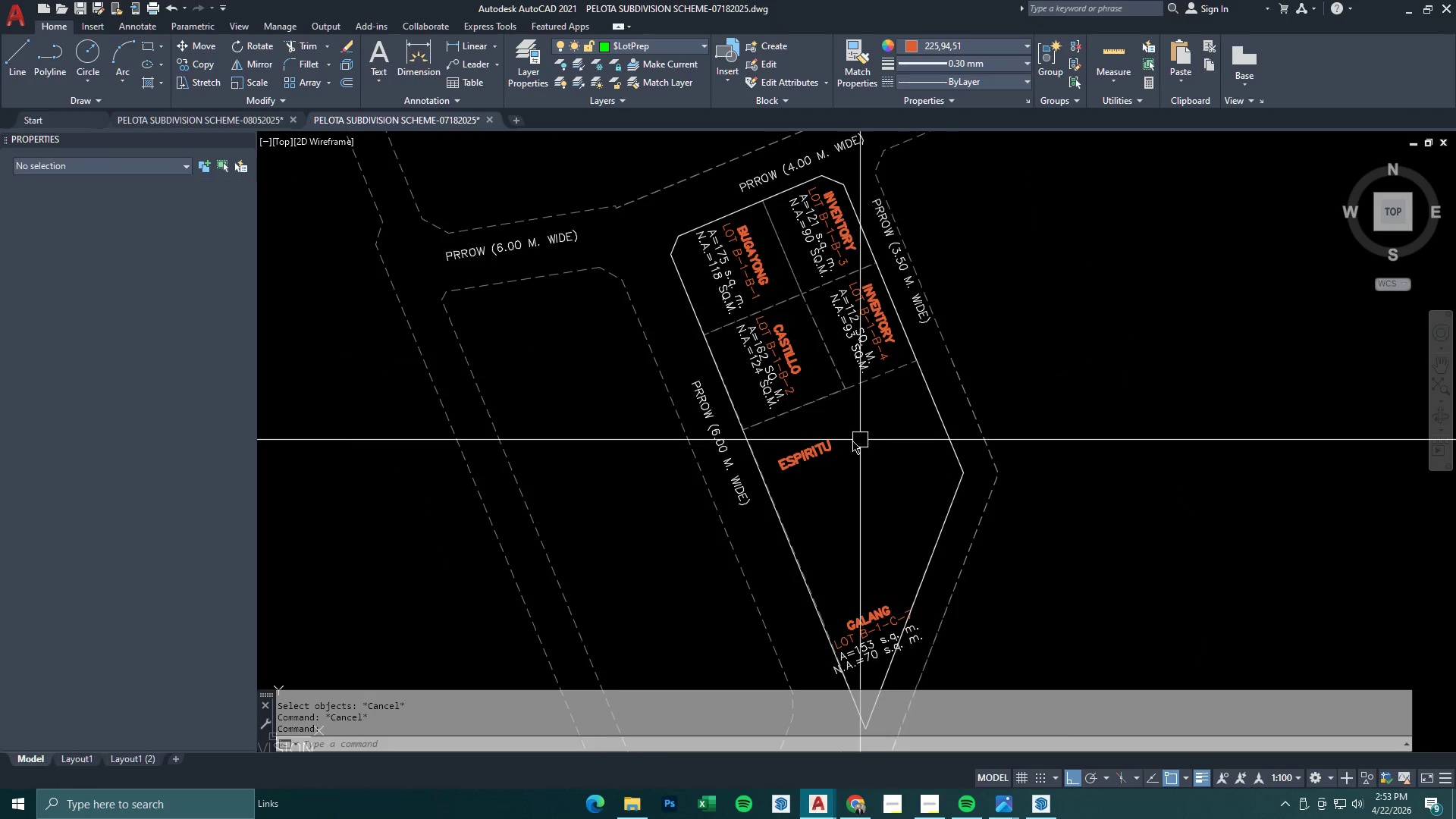 
left_click_drag(start_coordinate=[852, 441], to_coordinate=[847, 441])
 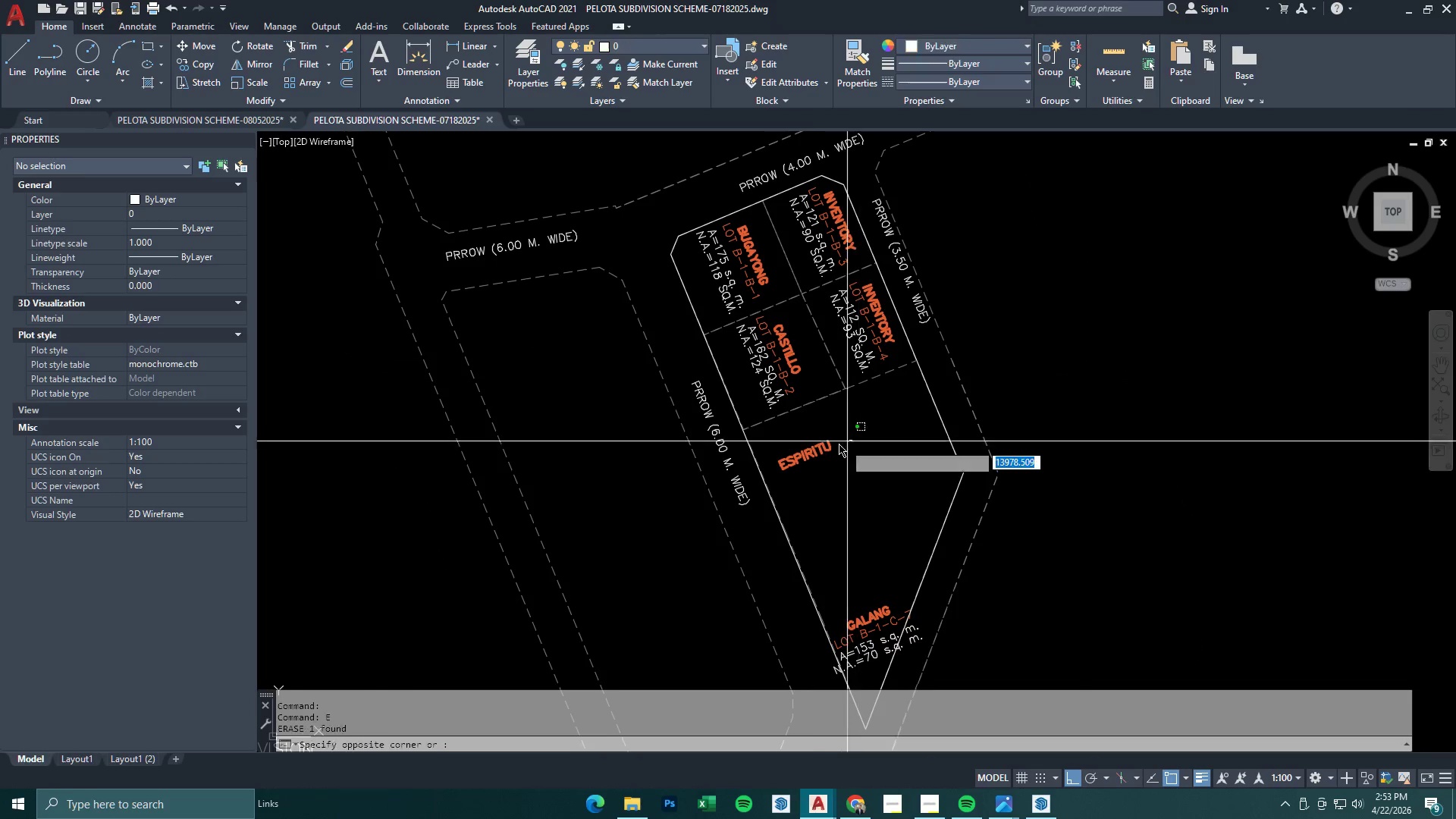 
key(Space)
 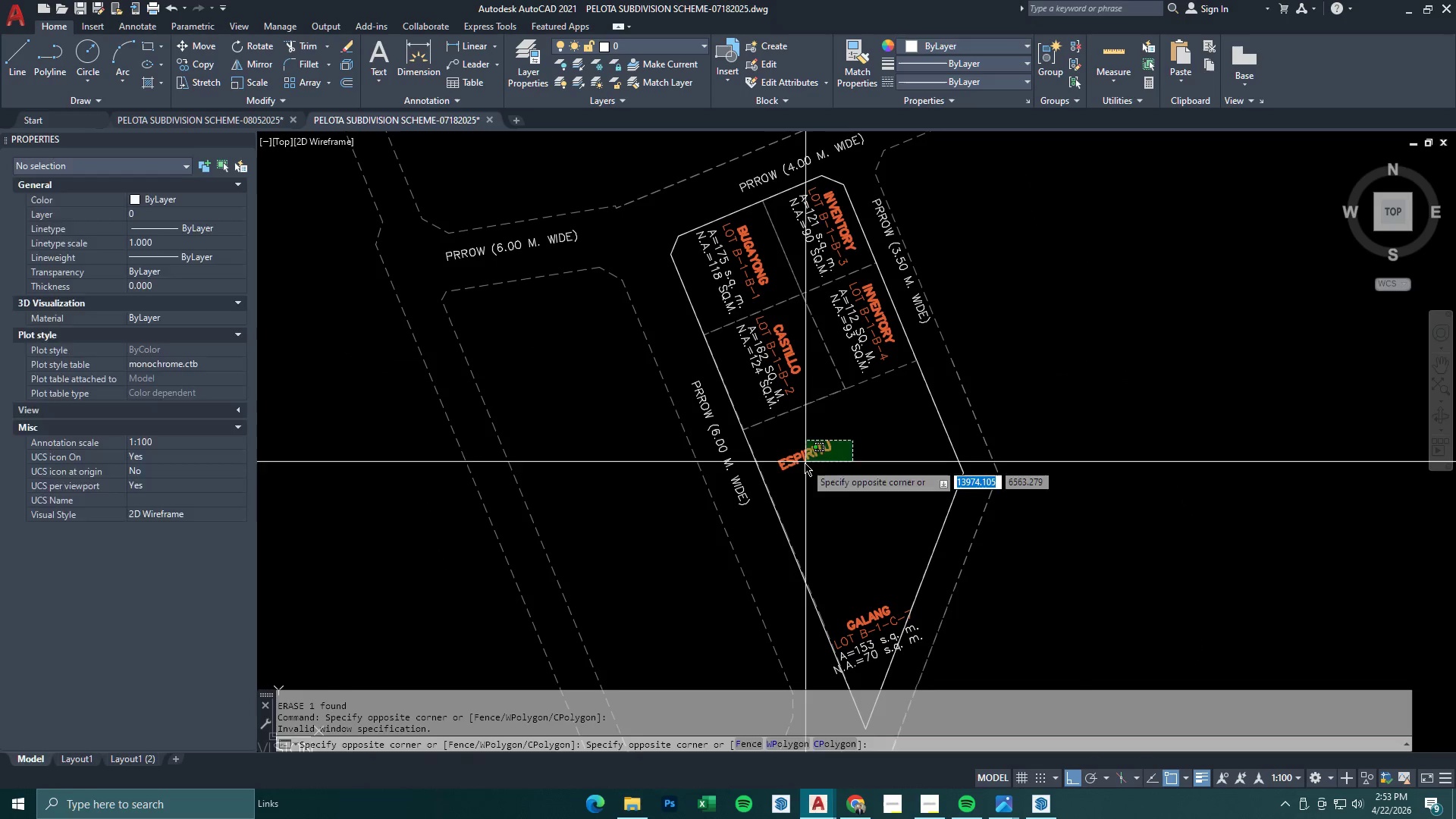 
triple_click([805, 463])
 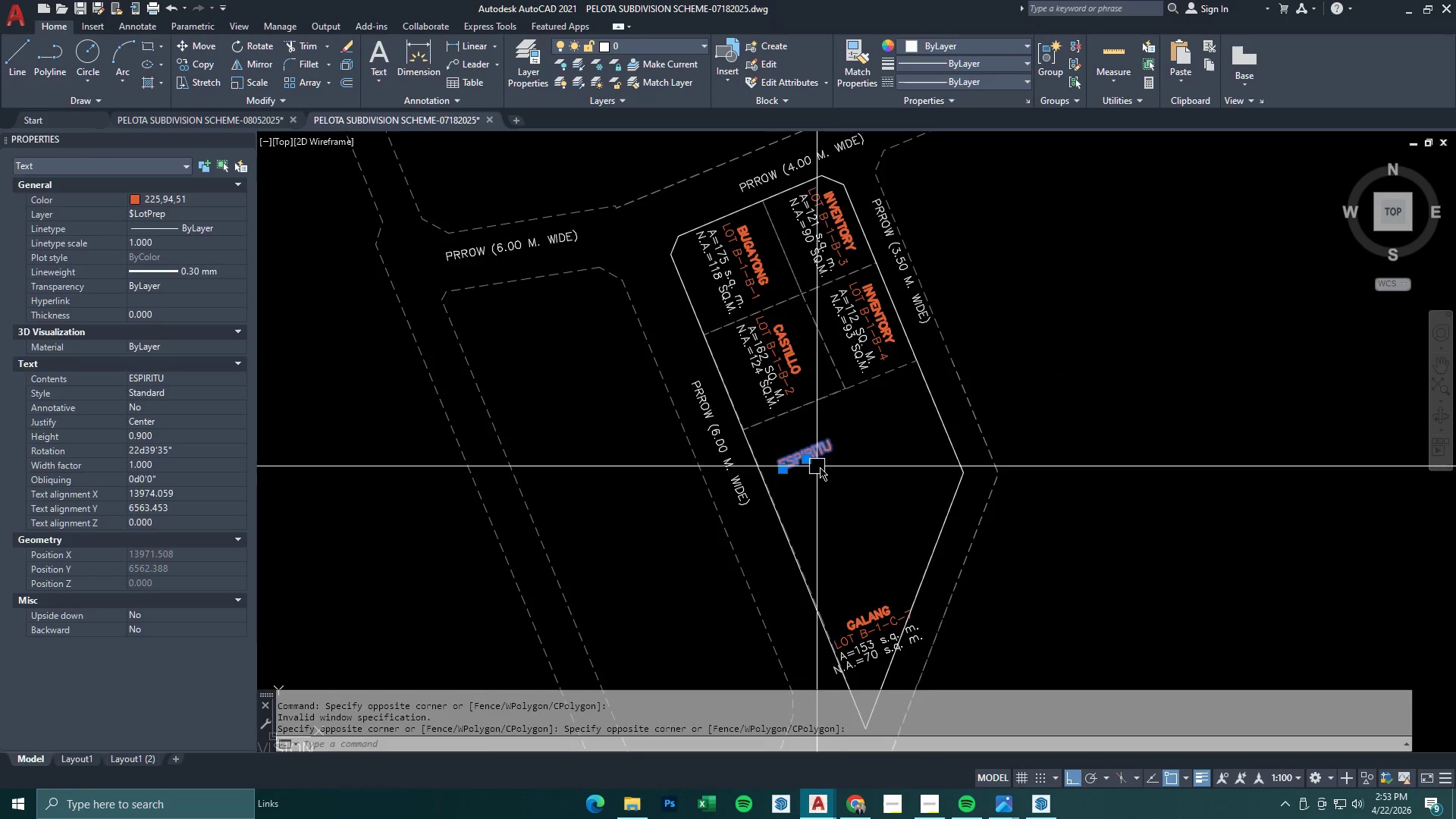 
key(Space)
 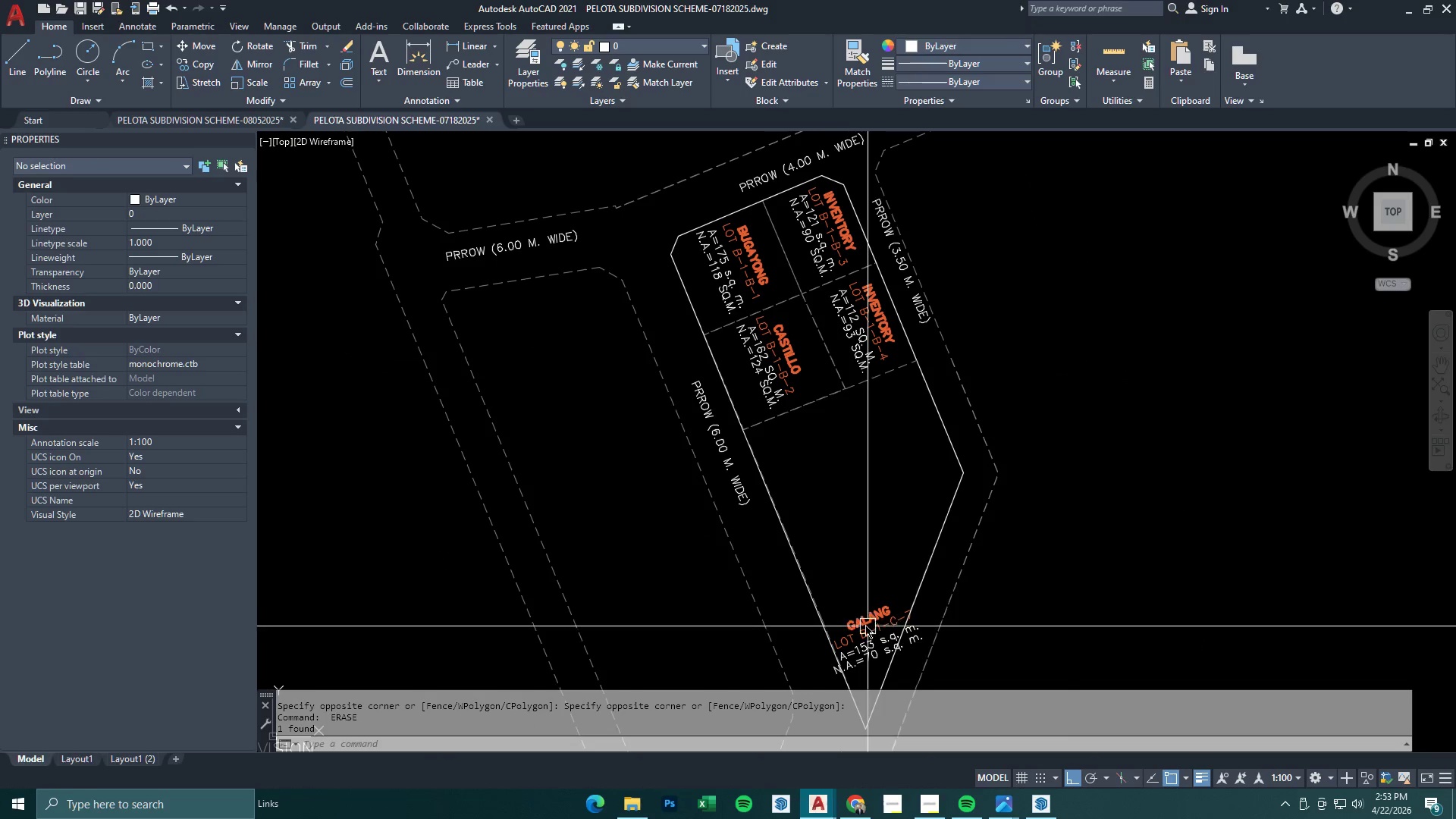 
left_click_drag(start_coordinate=[861, 580], to_coordinate=[861, 595])
 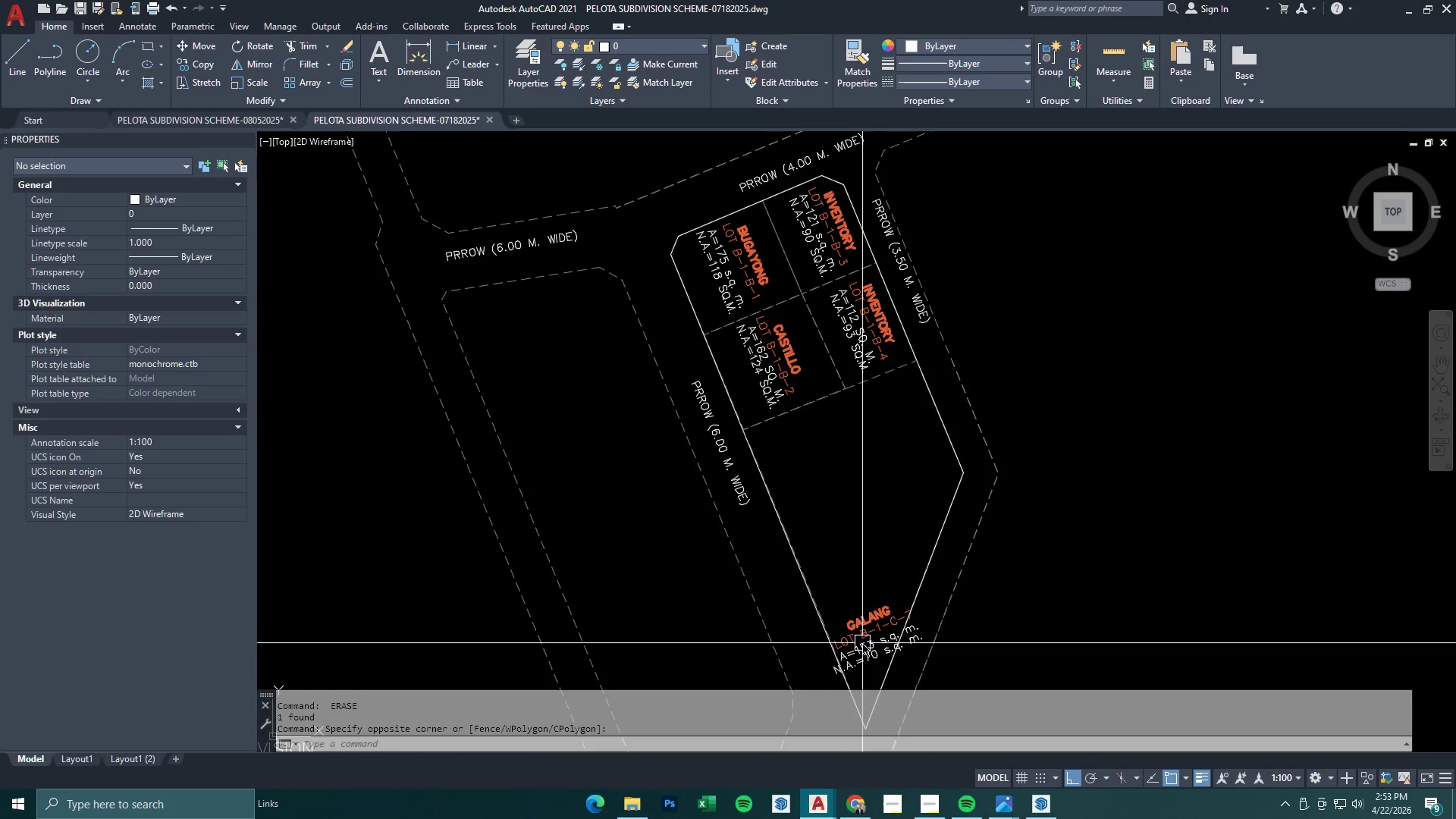 
key(Space)
 